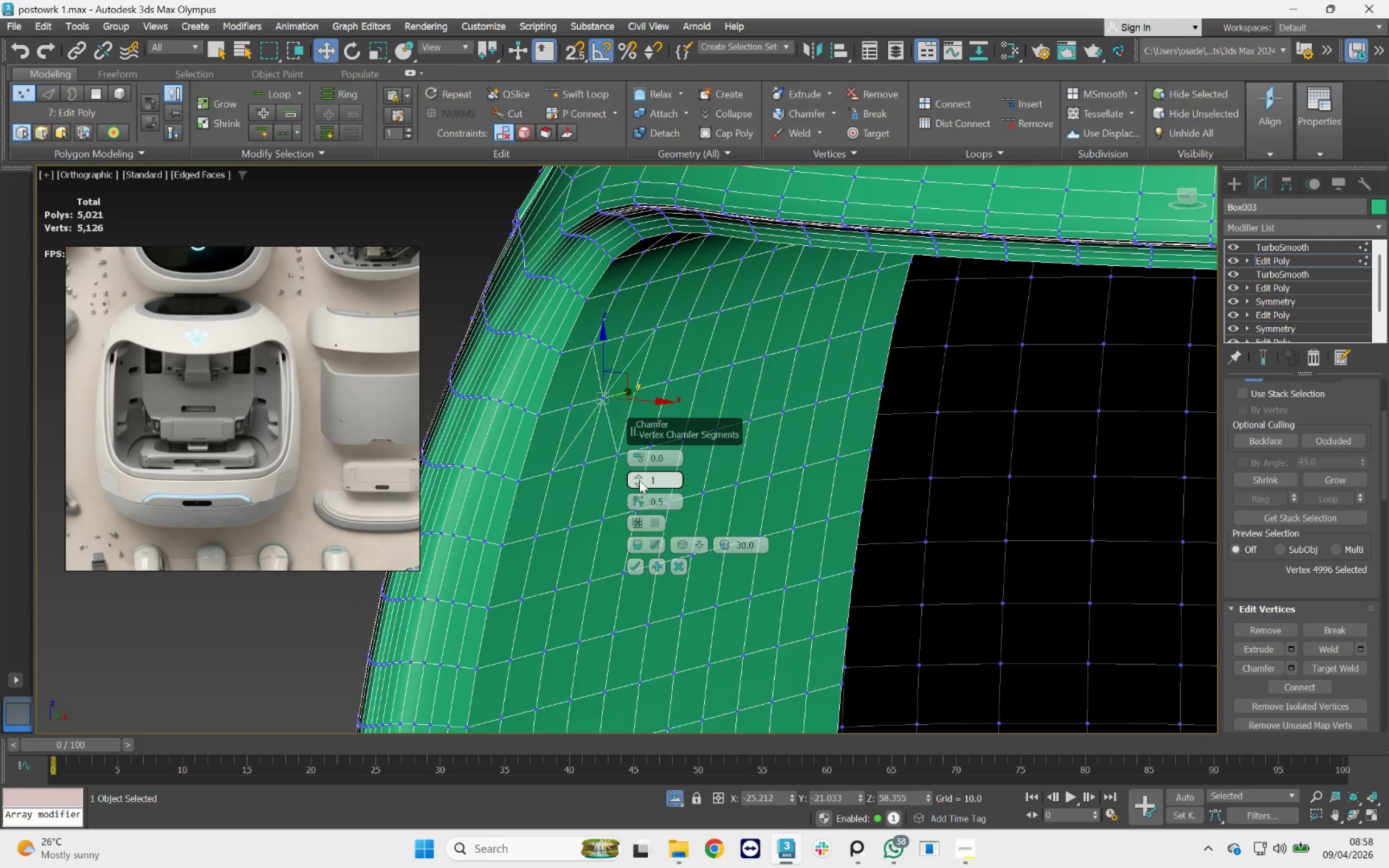 
left_click_drag(start_coordinate=[639, 457], to_coordinate=[646, 412])
 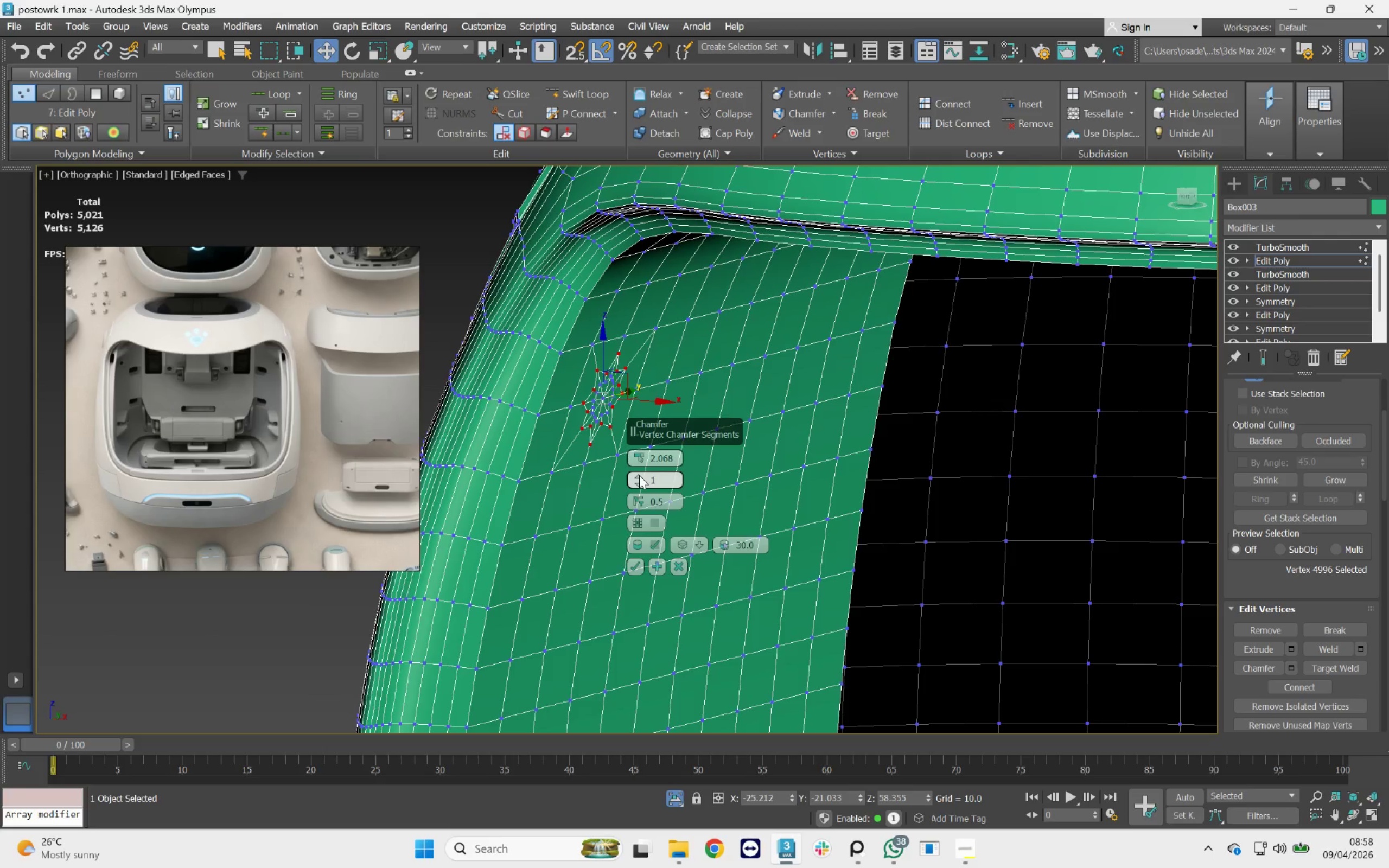 
left_click([638, 486])
 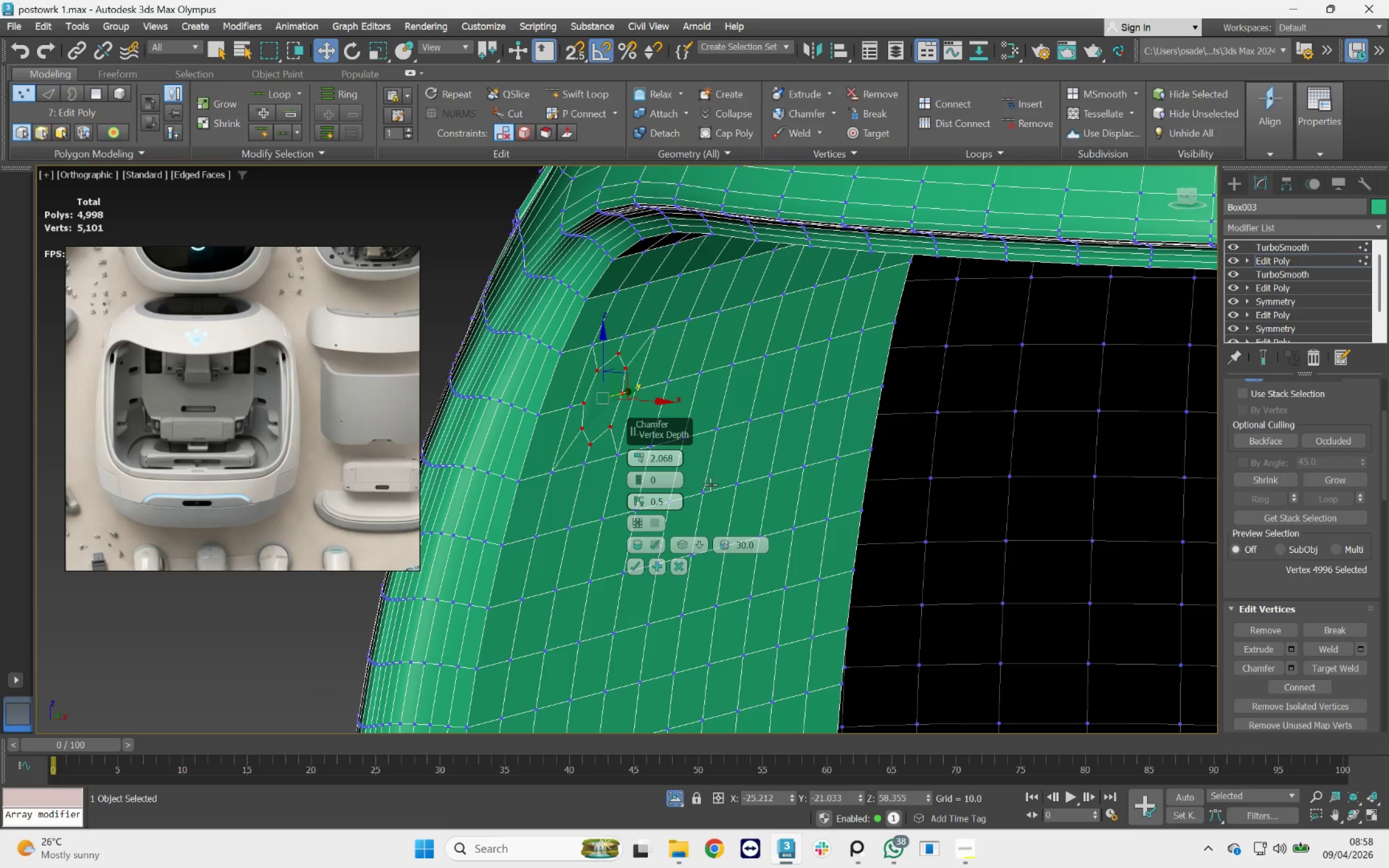 
hold_key(key=AltLeft, duration=0.89)
 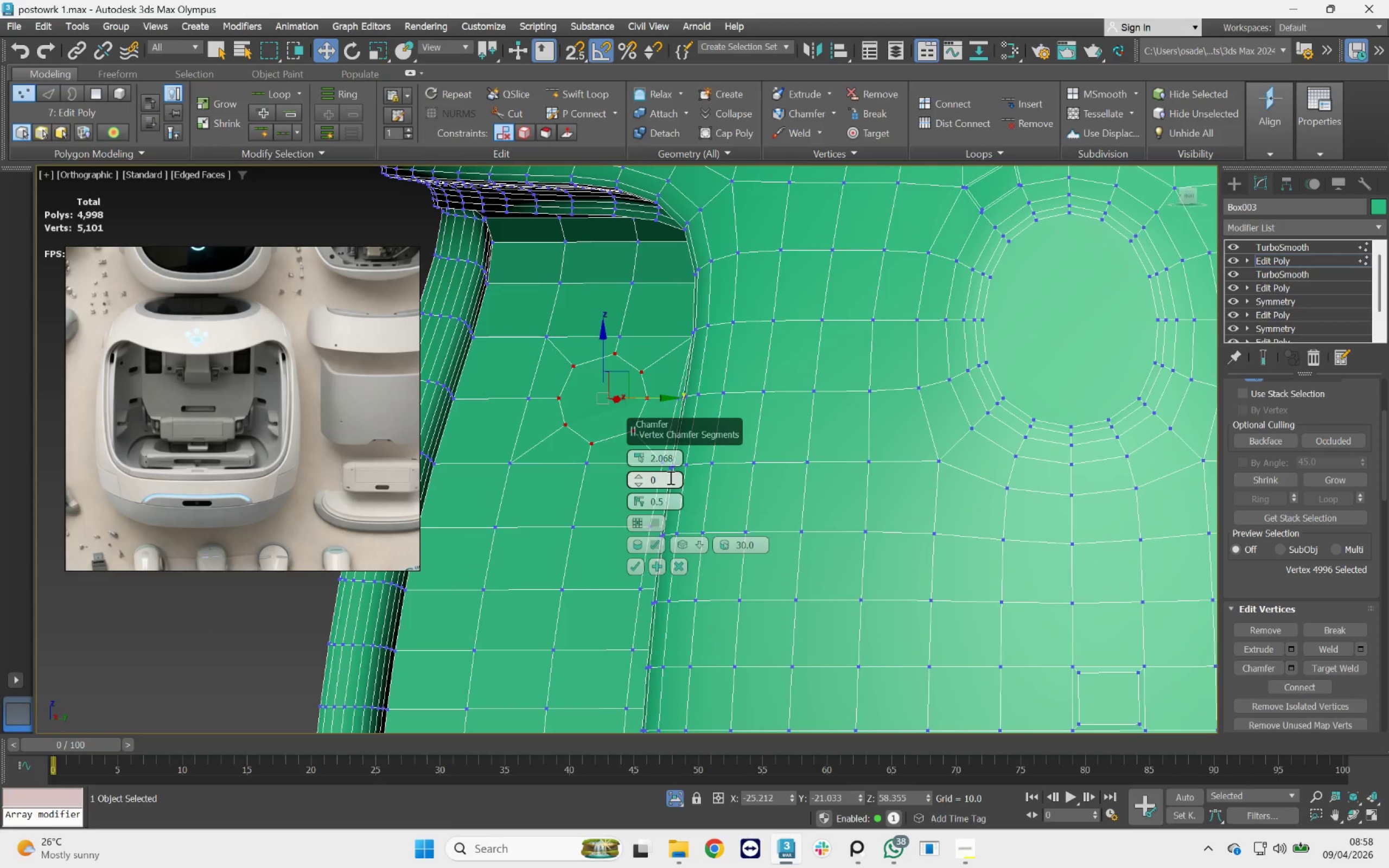 
scroll: coordinate [670, 477], scroll_direction: down, amount: 3.0
 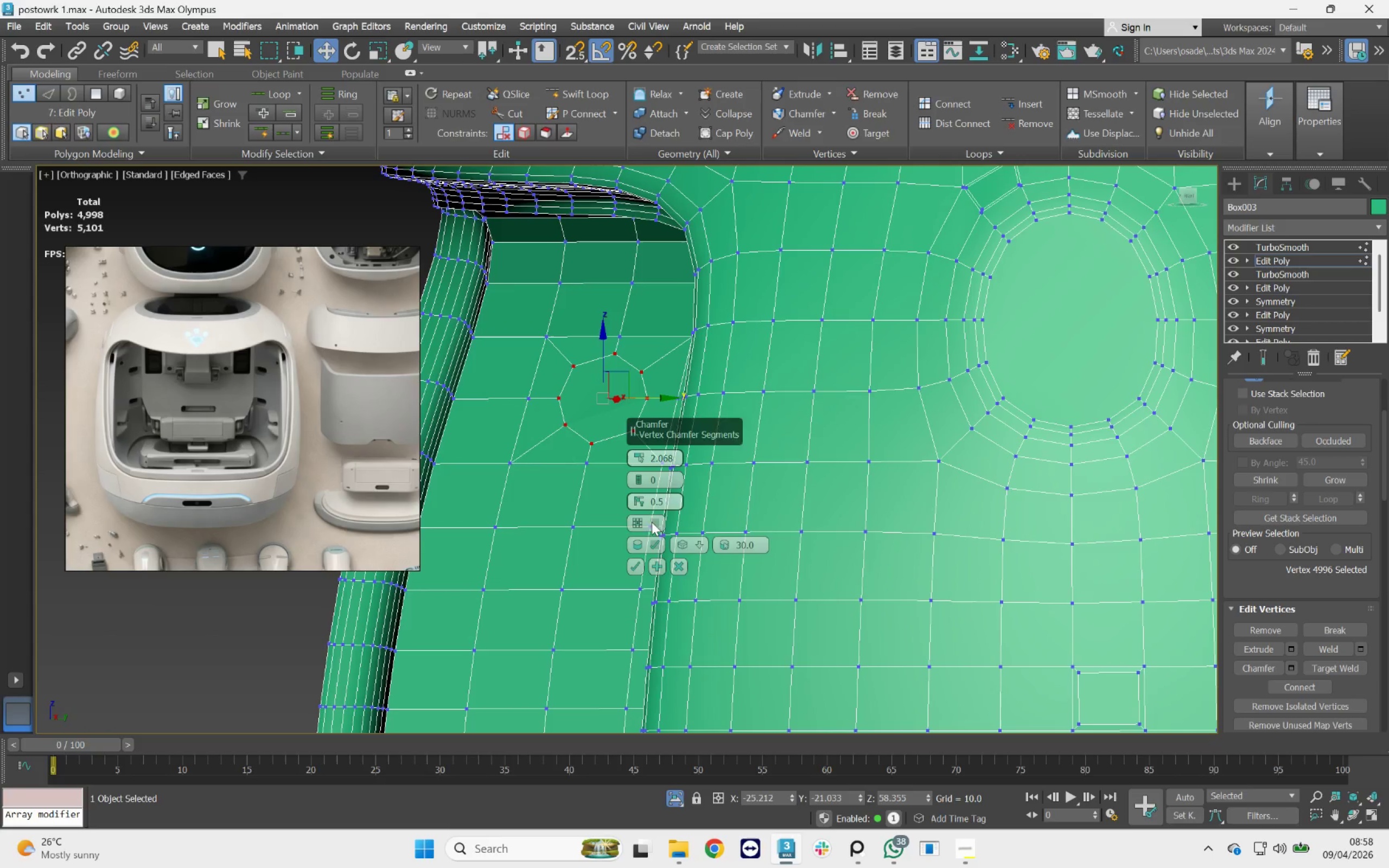 
hold_key(key=AltLeft, duration=12.2)
 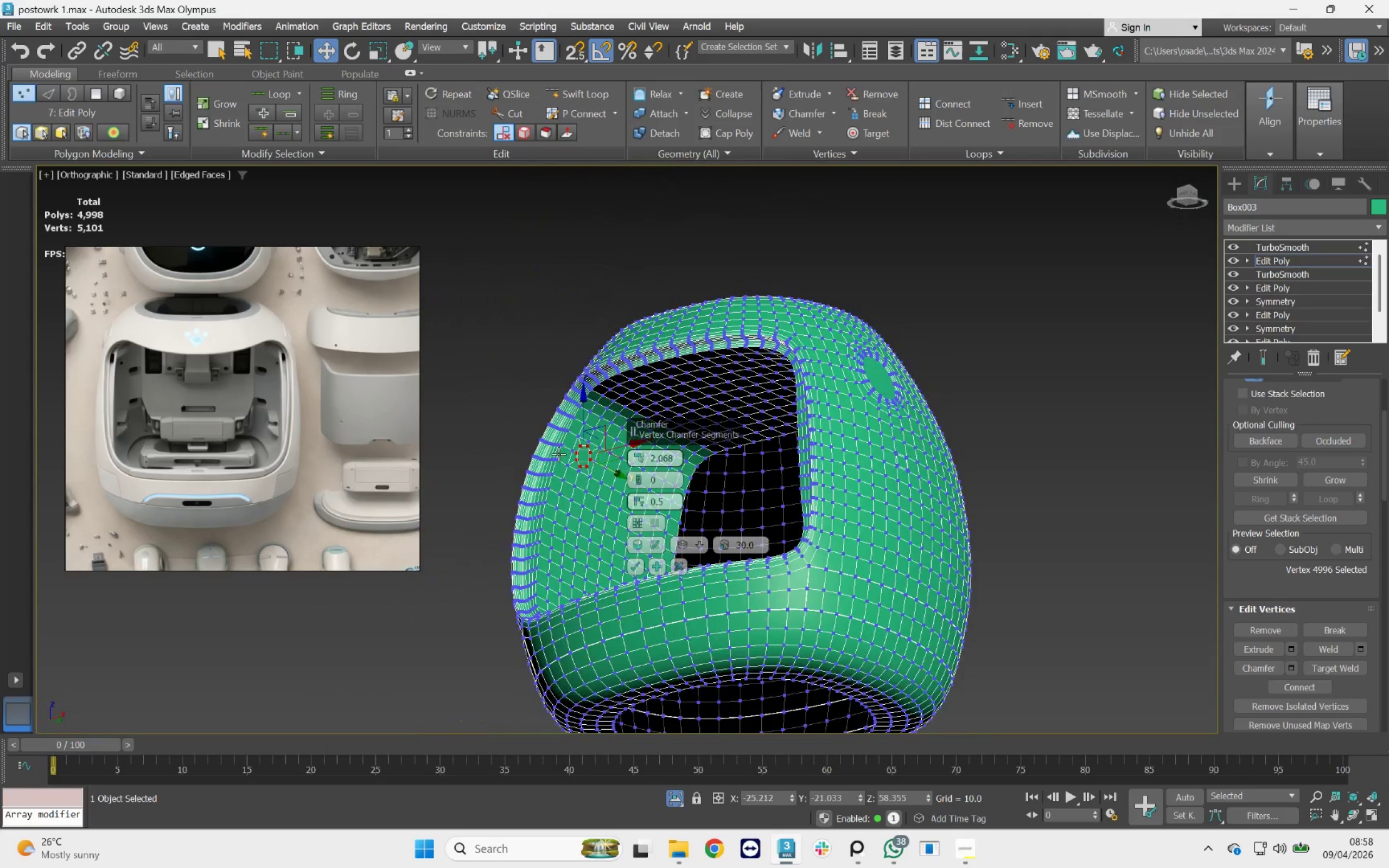 
scroll: coordinate [577, 475], scroll_direction: down, amount: 4.0
 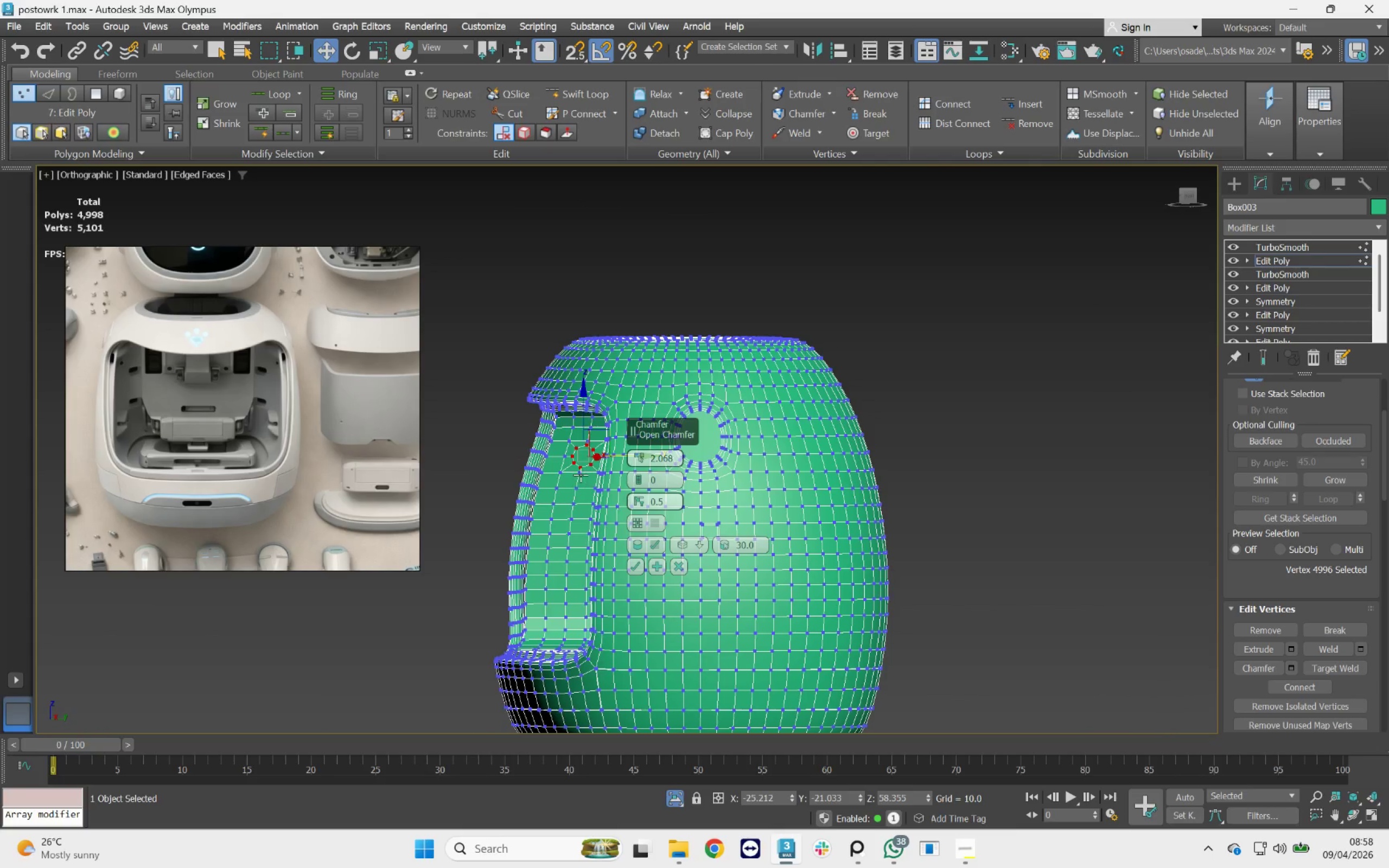 
scroll: coordinate [555, 454], scroll_direction: up, amount: 3.0
 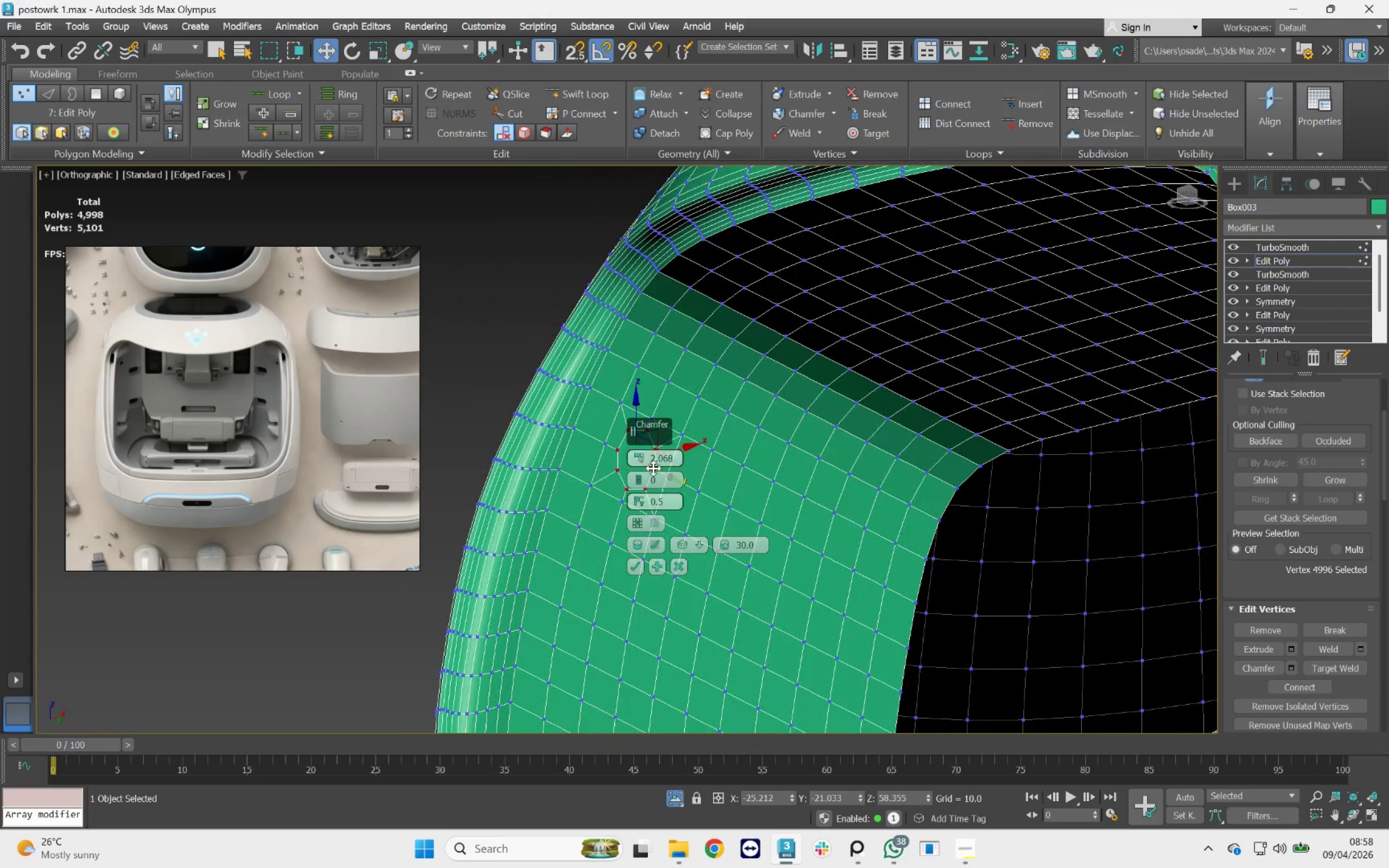 
hold_key(key=AltLeft, duration=0.81)
 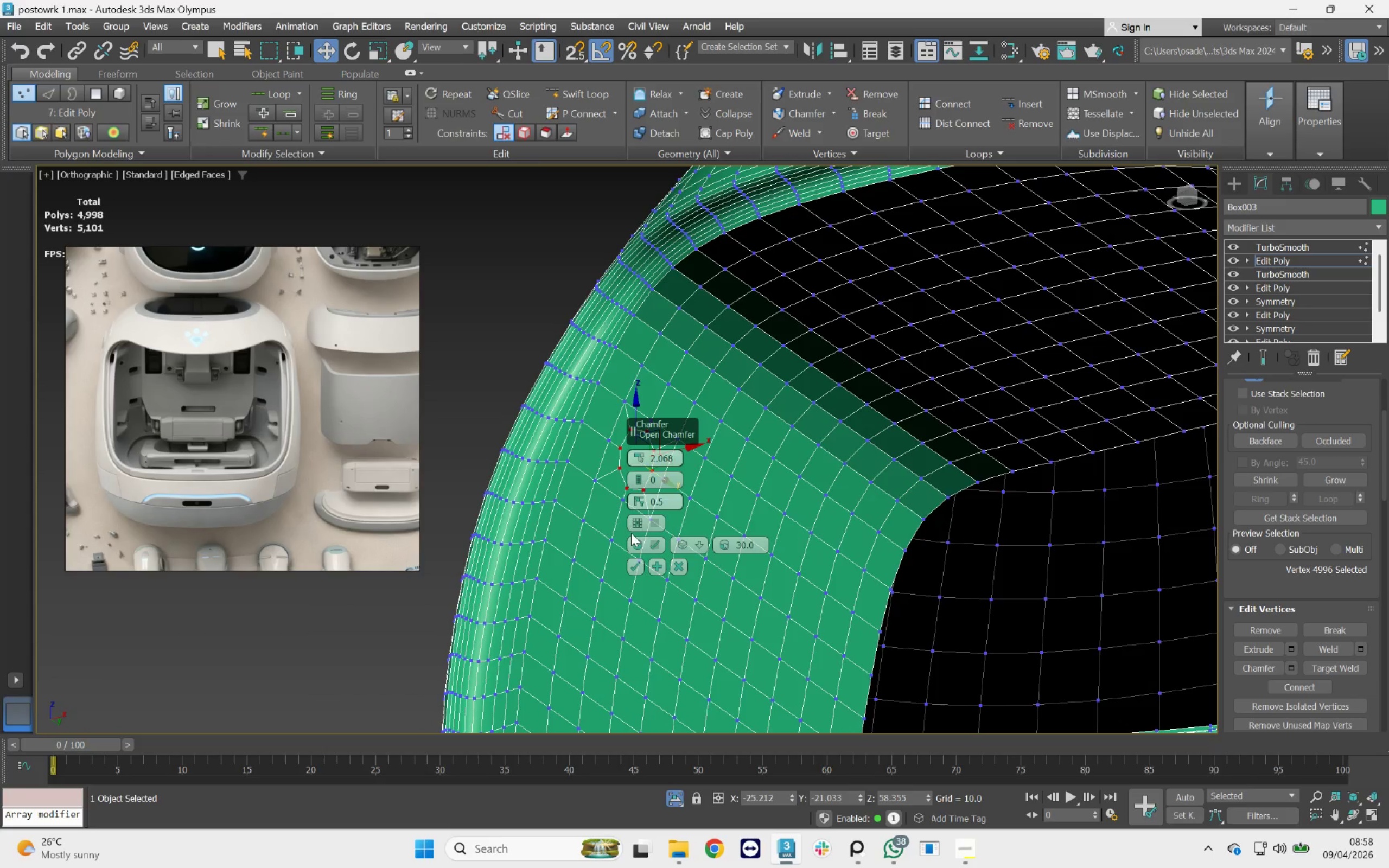 
left_click_drag(start_coordinate=[653, 457], to_coordinate=[706, 457])
 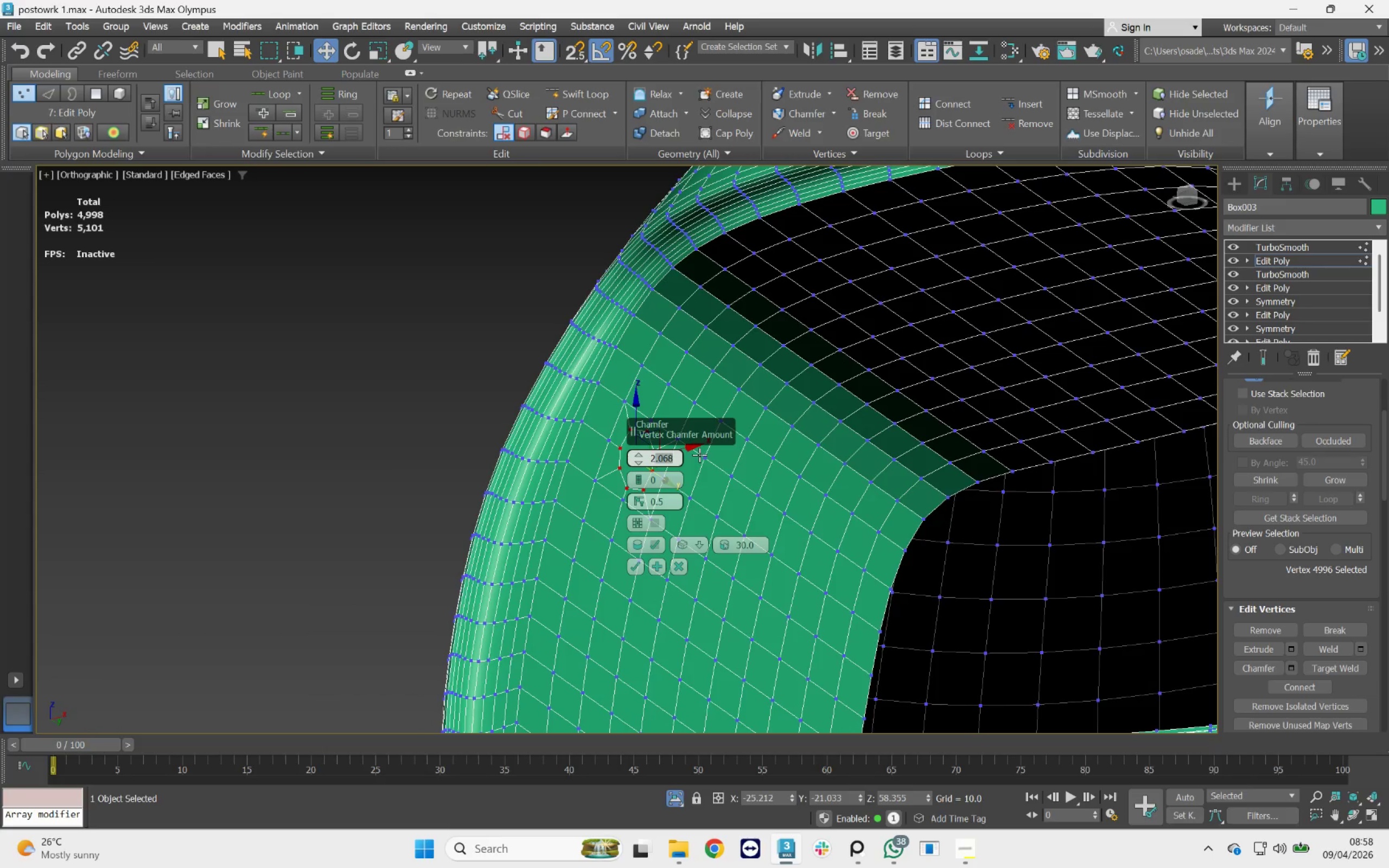 
key(Backspace)
 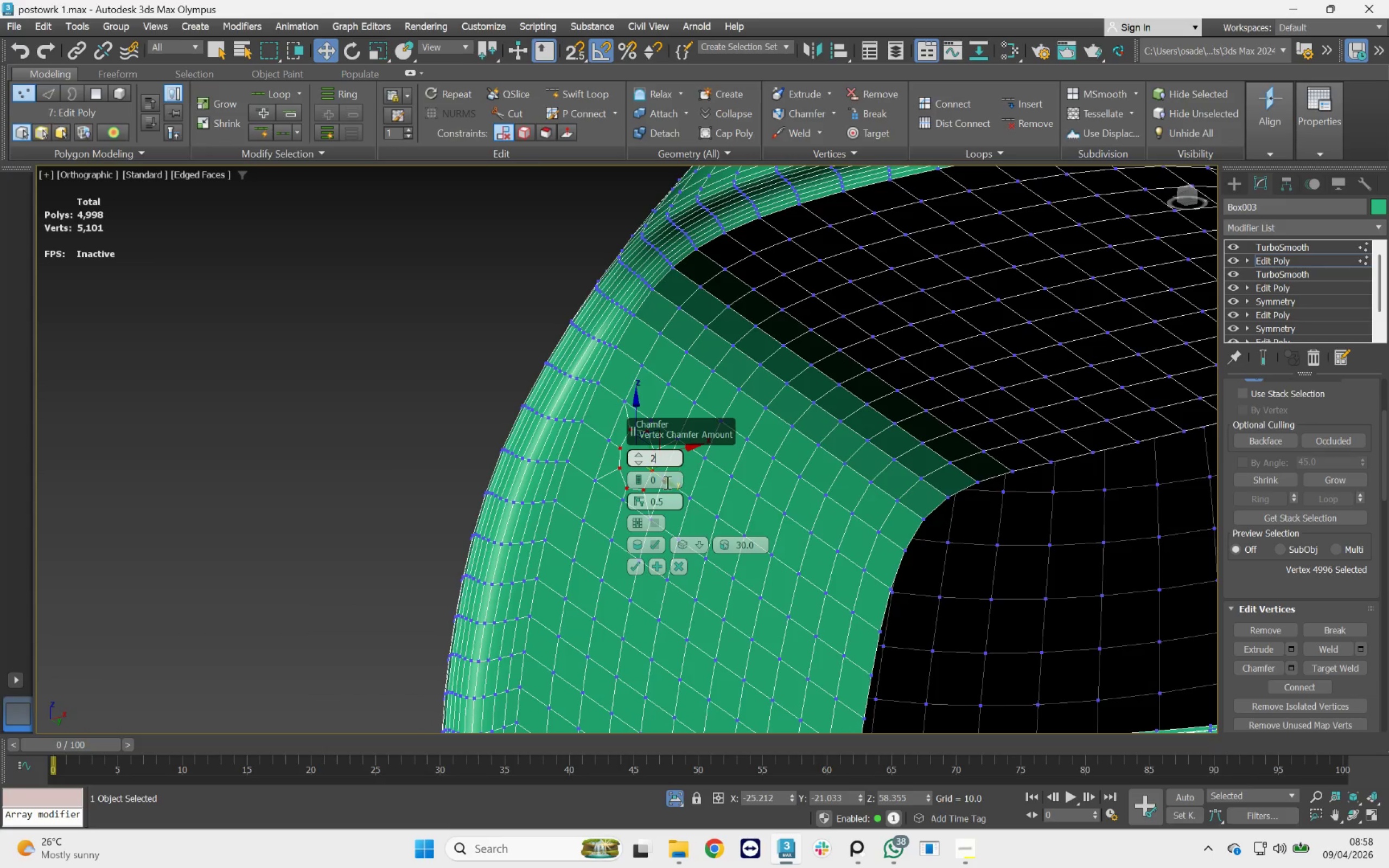 
left_click([666, 483])
 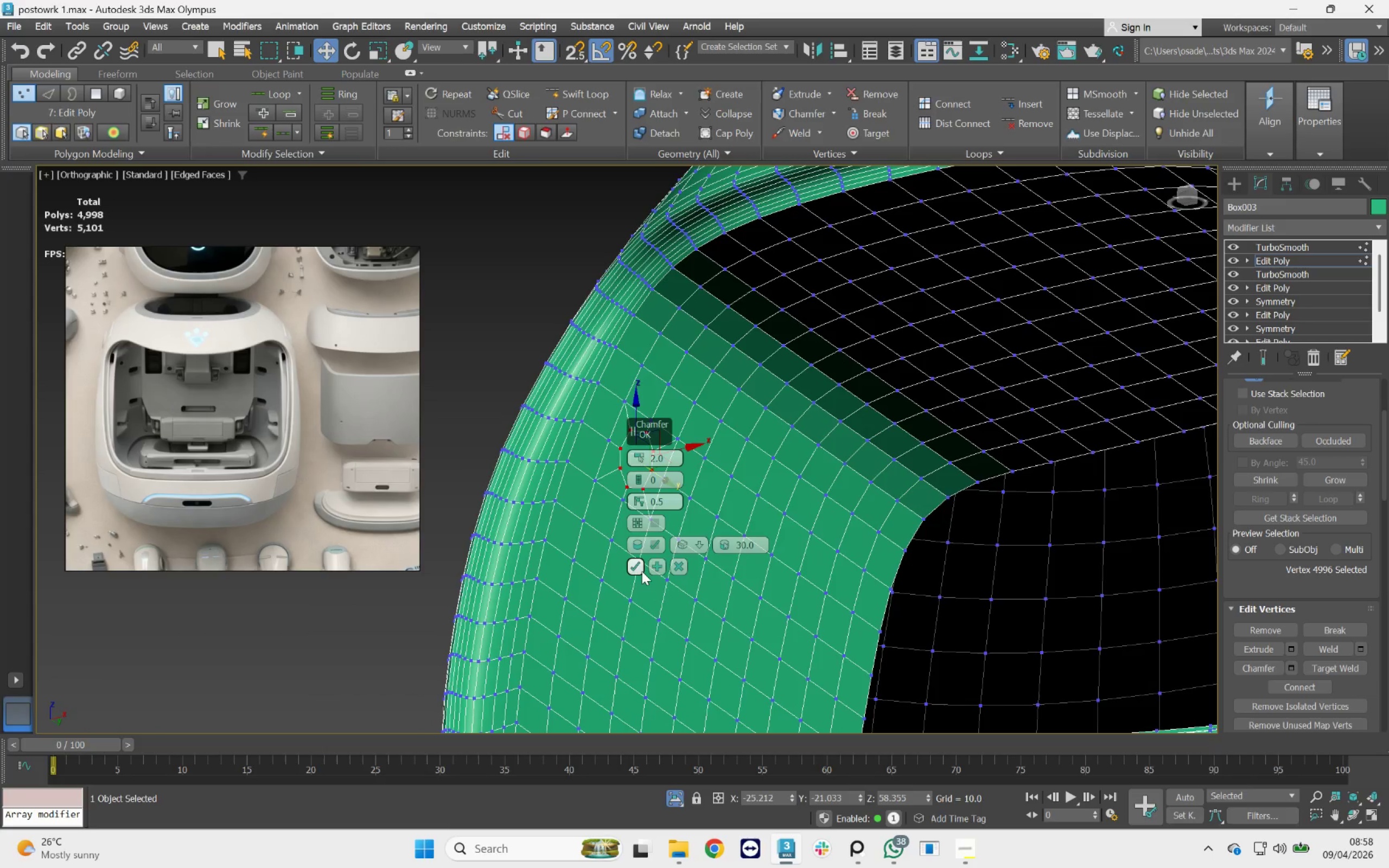 
left_click([638, 565])
 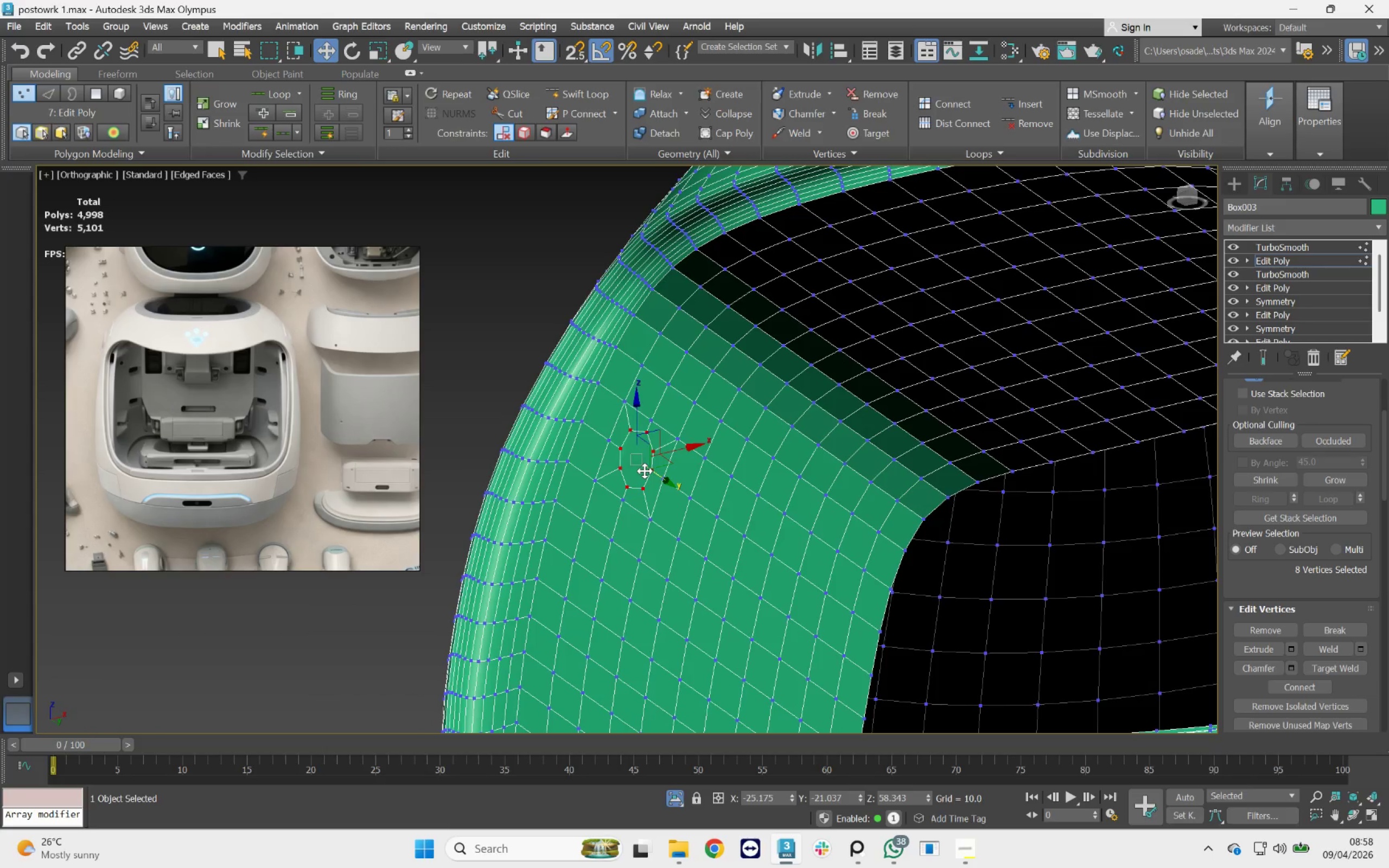 
key(4)
 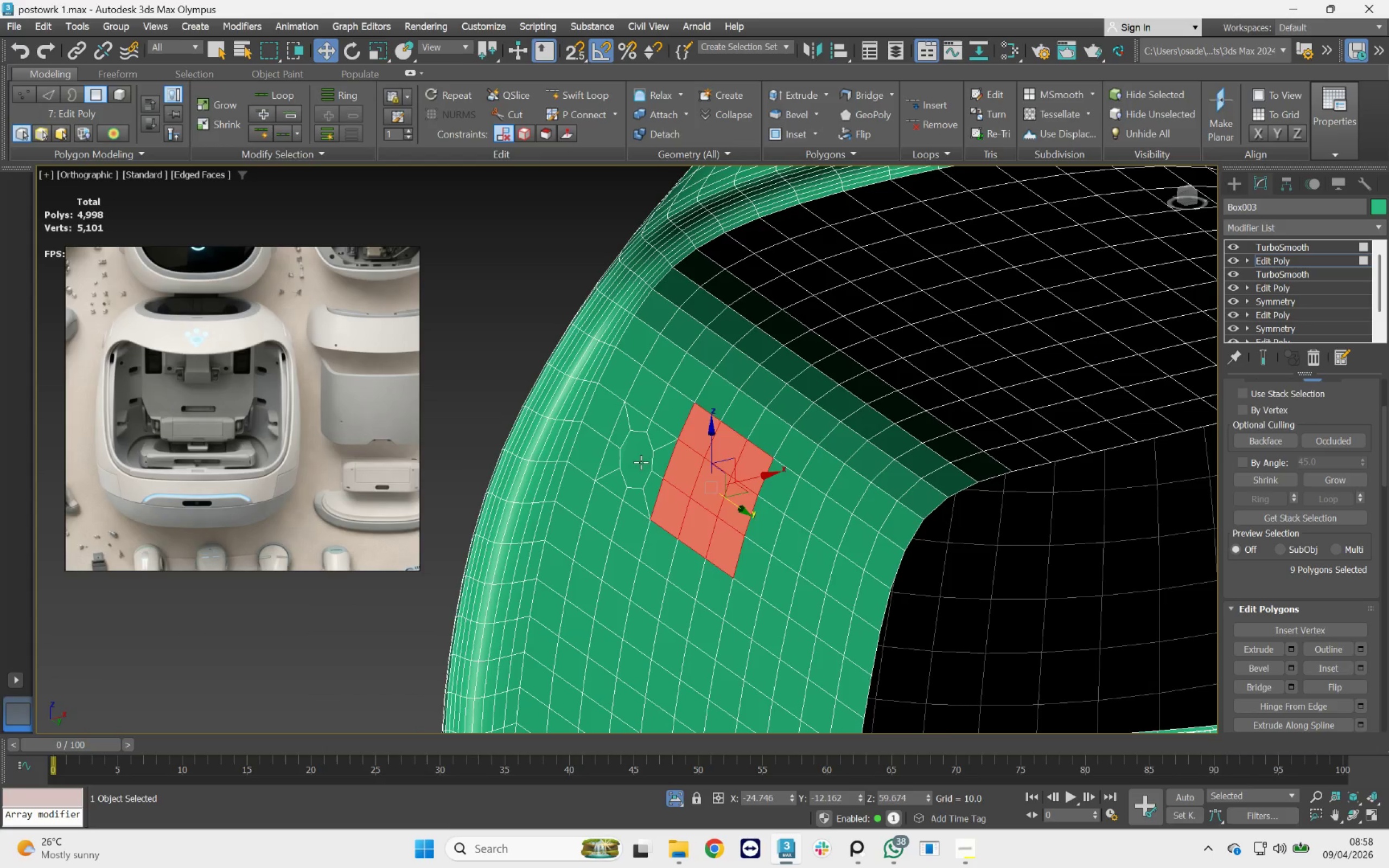 
left_click([638, 461])
 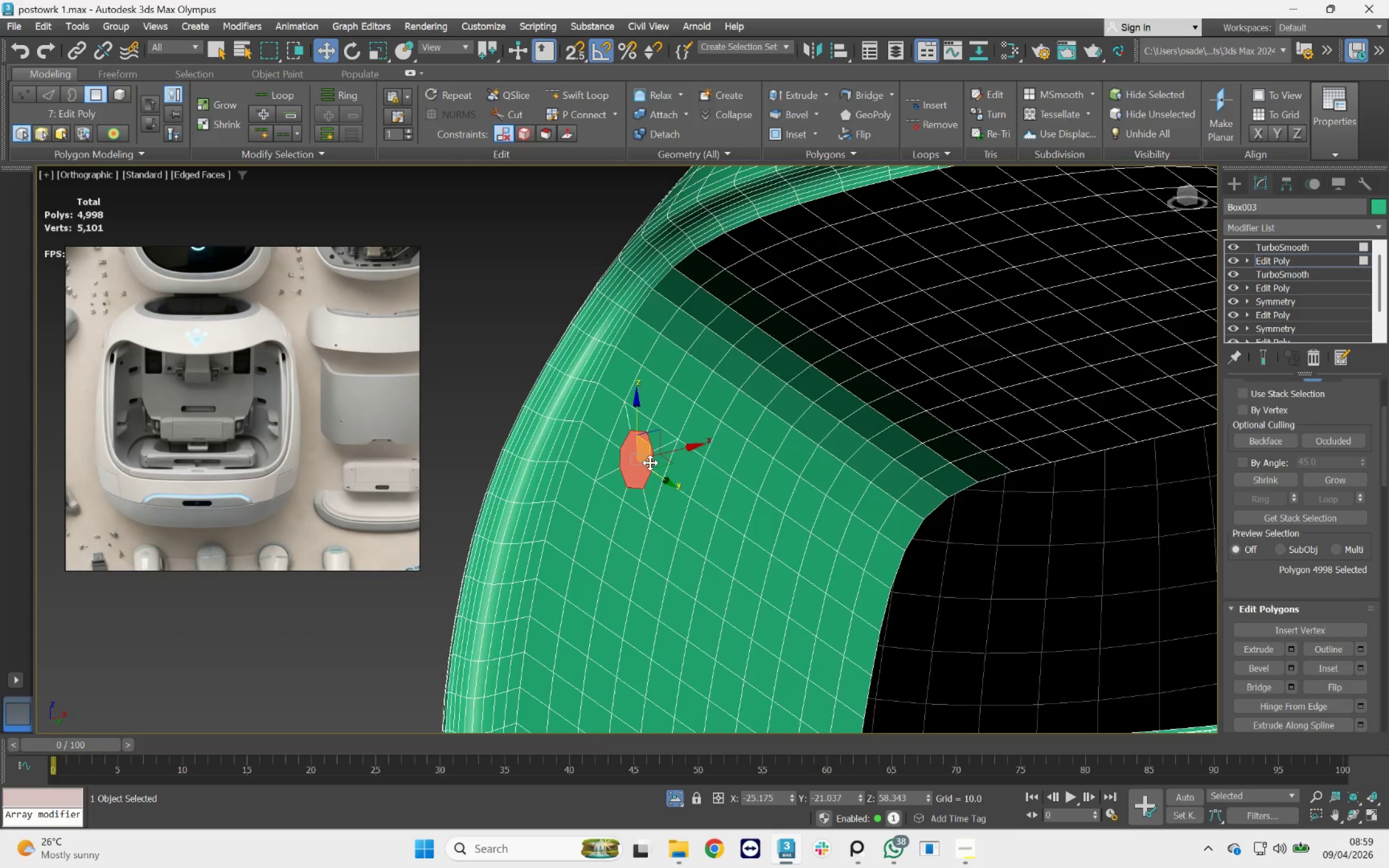 
hold_key(key=AltLeft, duration=0.56)
 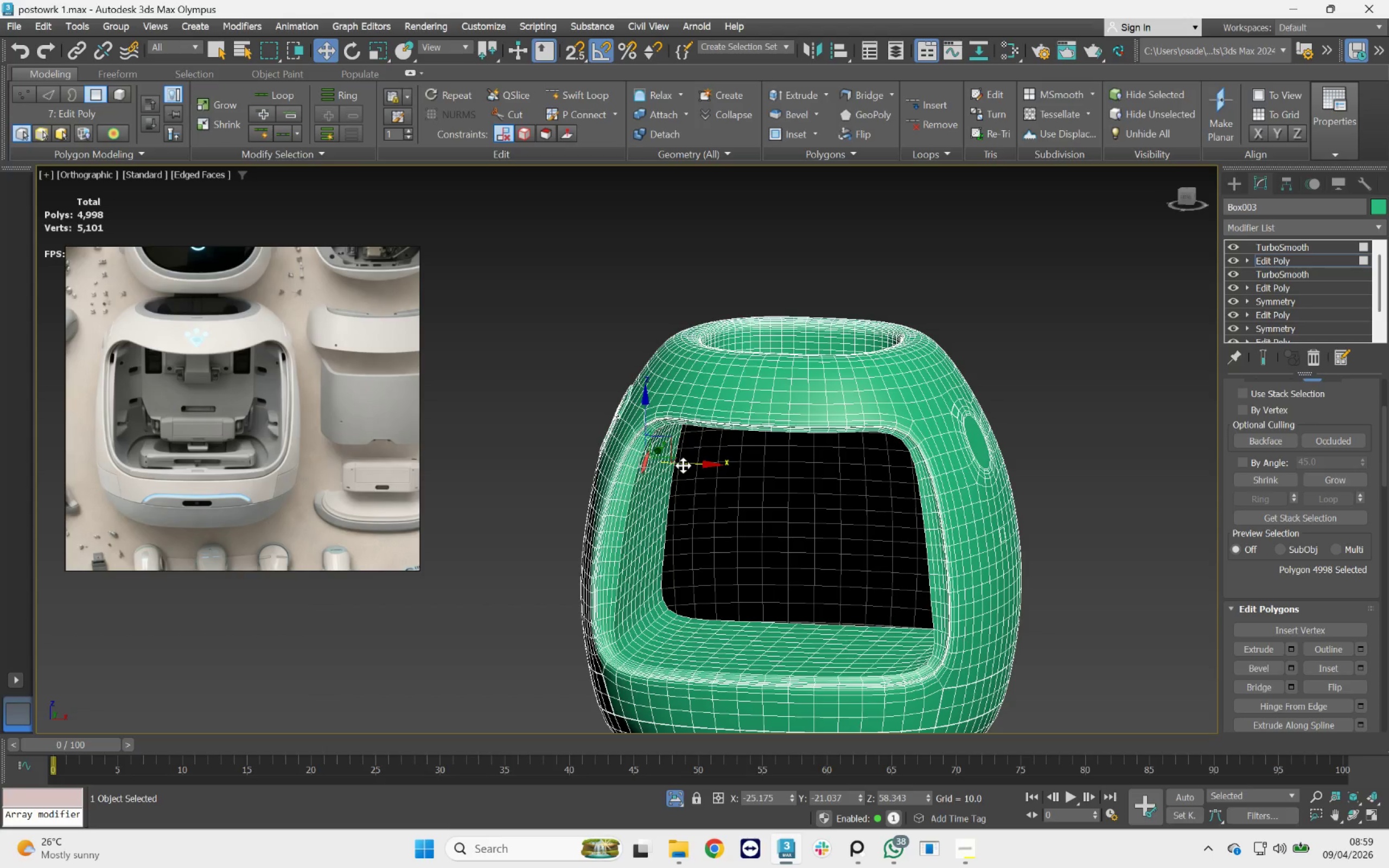 
scroll: coordinate [650, 463], scroll_direction: down, amount: 3.0
 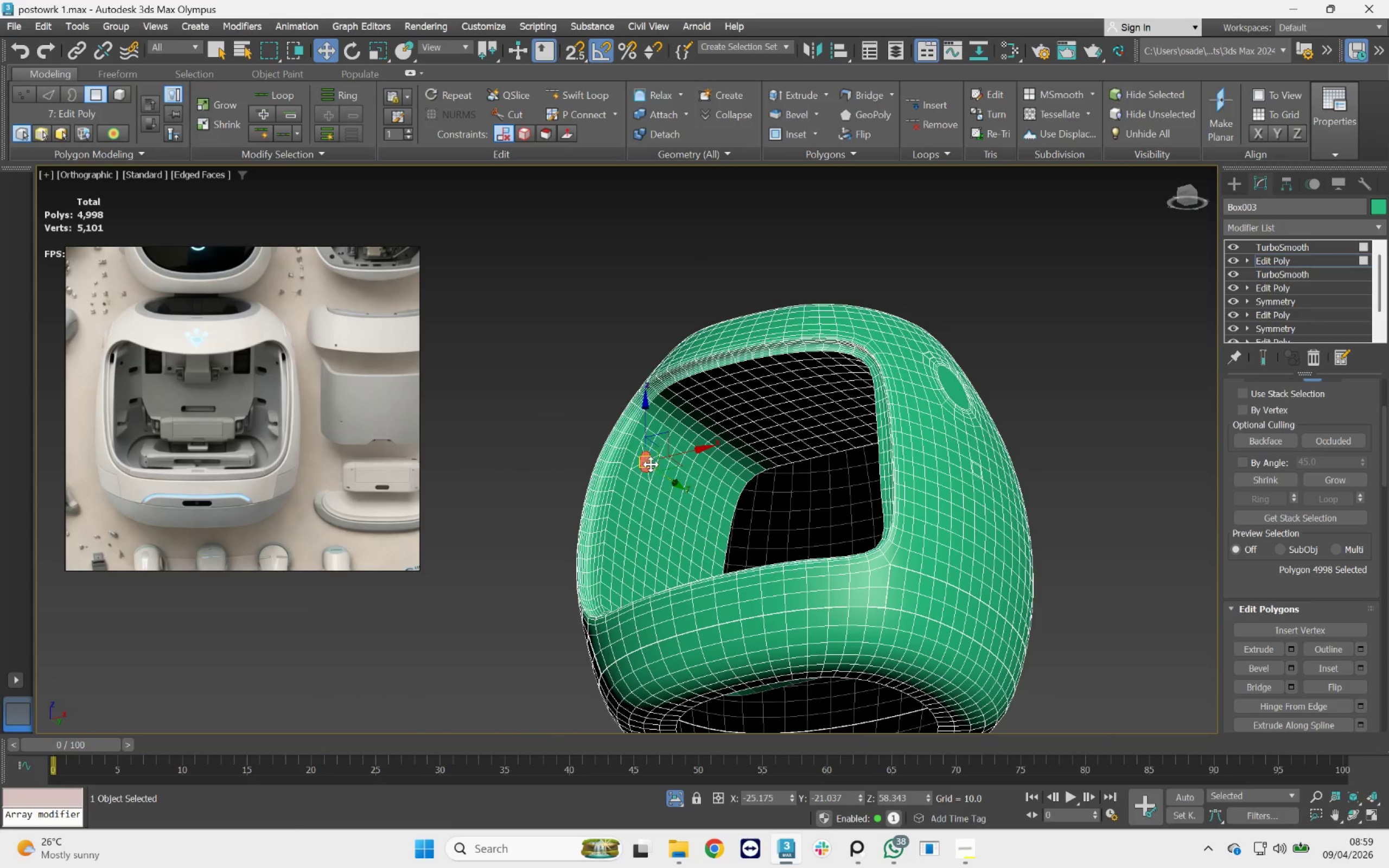 
hold_key(key=ShiftLeft, duration=1.12)
left_click_drag(start_coordinate=[683, 465], to_coordinate=[824, 488])
 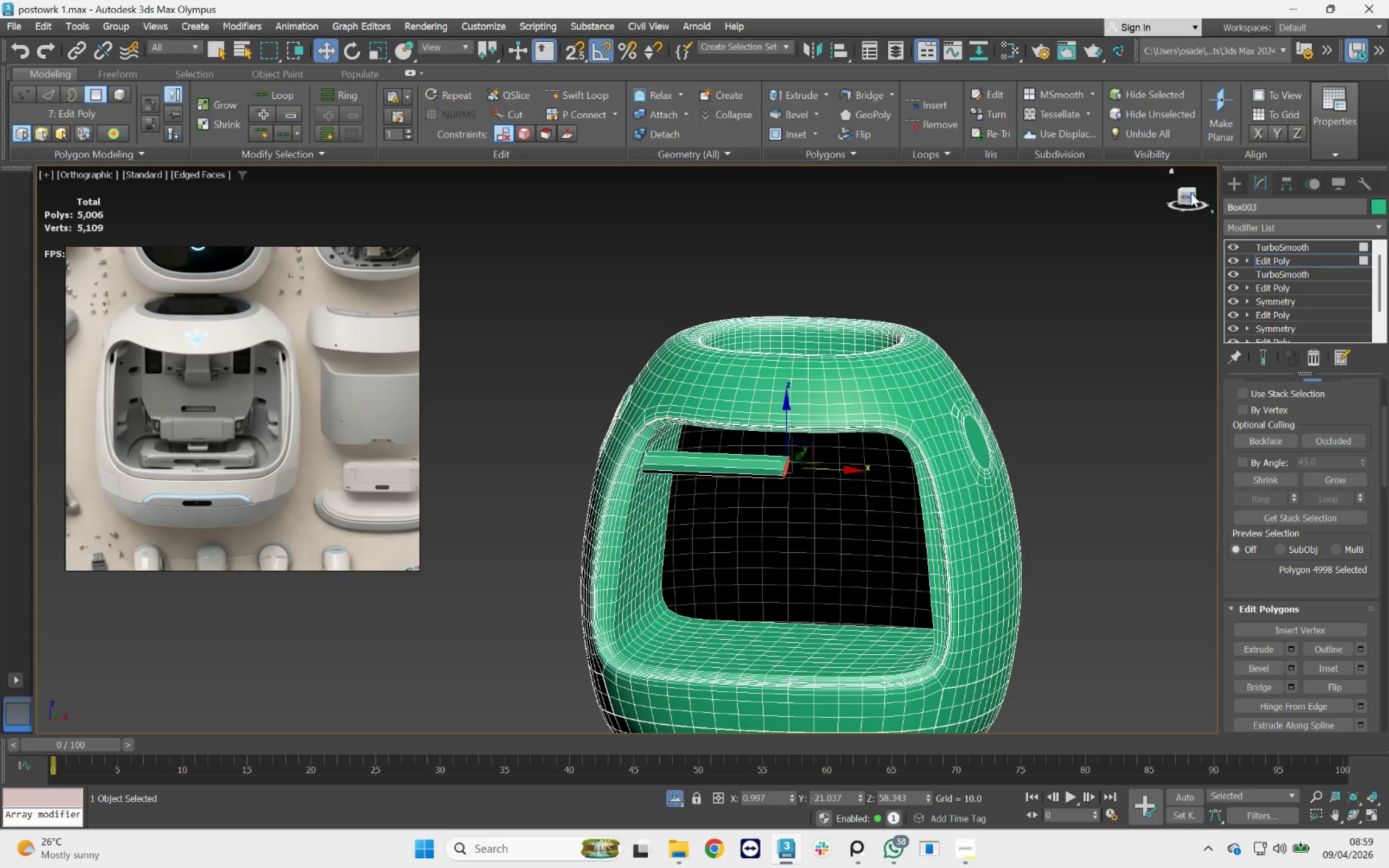 
left_click([1182, 199])
 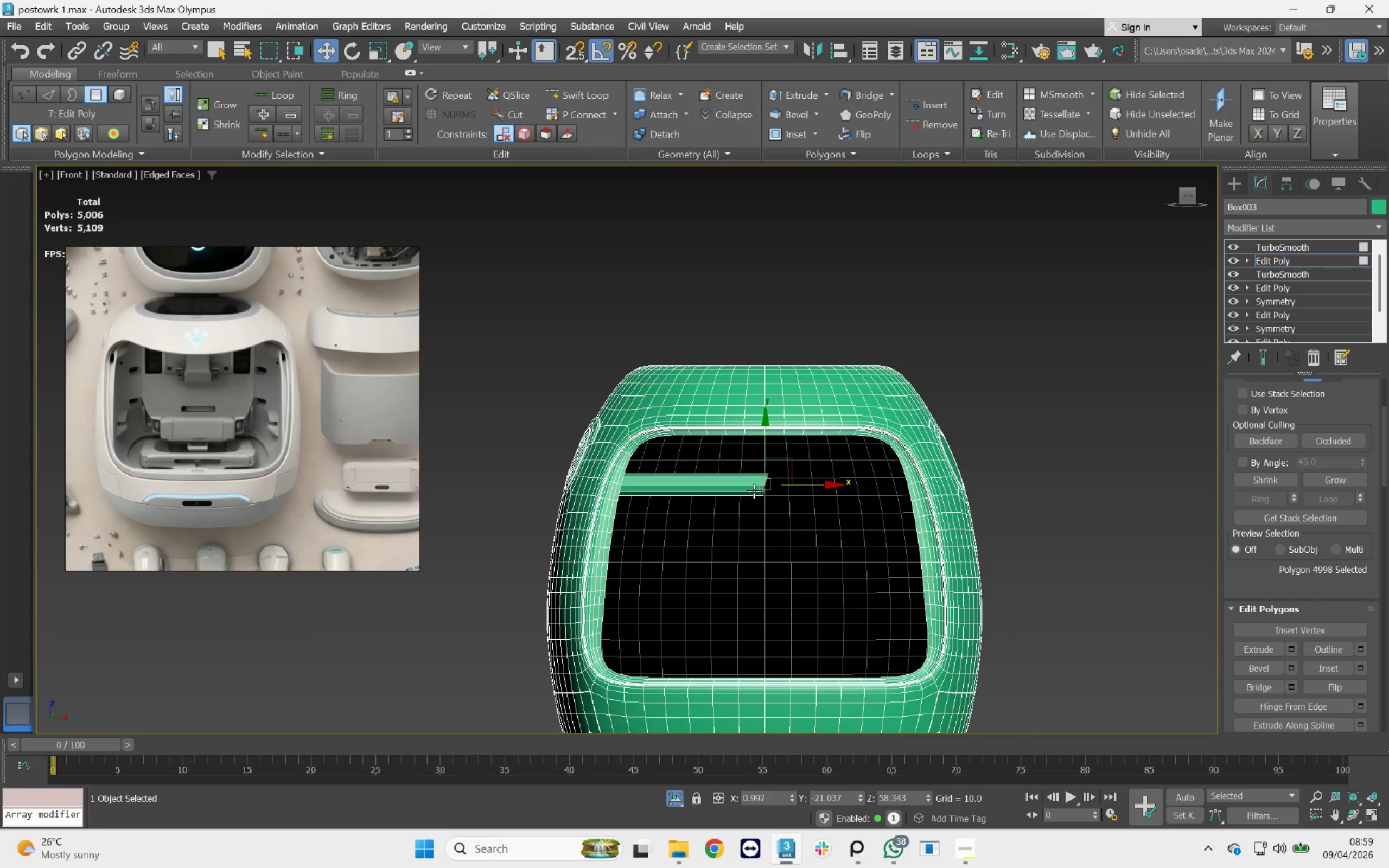 
wait(10.82)
 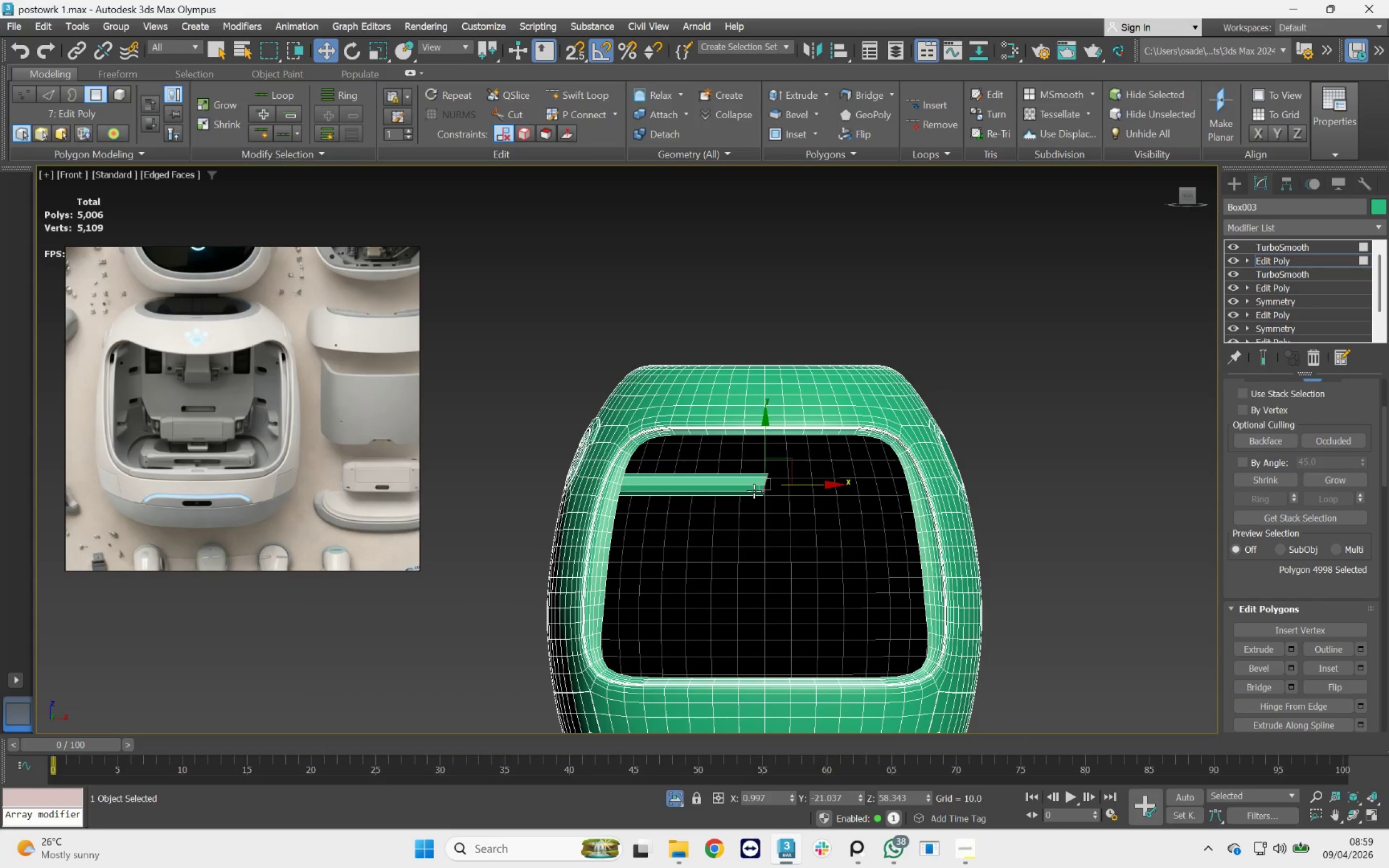 
left_click_drag(start_coordinate=[798, 485], to_coordinate=[830, 490])
 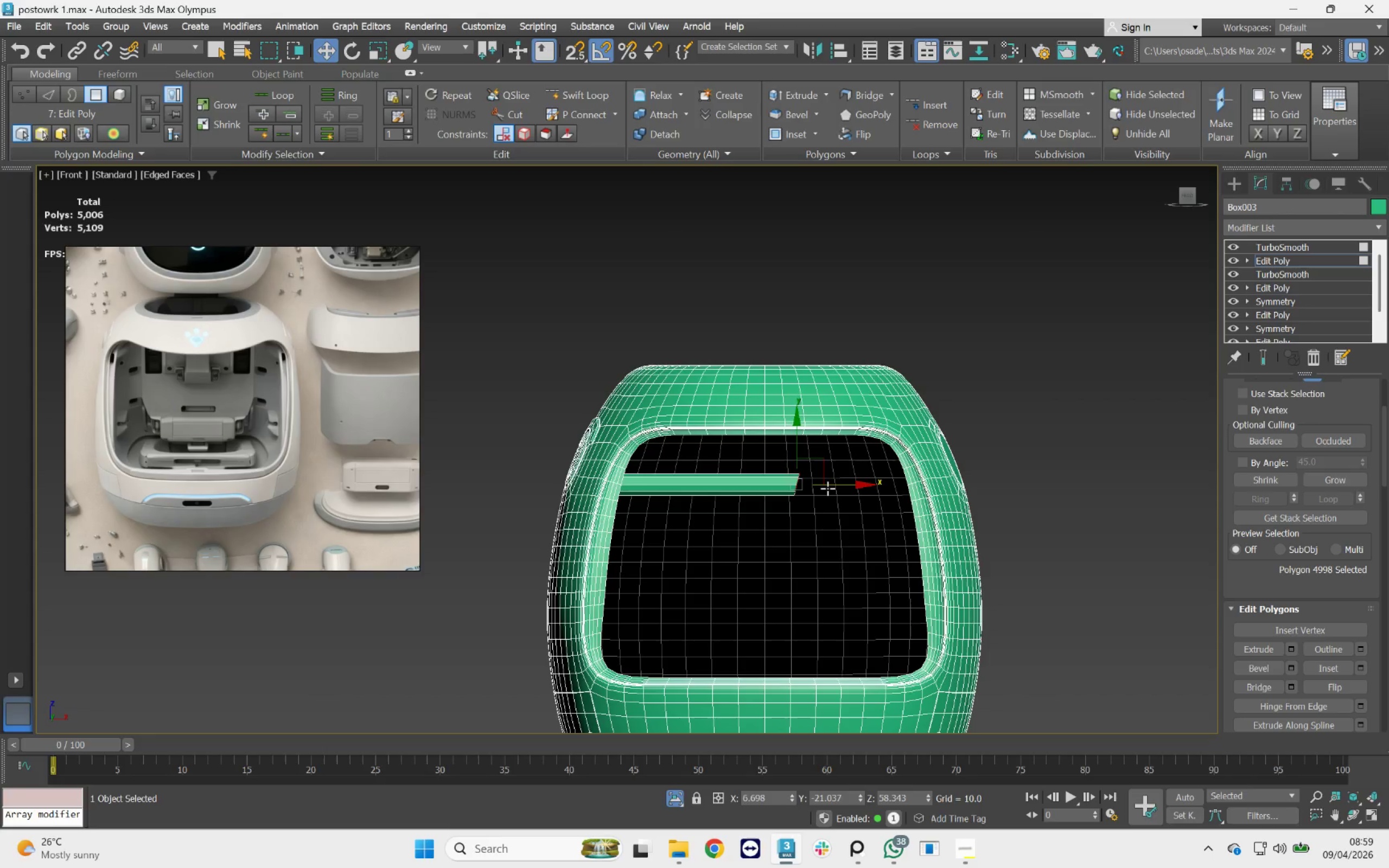 
key(R)
 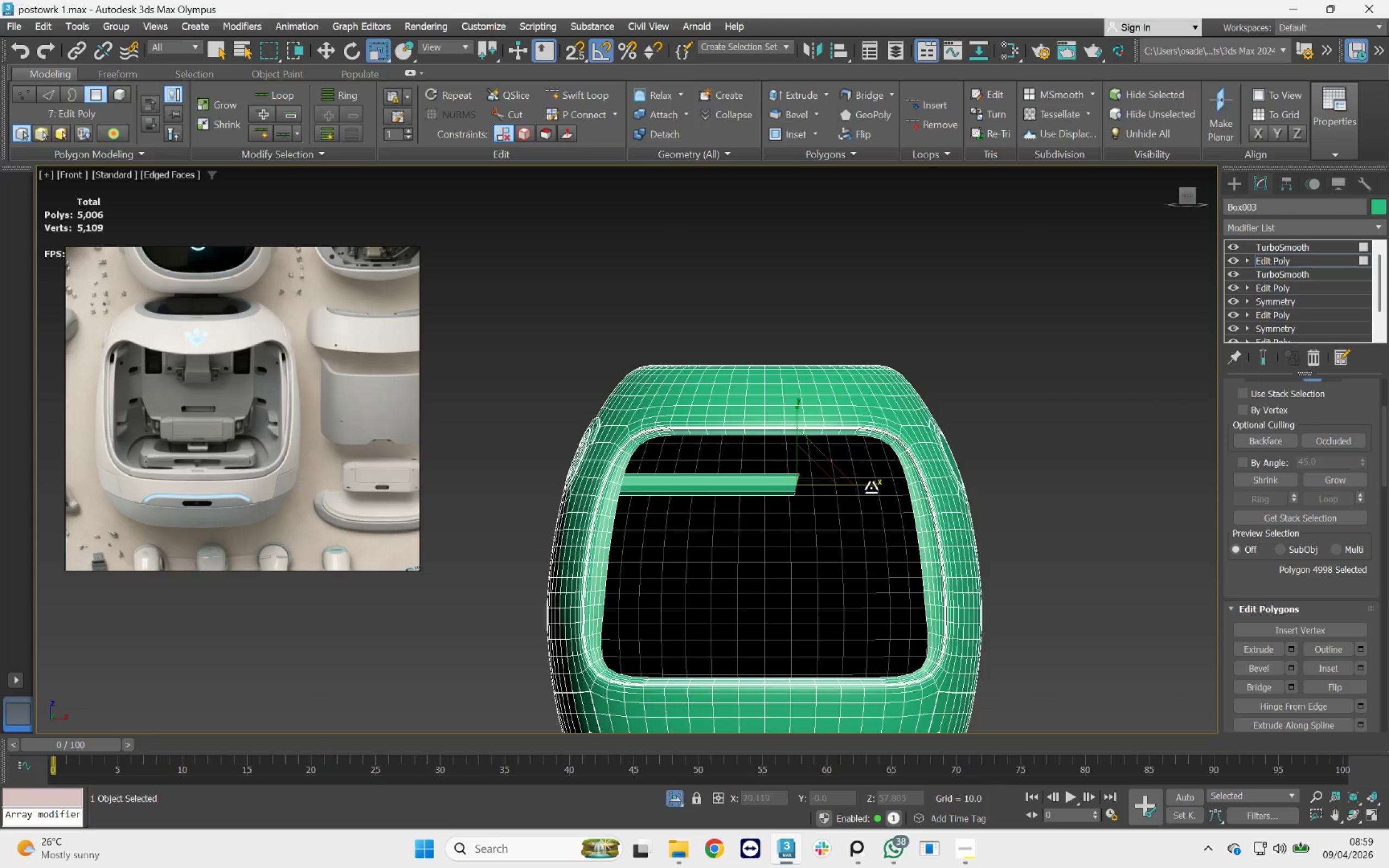 
left_click_drag(start_coordinate=[871, 488], to_coordinate=[545, 489])
 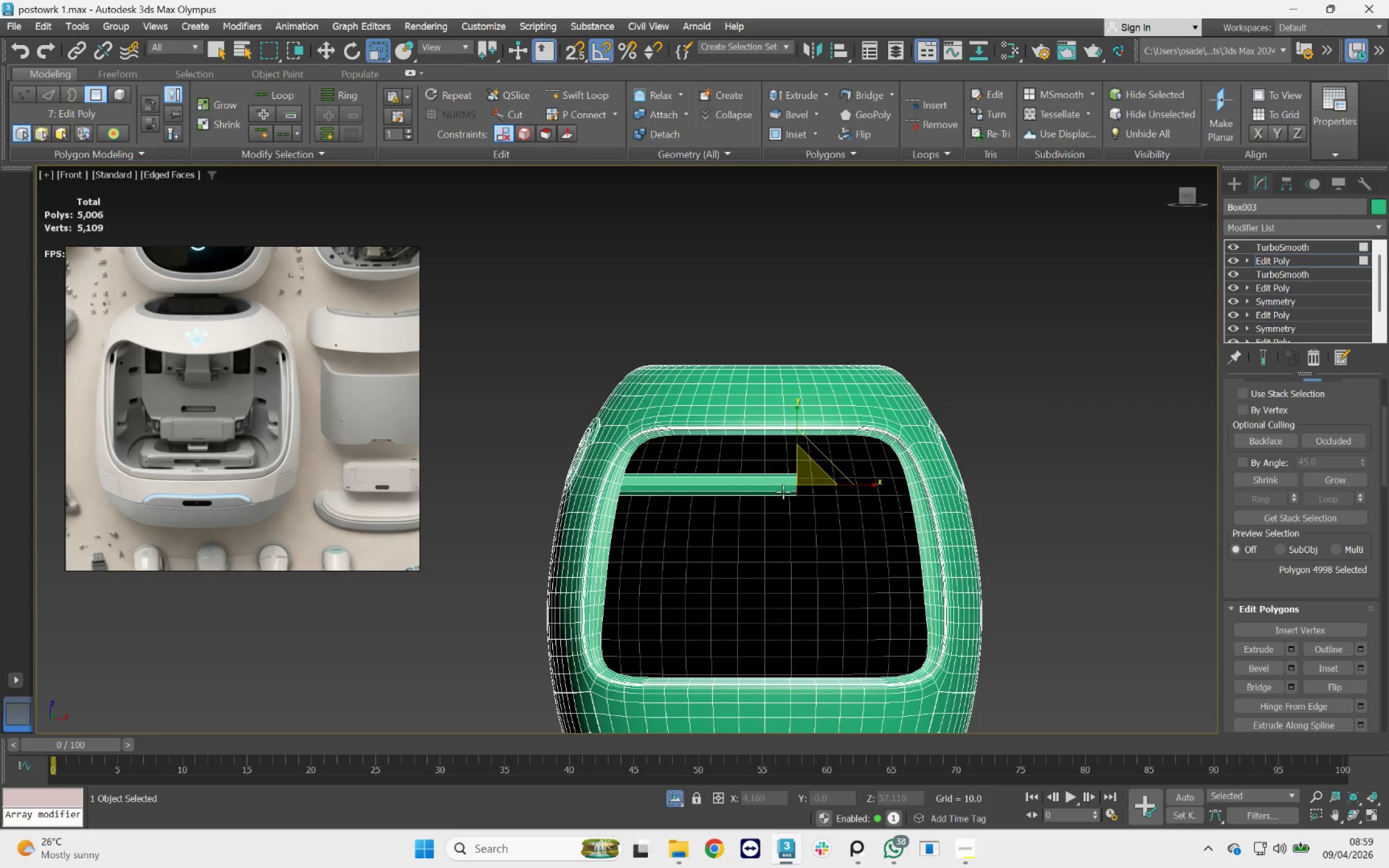 
scroll: coordinate [783, 492], scroll_direction: up, amount: 2.0
 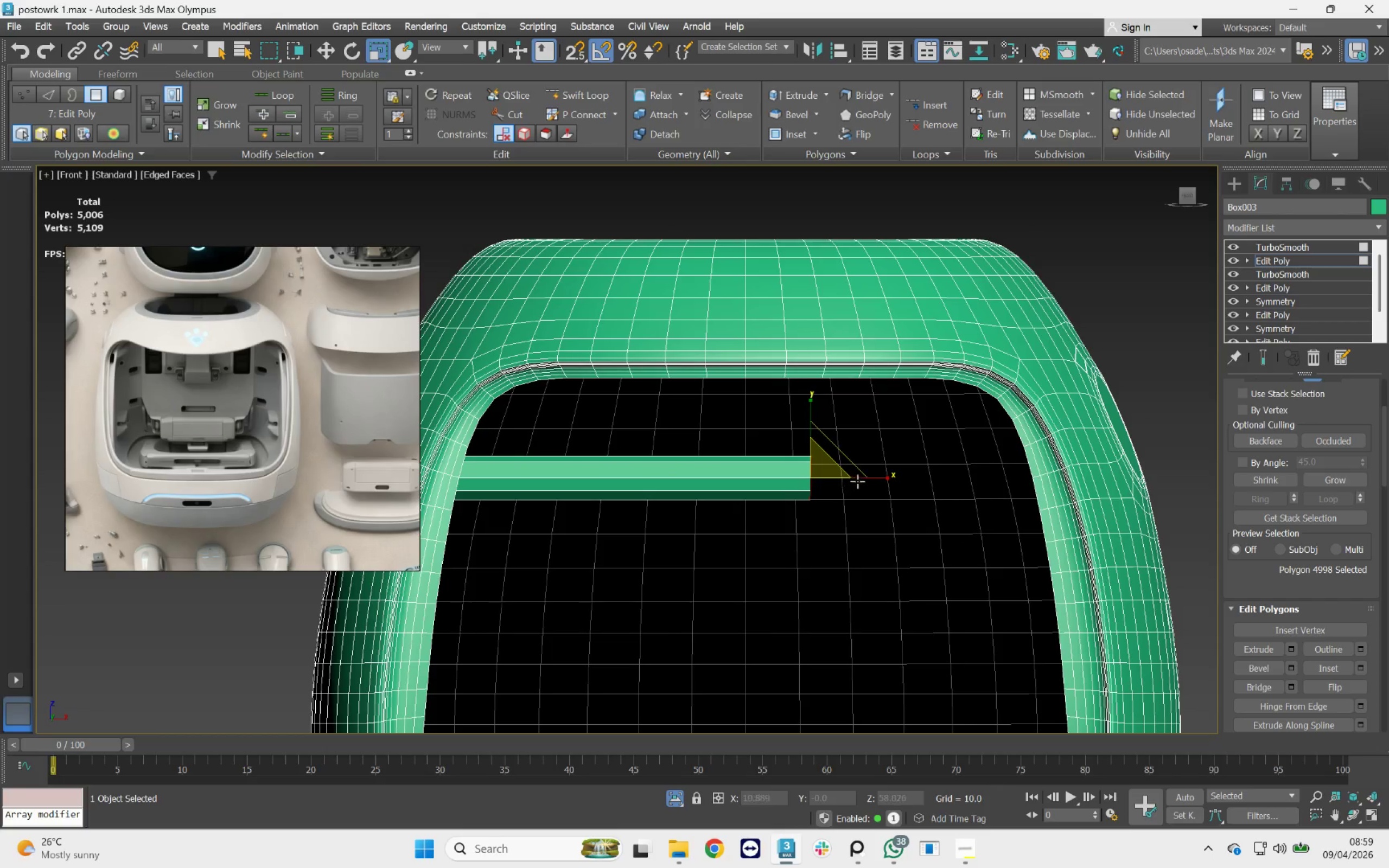 
left_click_drag(start_coordinate=[875, 476], to_coordinate=[150, 428])
 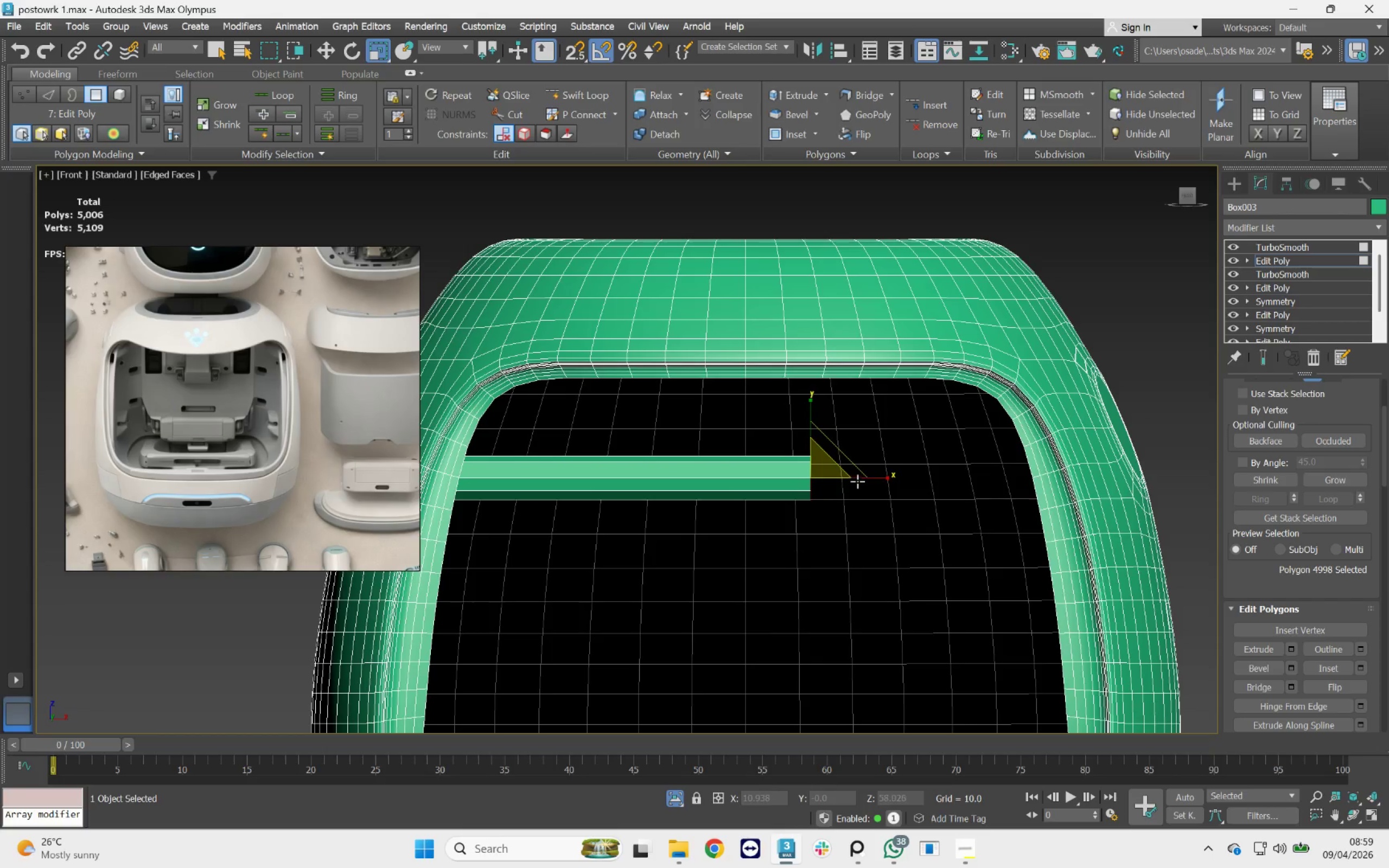 
type(ws)
 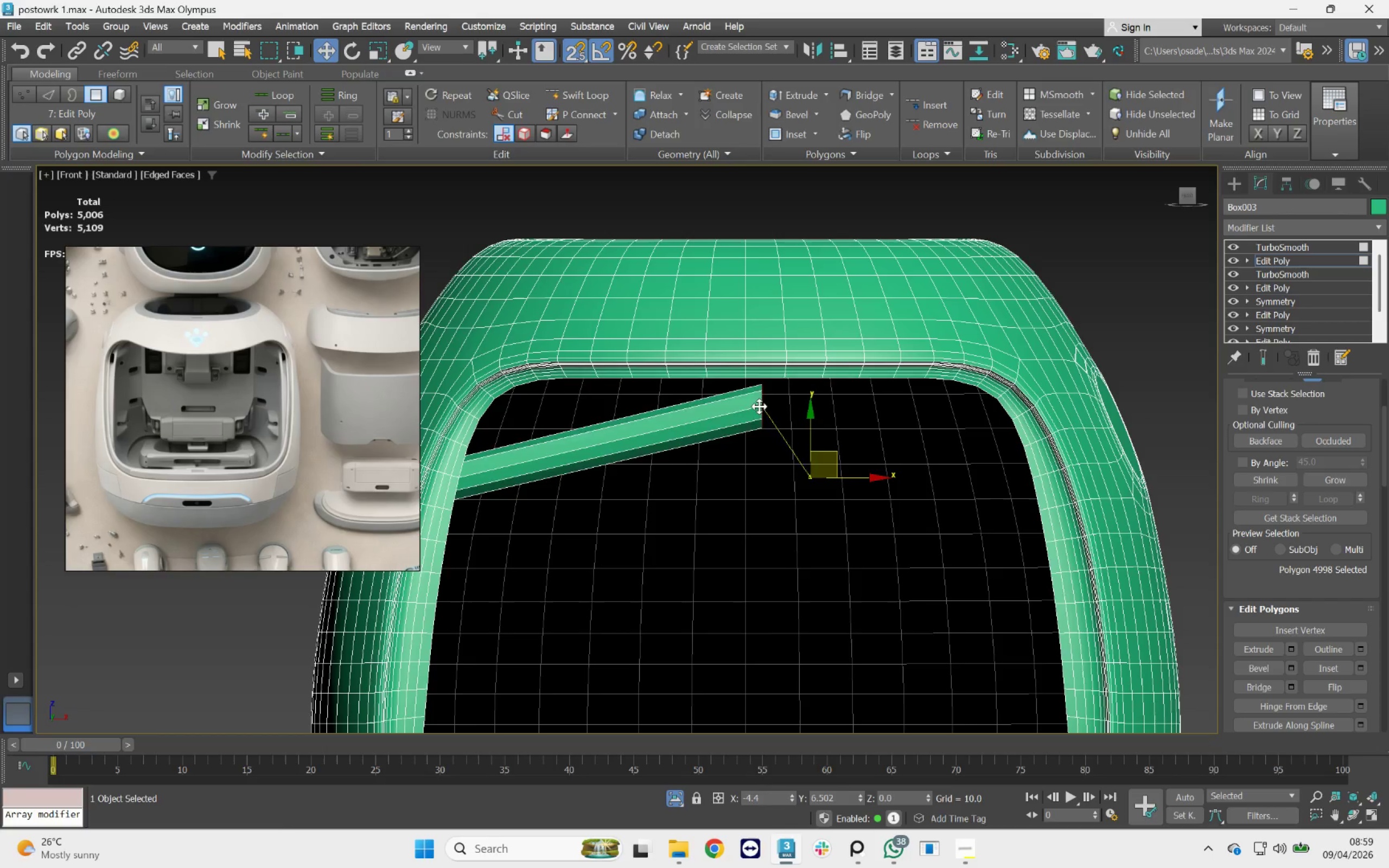 
left_click_drag(start_coordinate=[872, 480], to_coordinate=[732, 457])
 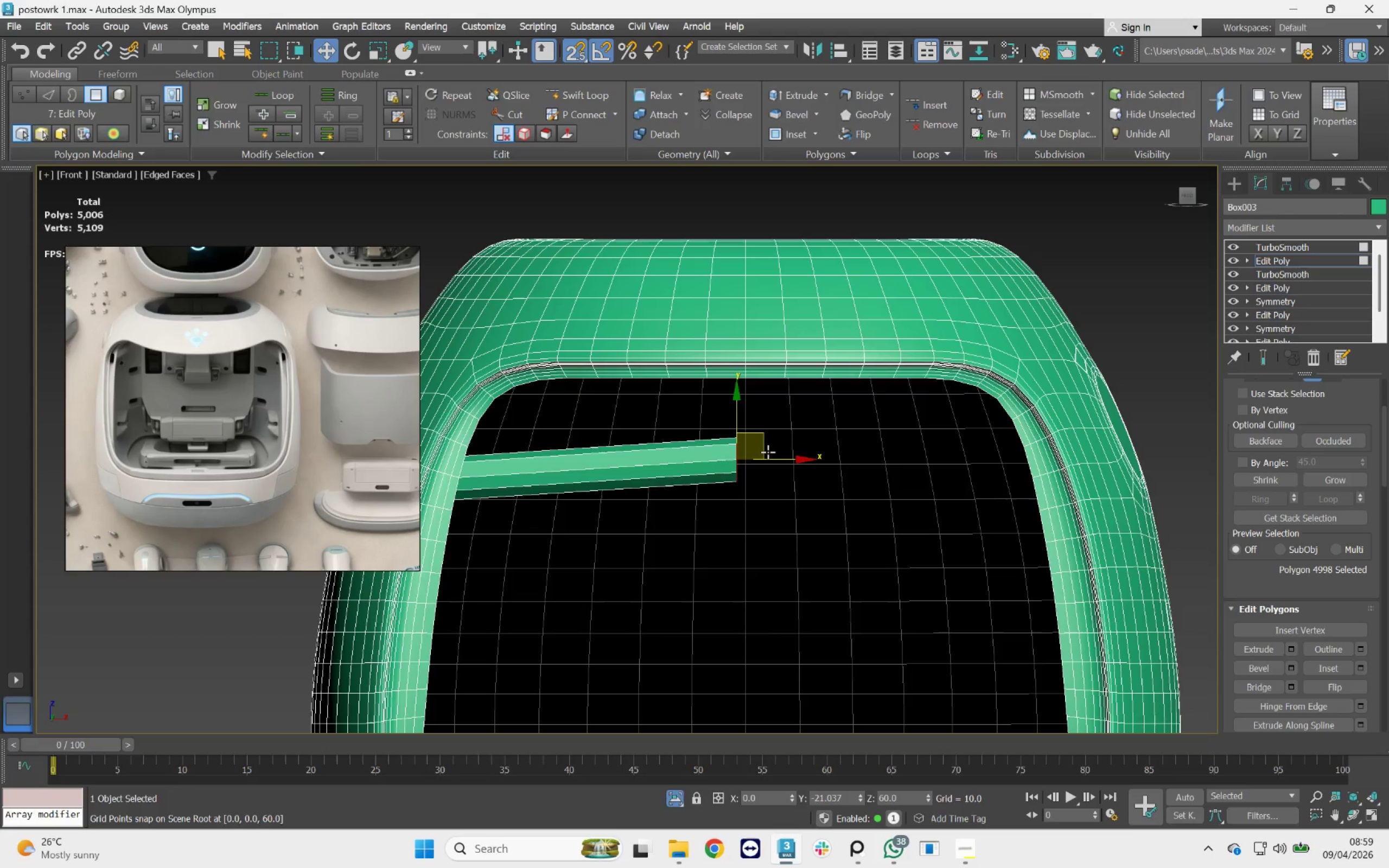 
key(Control+ControlLeft)
 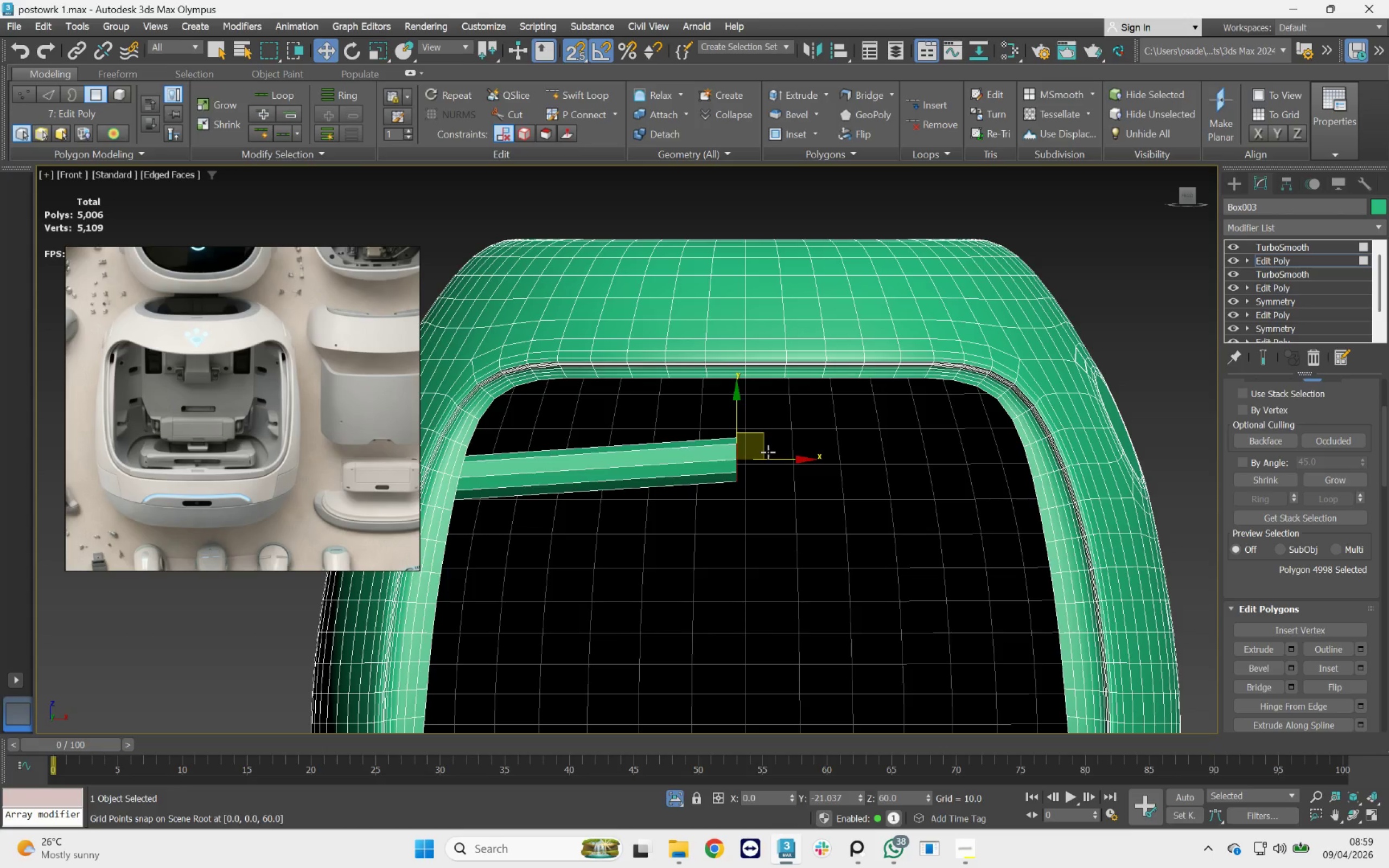 
key(Control+Z)
 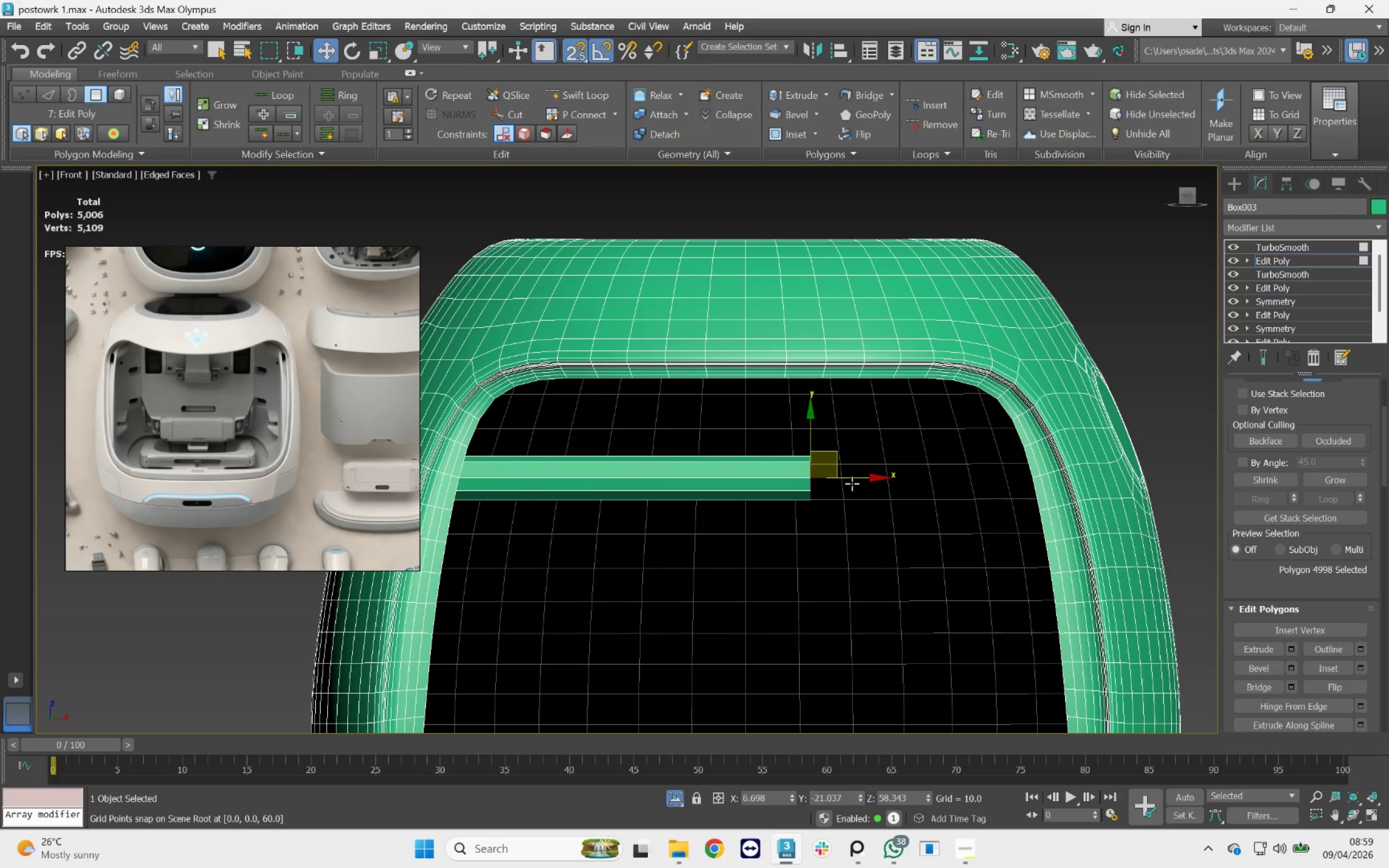 
left_click_drag(start_coordinate=[852, 481], to_coordinate=[742, 470])
 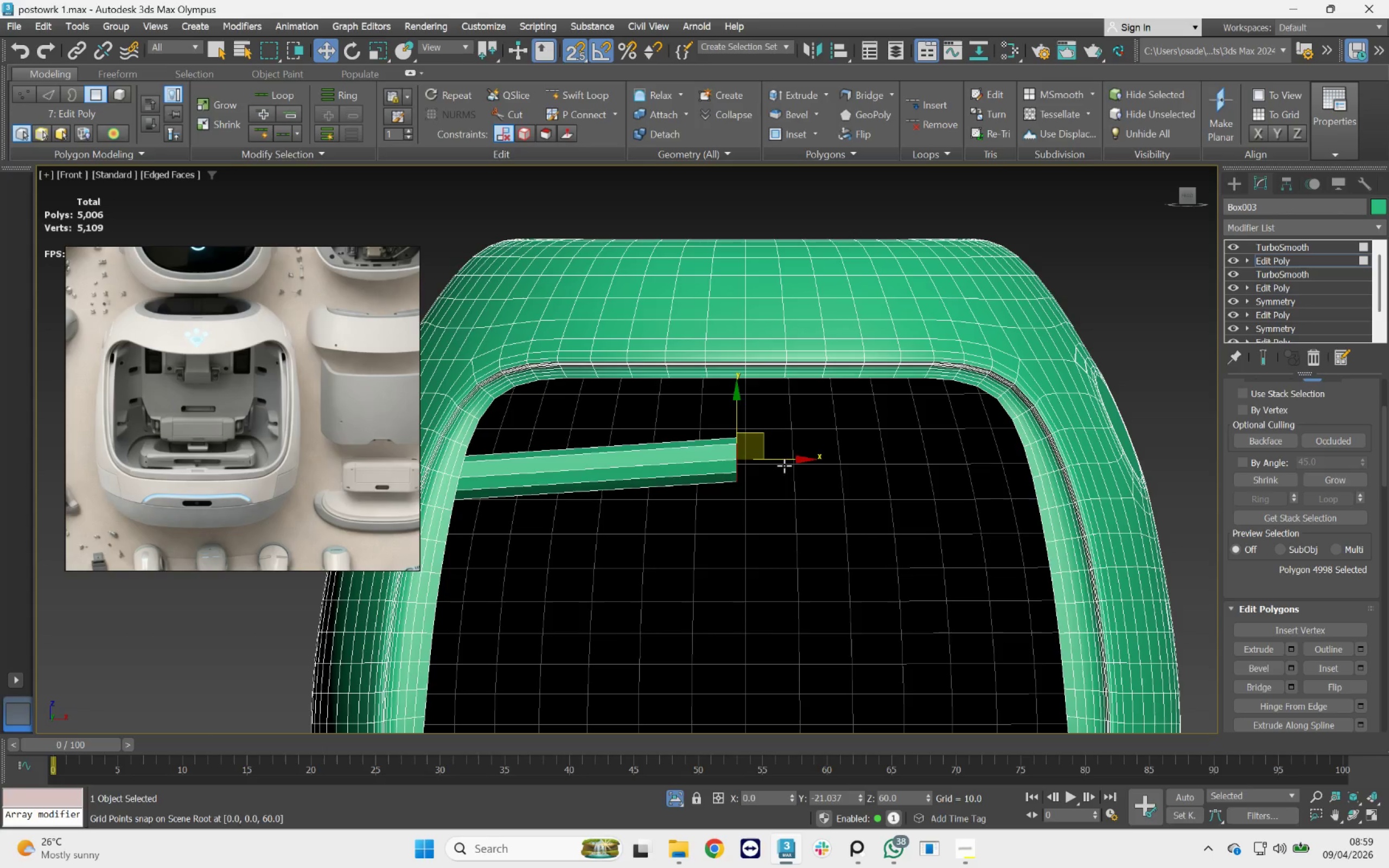 
left_click_drag(start_coordinate=[785, 458], to_coordinate=[804, 458])
 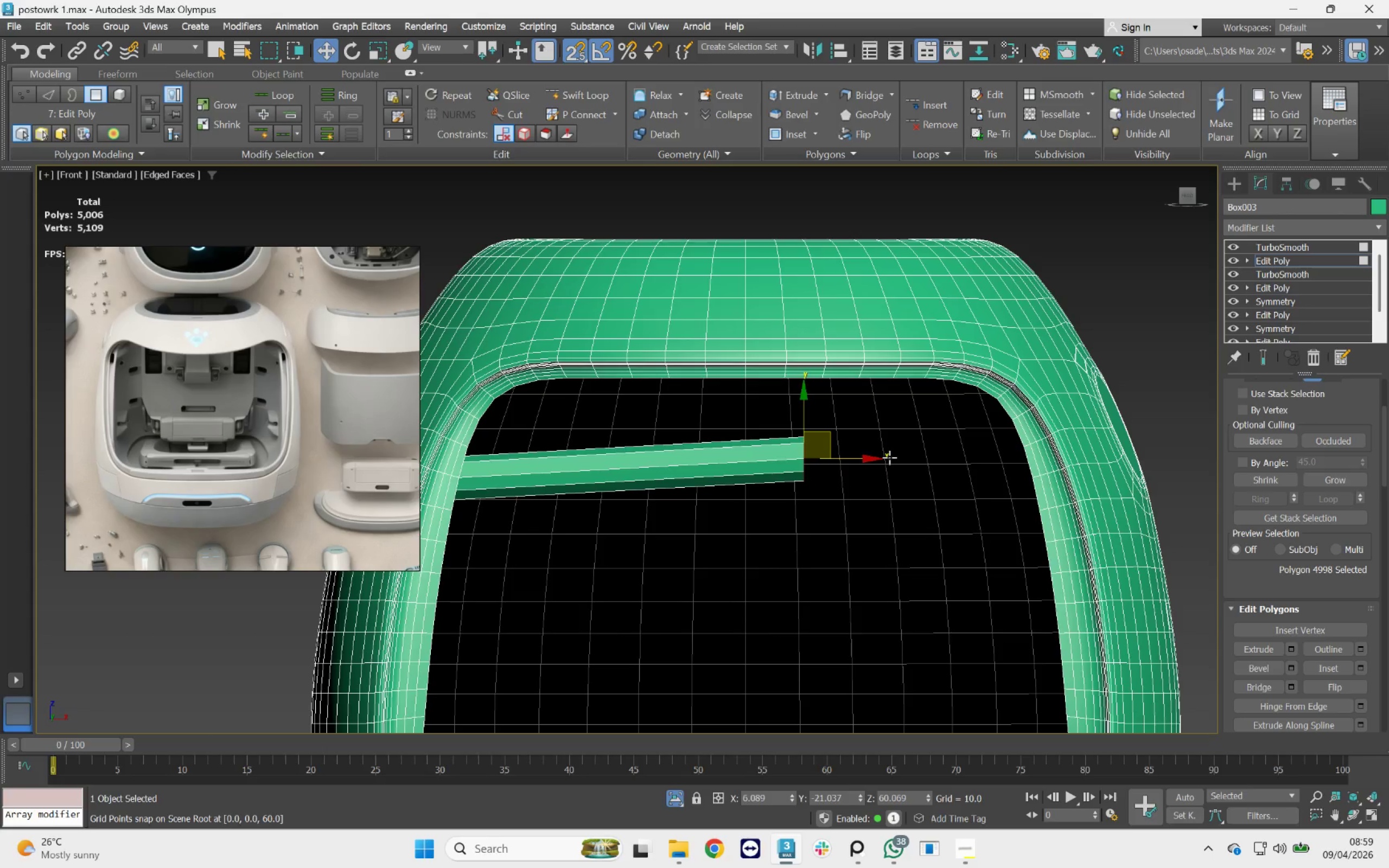 
key(Control+ControlLeft)
 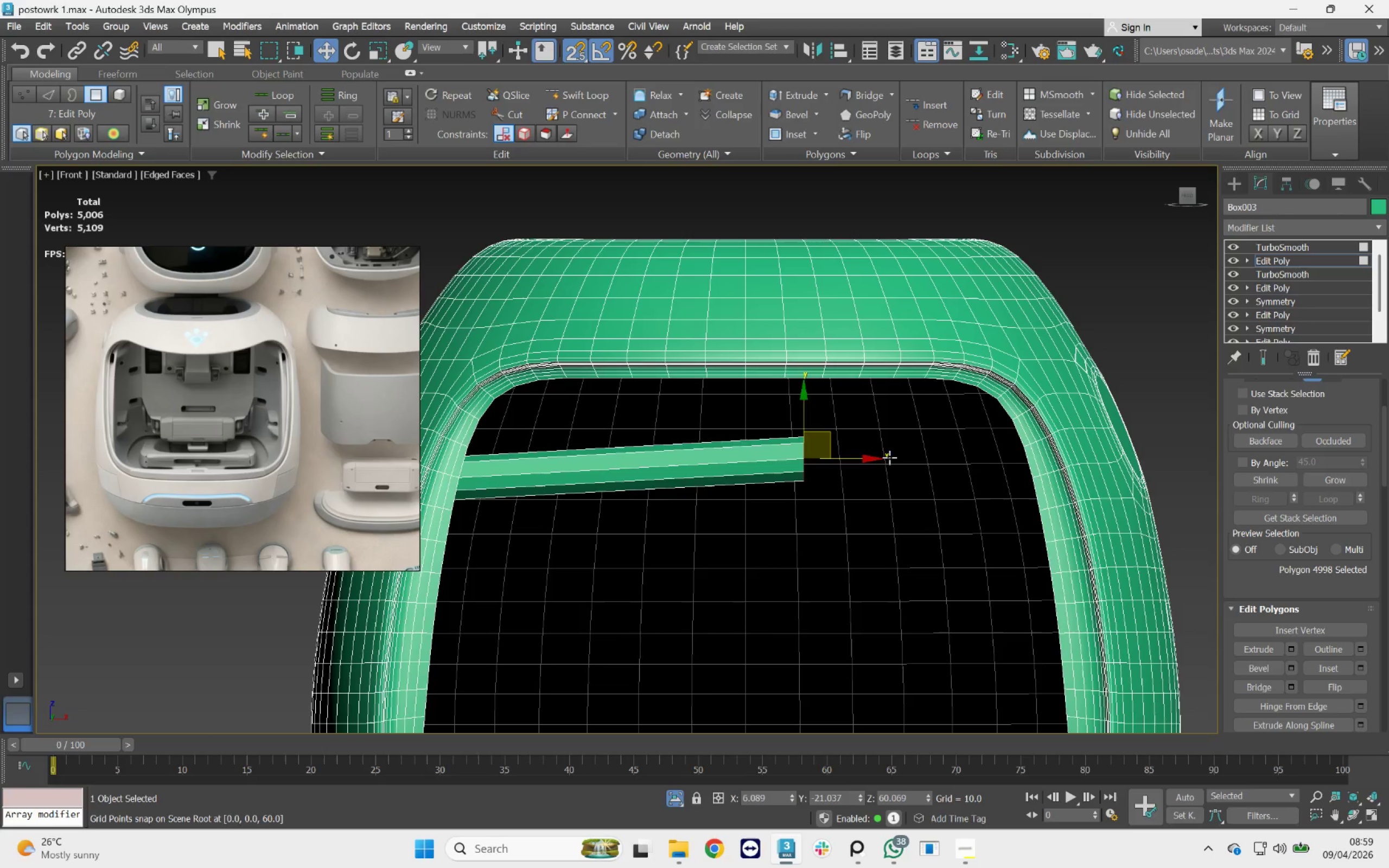 
key(Control+Z)
 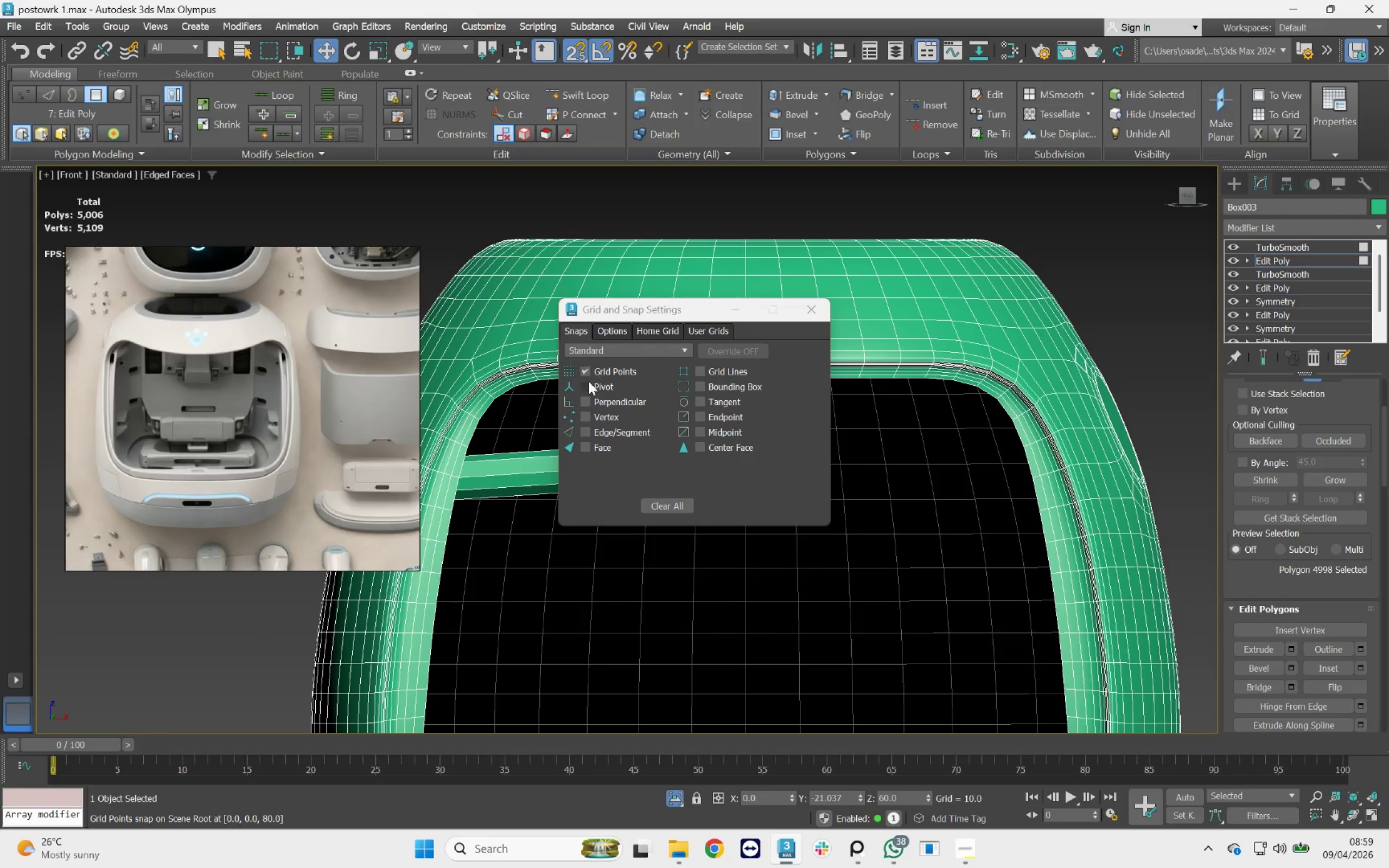 
left_click_drag(start_coordinate=[583, 414], to_coordinate=[587, 427])
 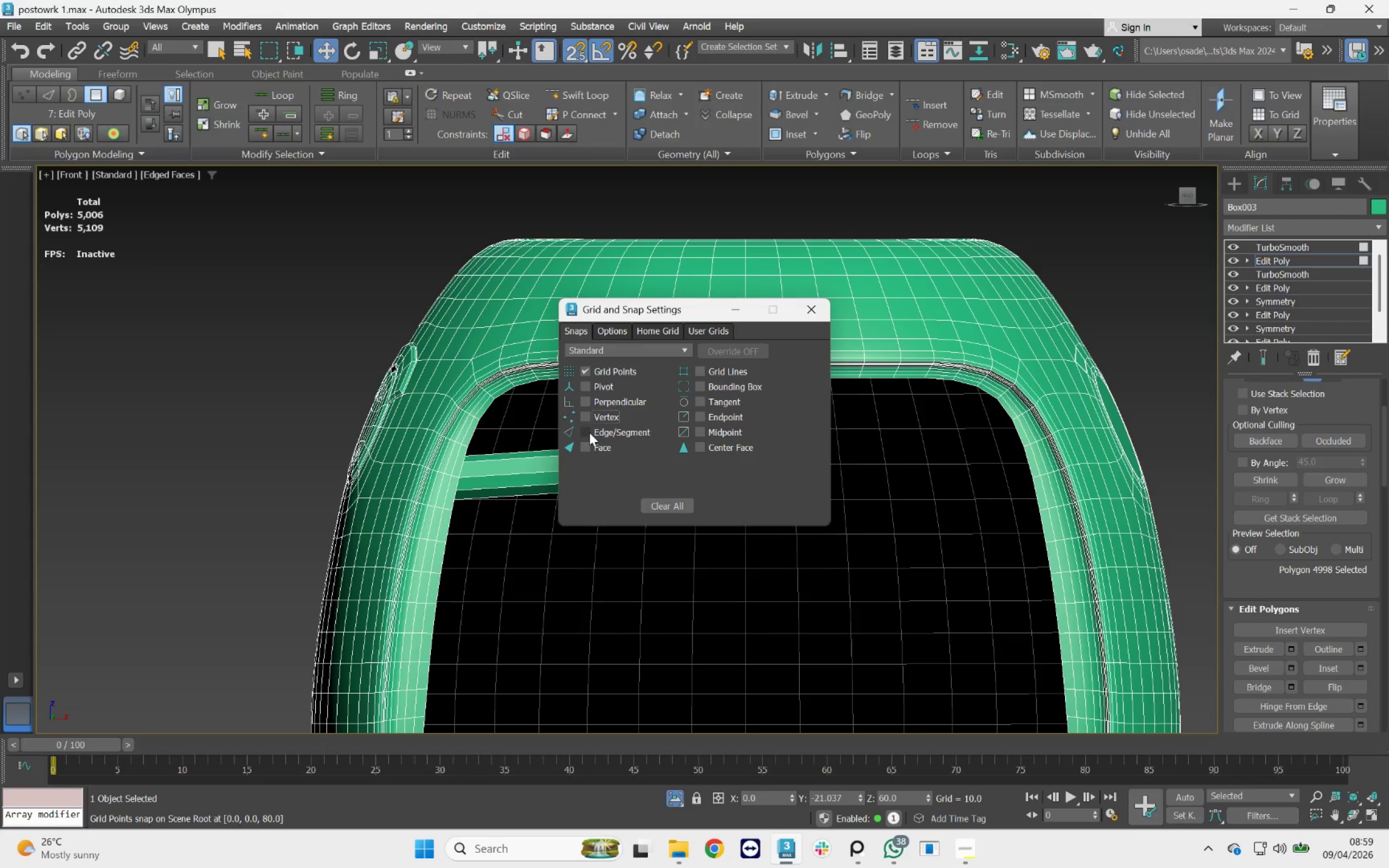 
double_click([589, 432])
 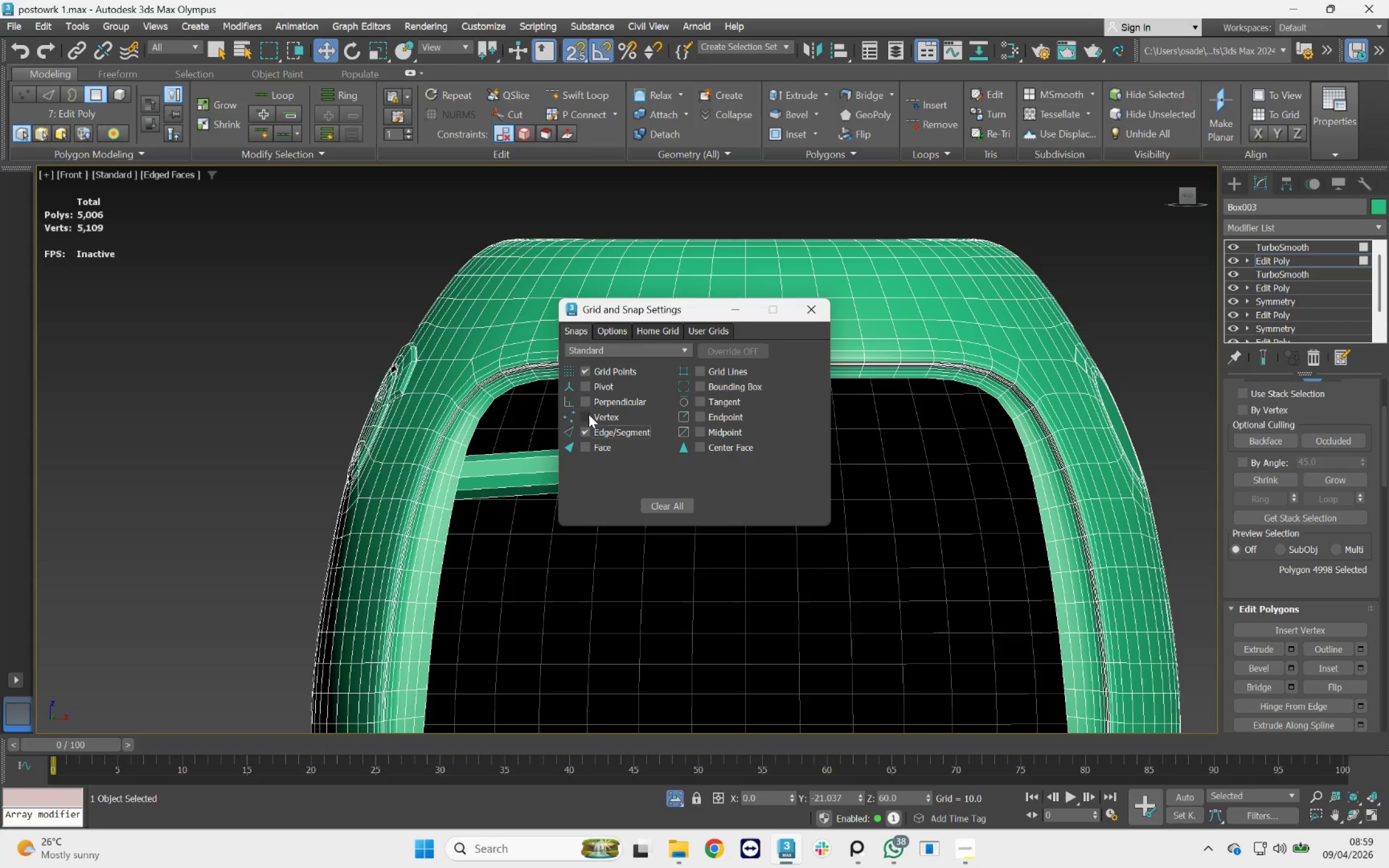 
left_click([589, 414])
 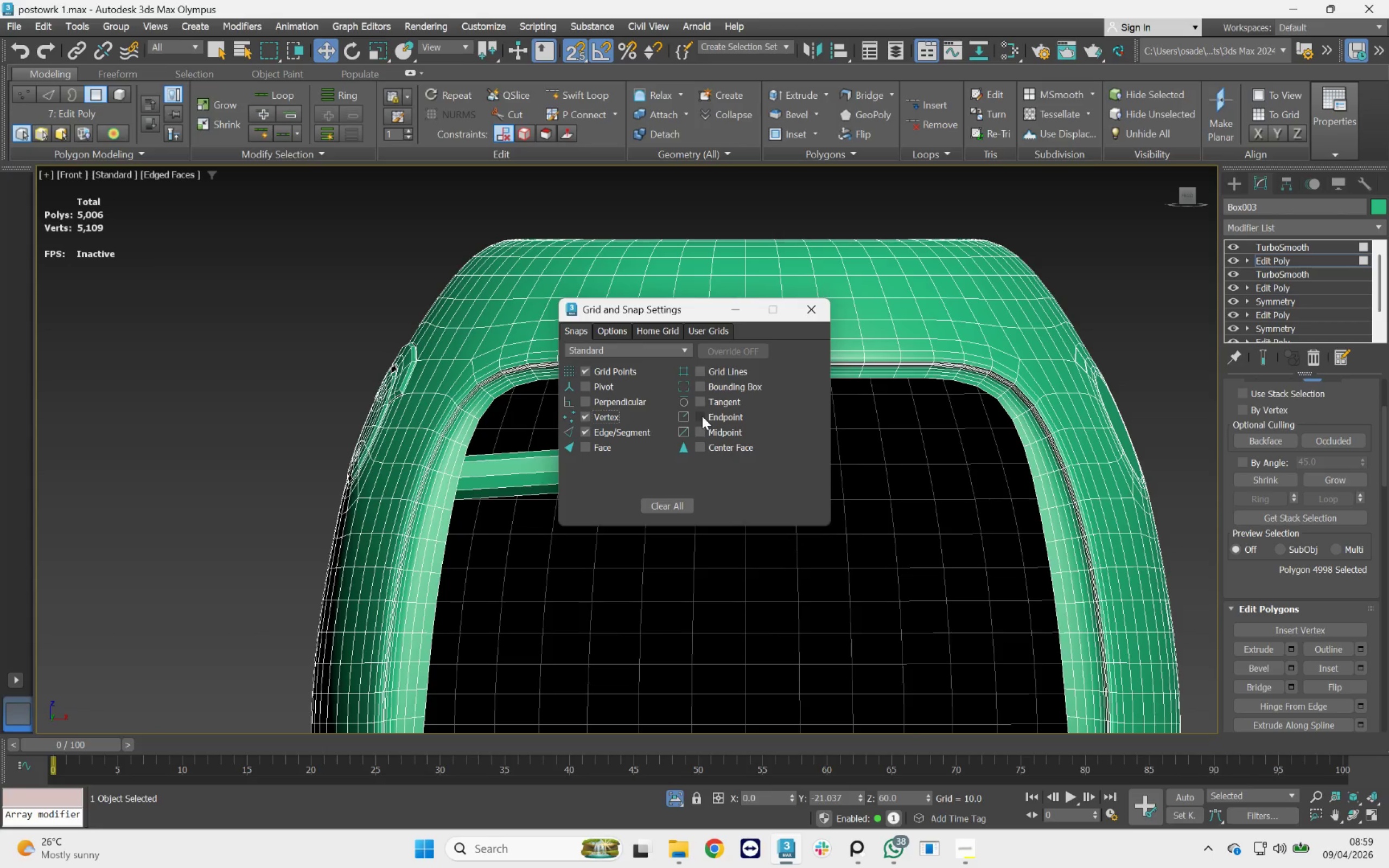 
double_click([700, 431])
 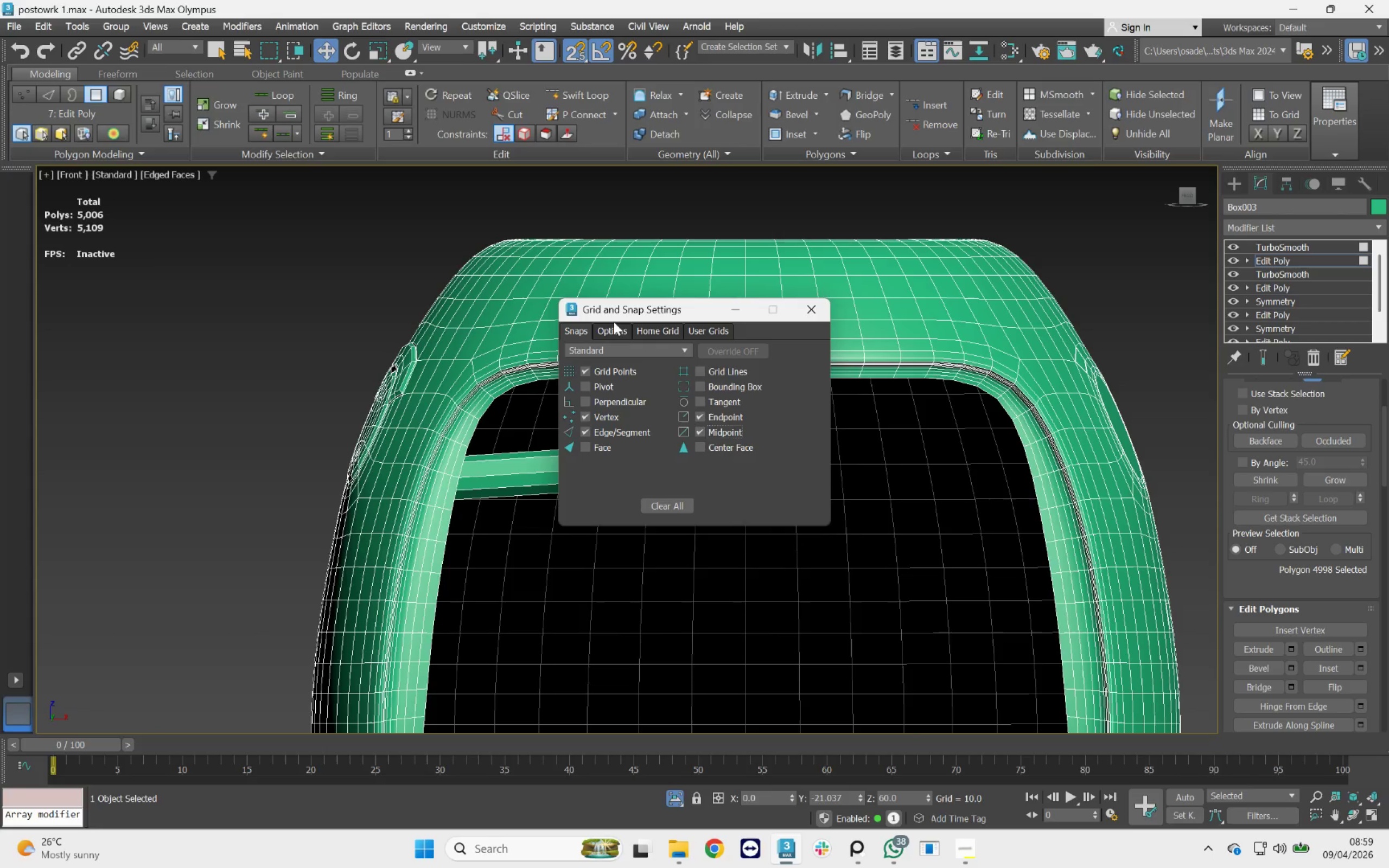 
double_click([610, 331])
 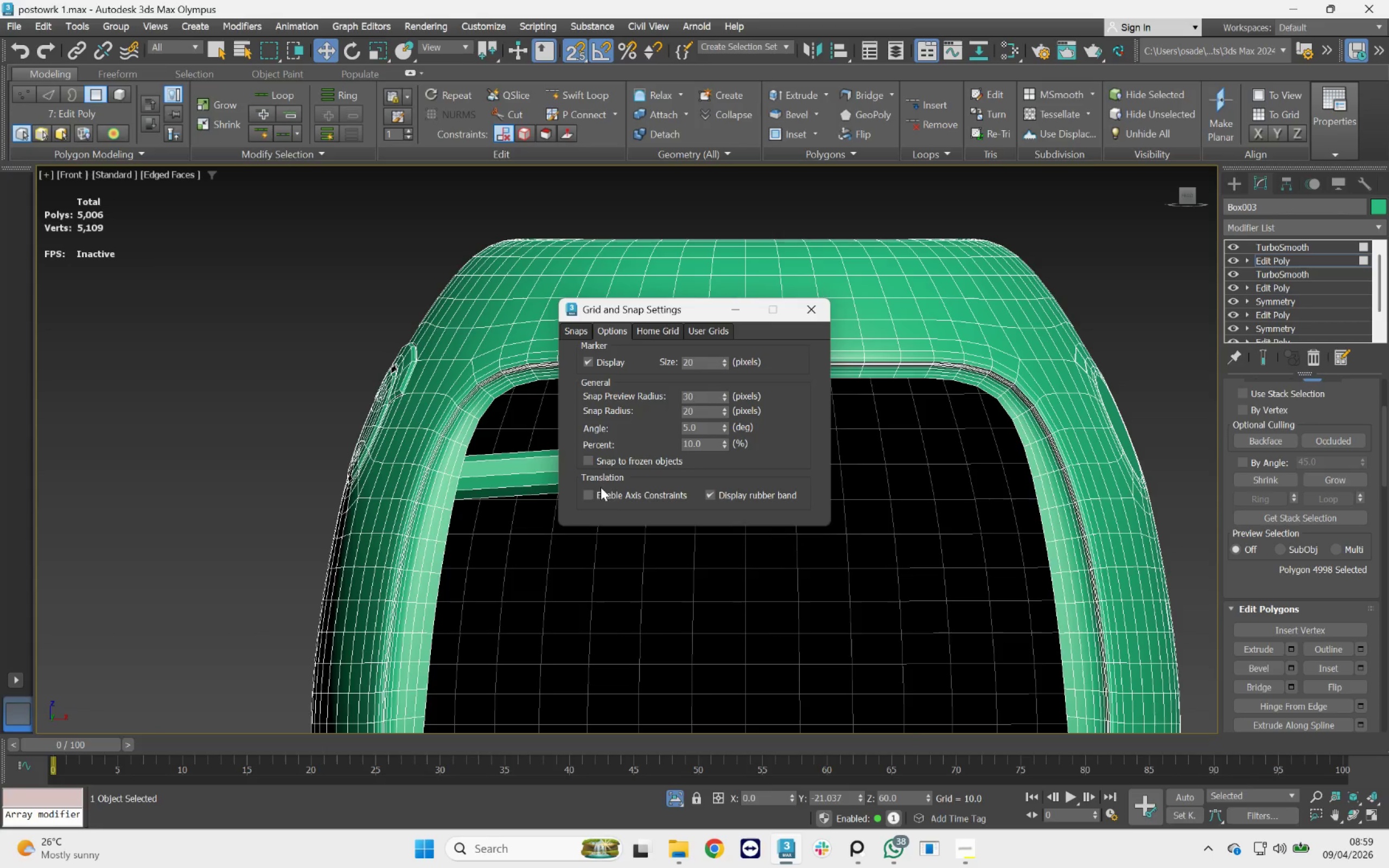 
left_click([585, 495])
 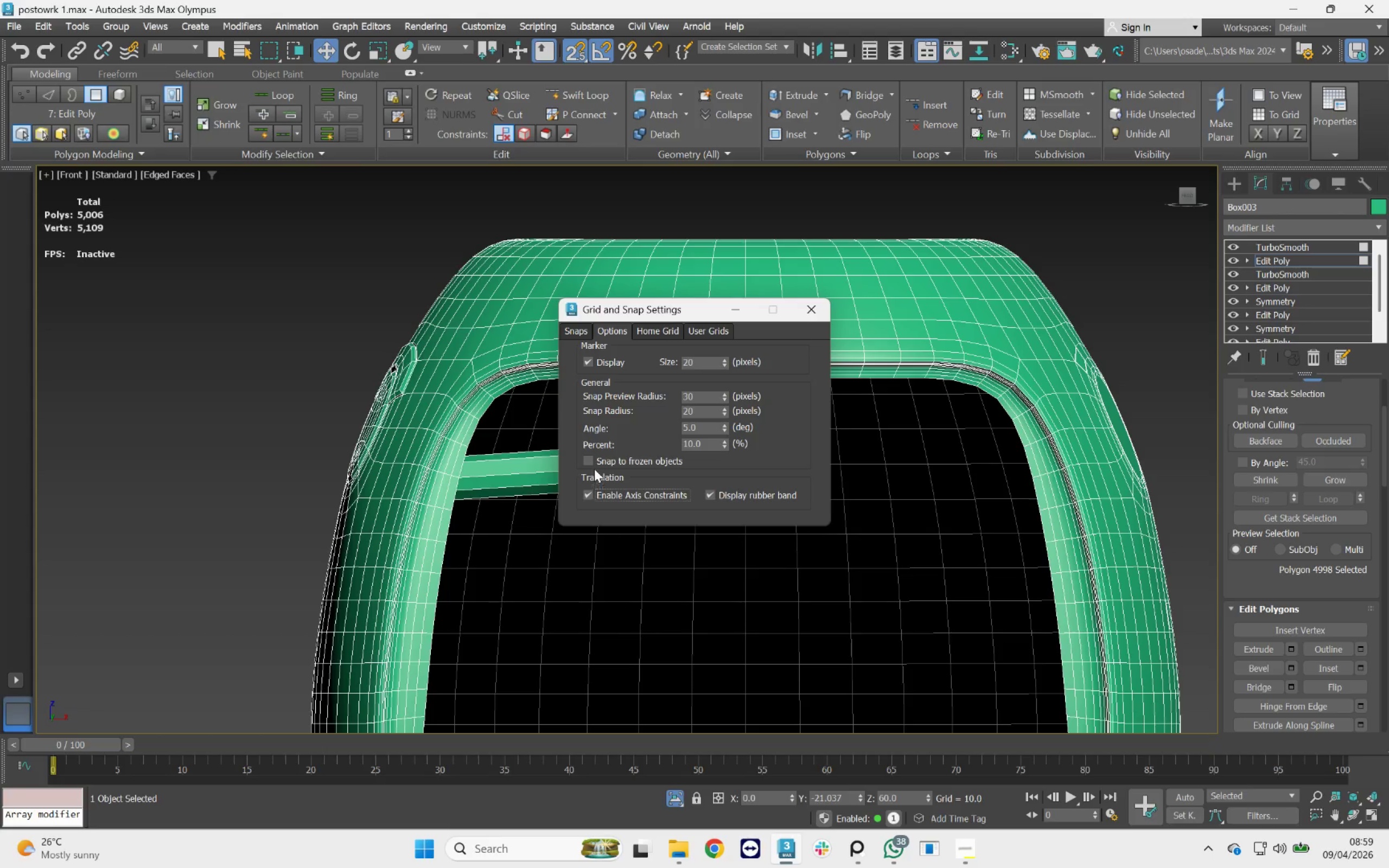 
left_click([592, 460])
 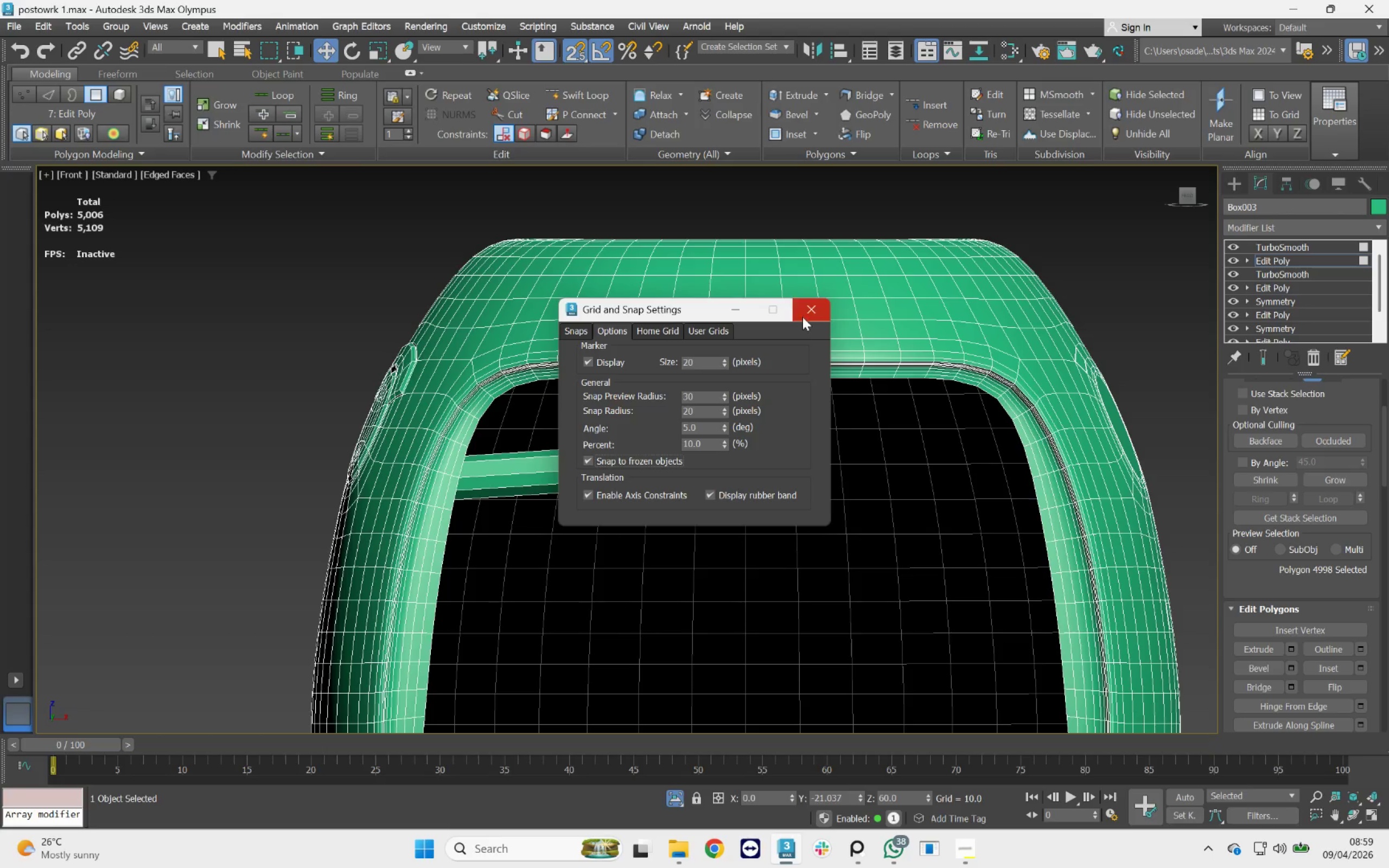 
left_click([808, 309])
 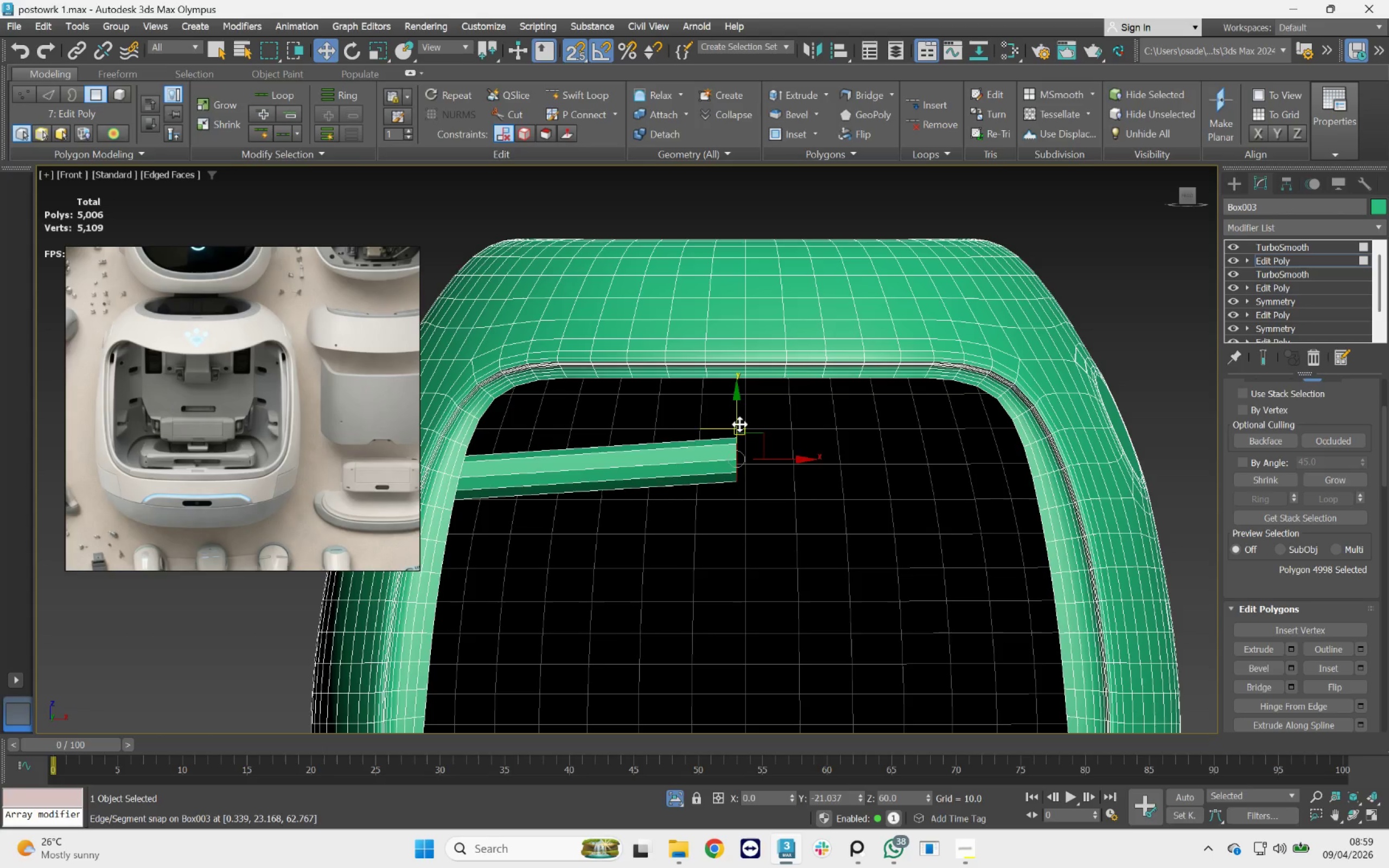 
left_click_drag(start_coordinate=[736, 416], to_coordinate=[713, 413])
 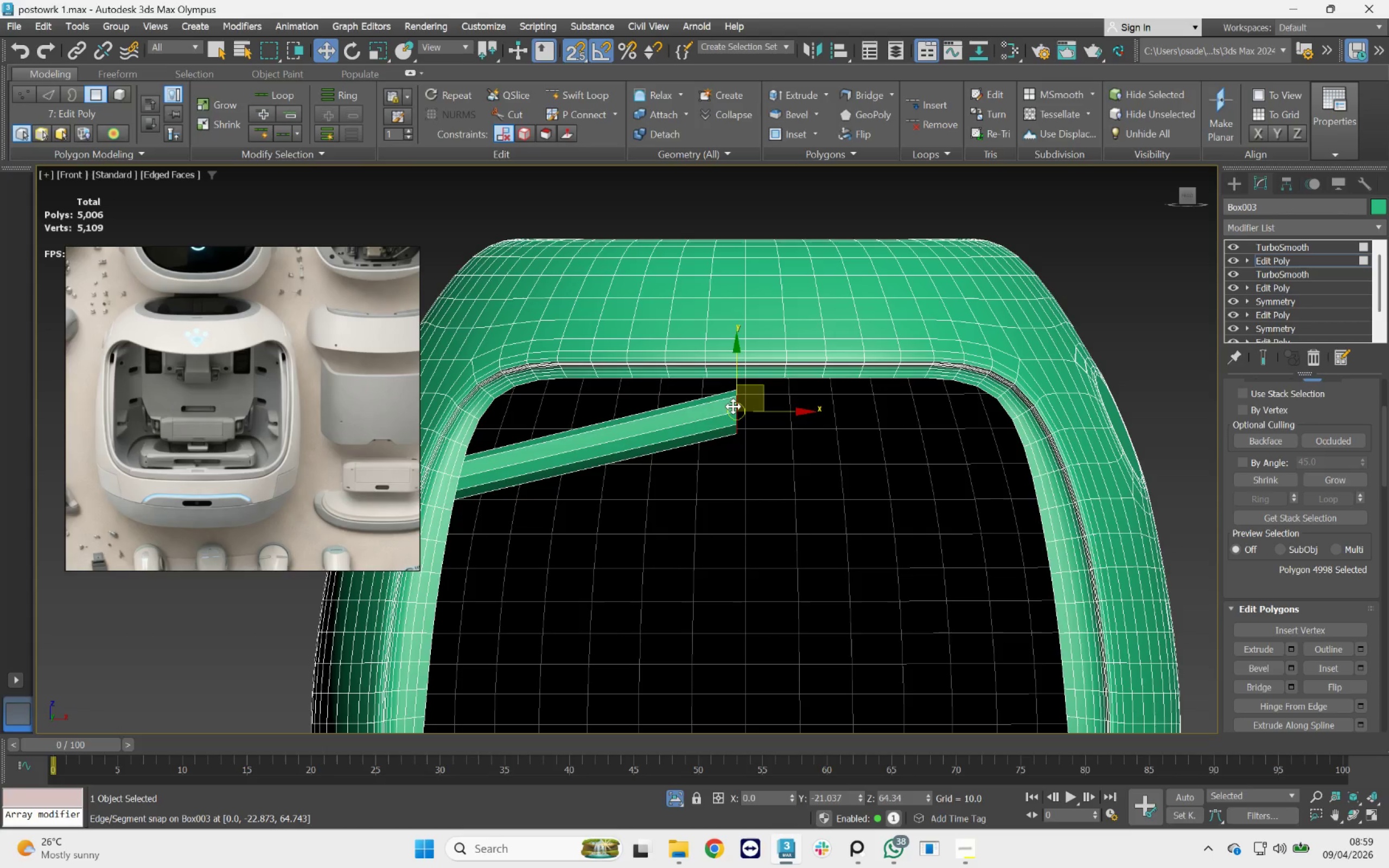 
key(Control+Z)
 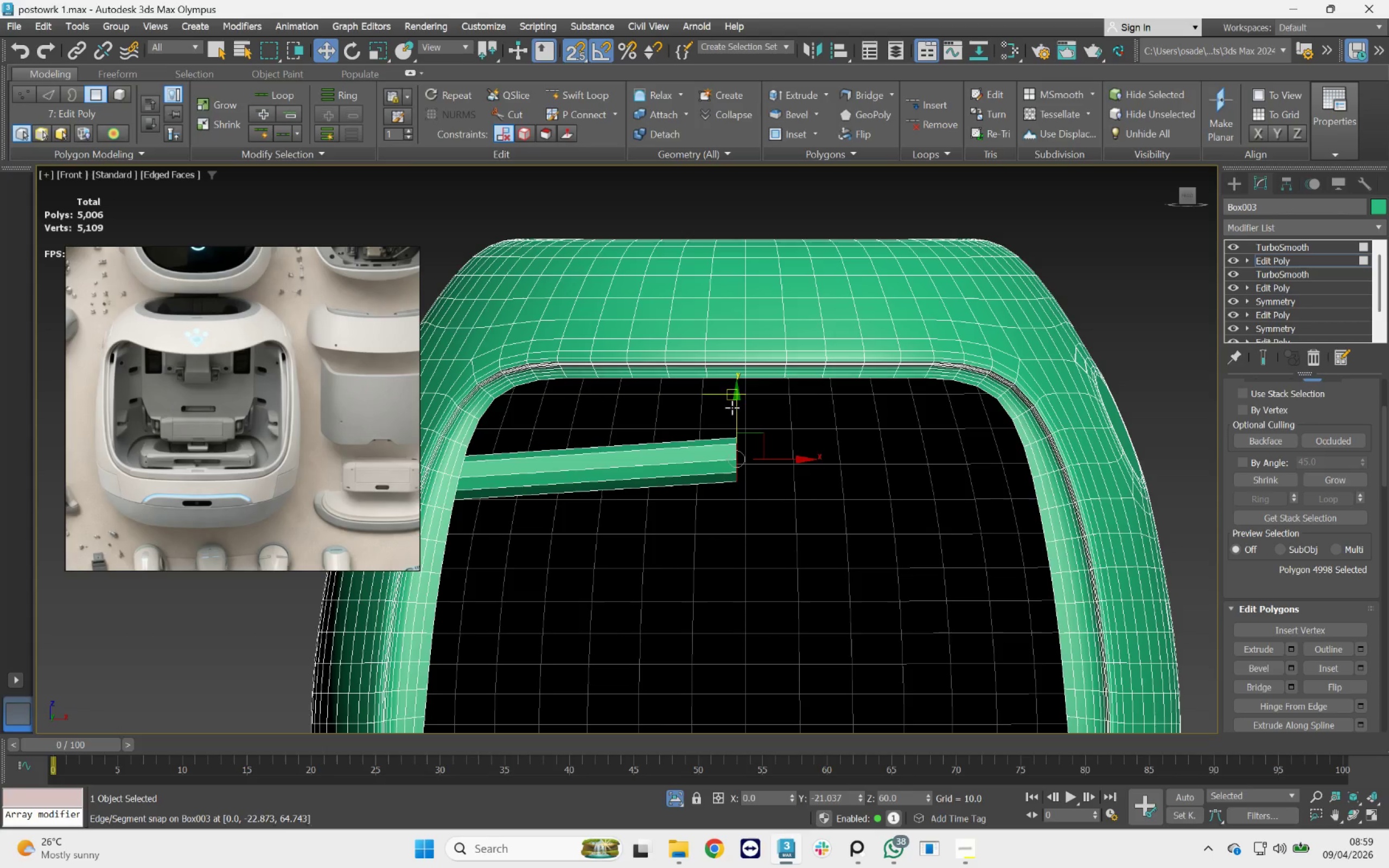 
key(Control+Z)
 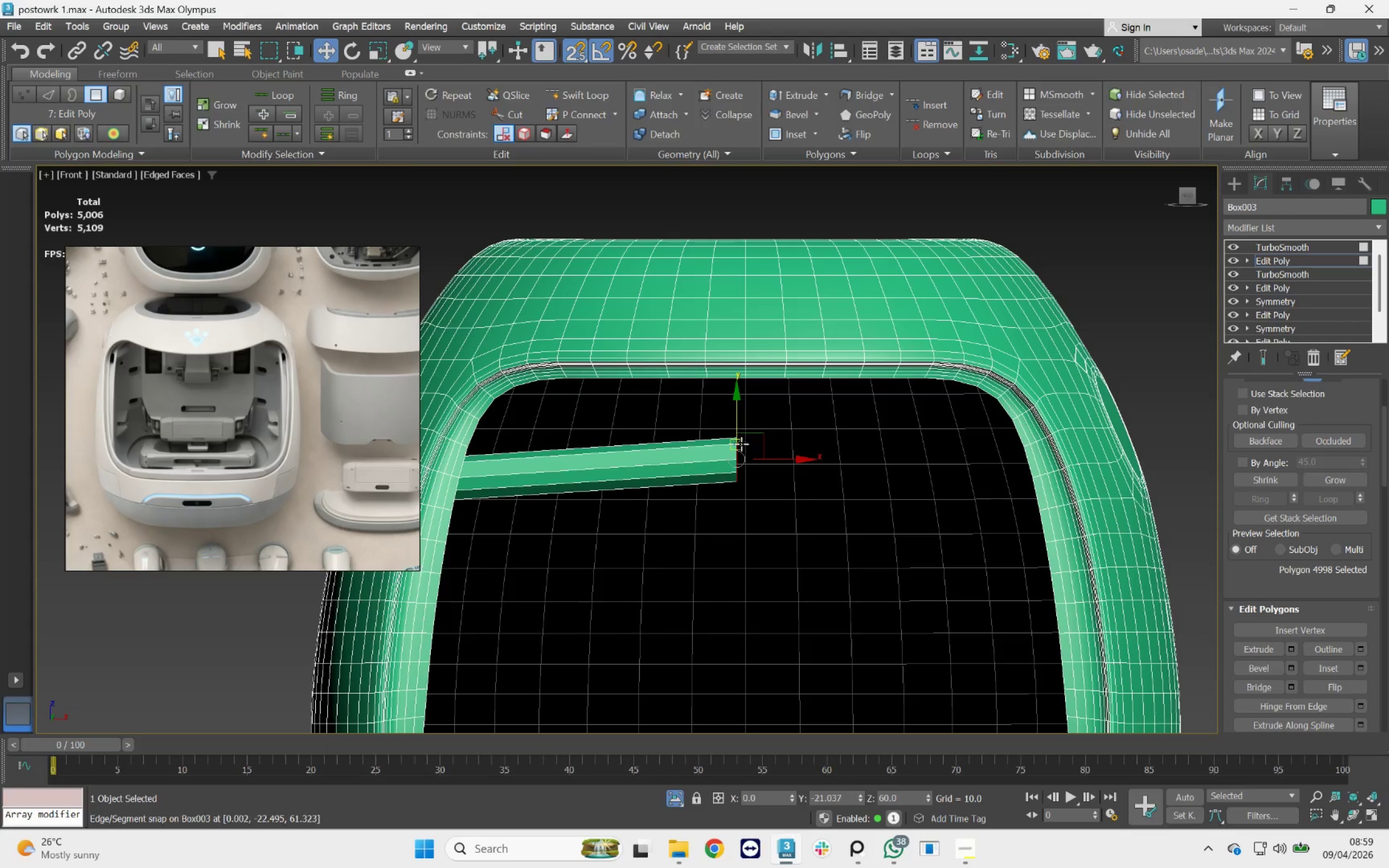 
key(Control+Z)
 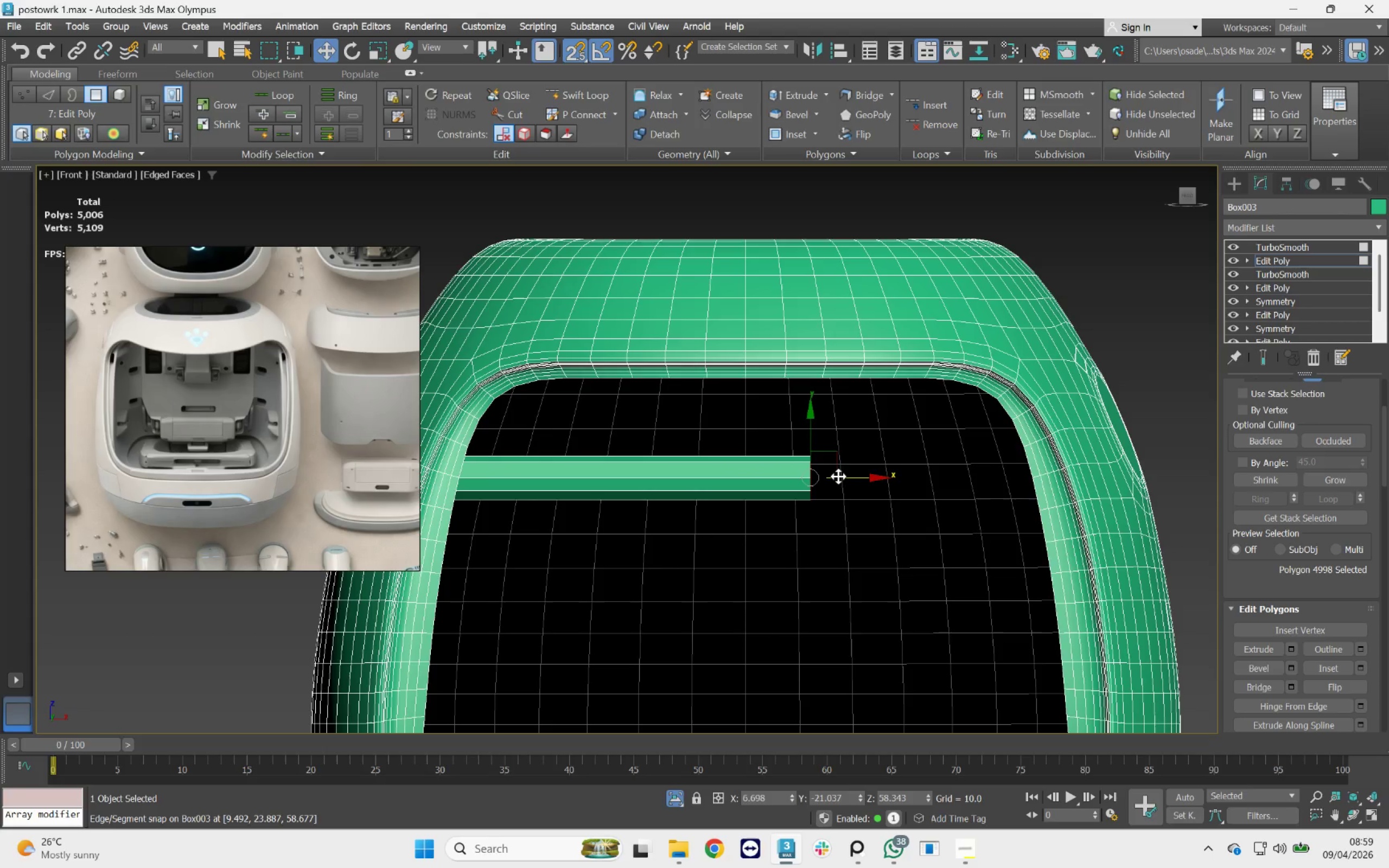 
left_click_drag(start_coordinate=[845, 478], to_coordinate=[745, 435])
 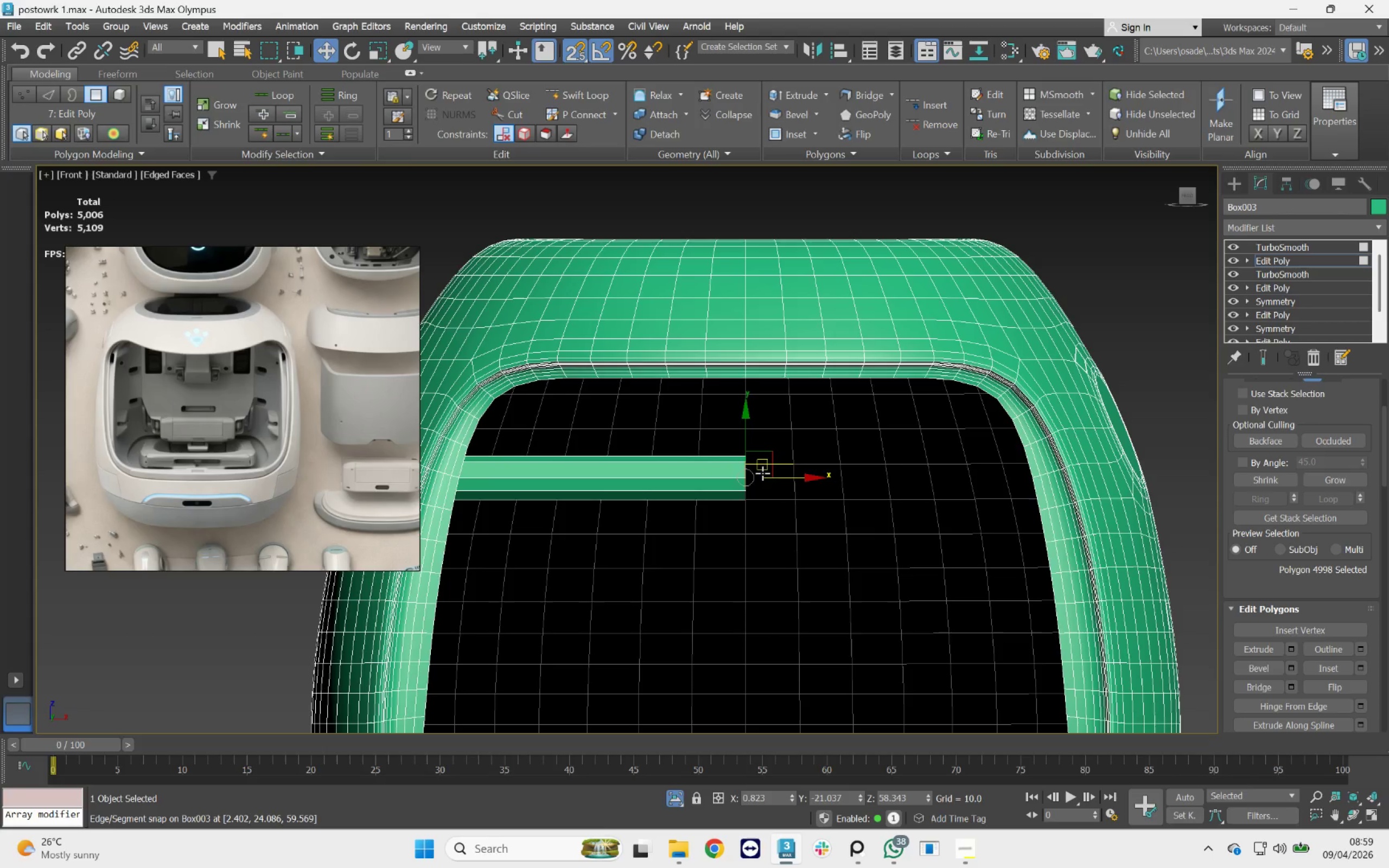 
key(S)
 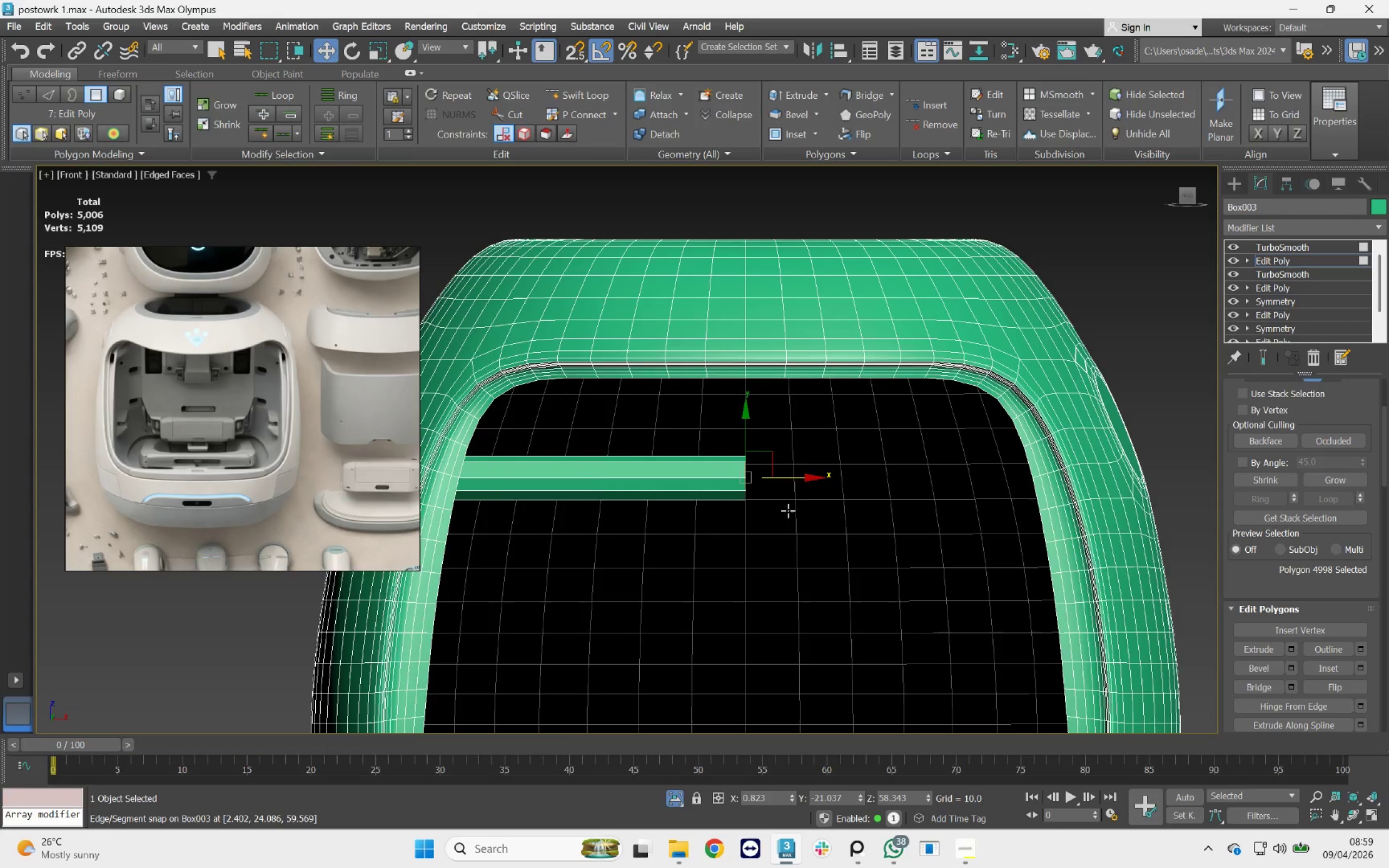 
scroll: coordinate [782, 521], scroll_direction: down, amount: 2.0
 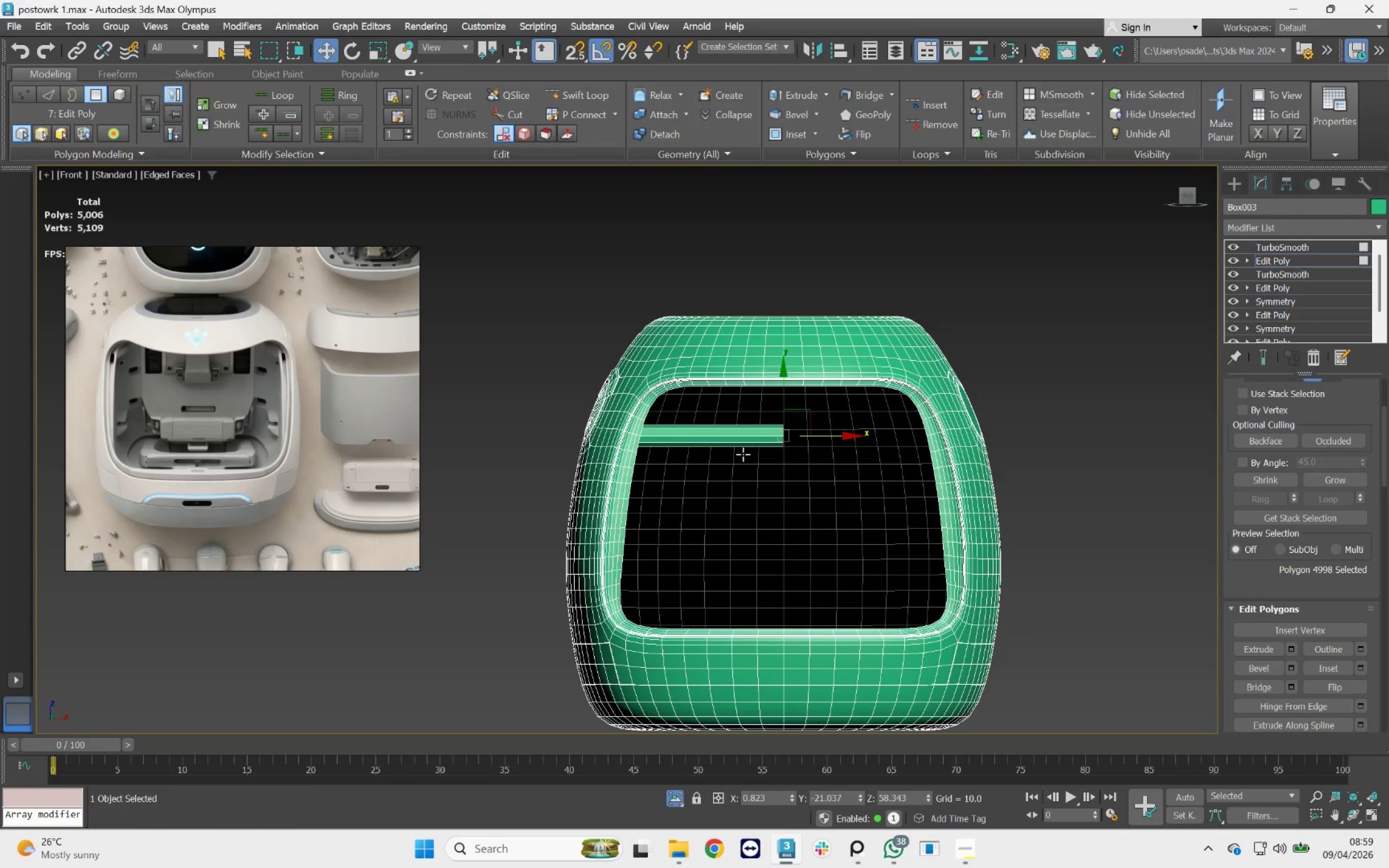 
scroll: coordinate [691, 437], scroll_direction: up, amount: 2.0
 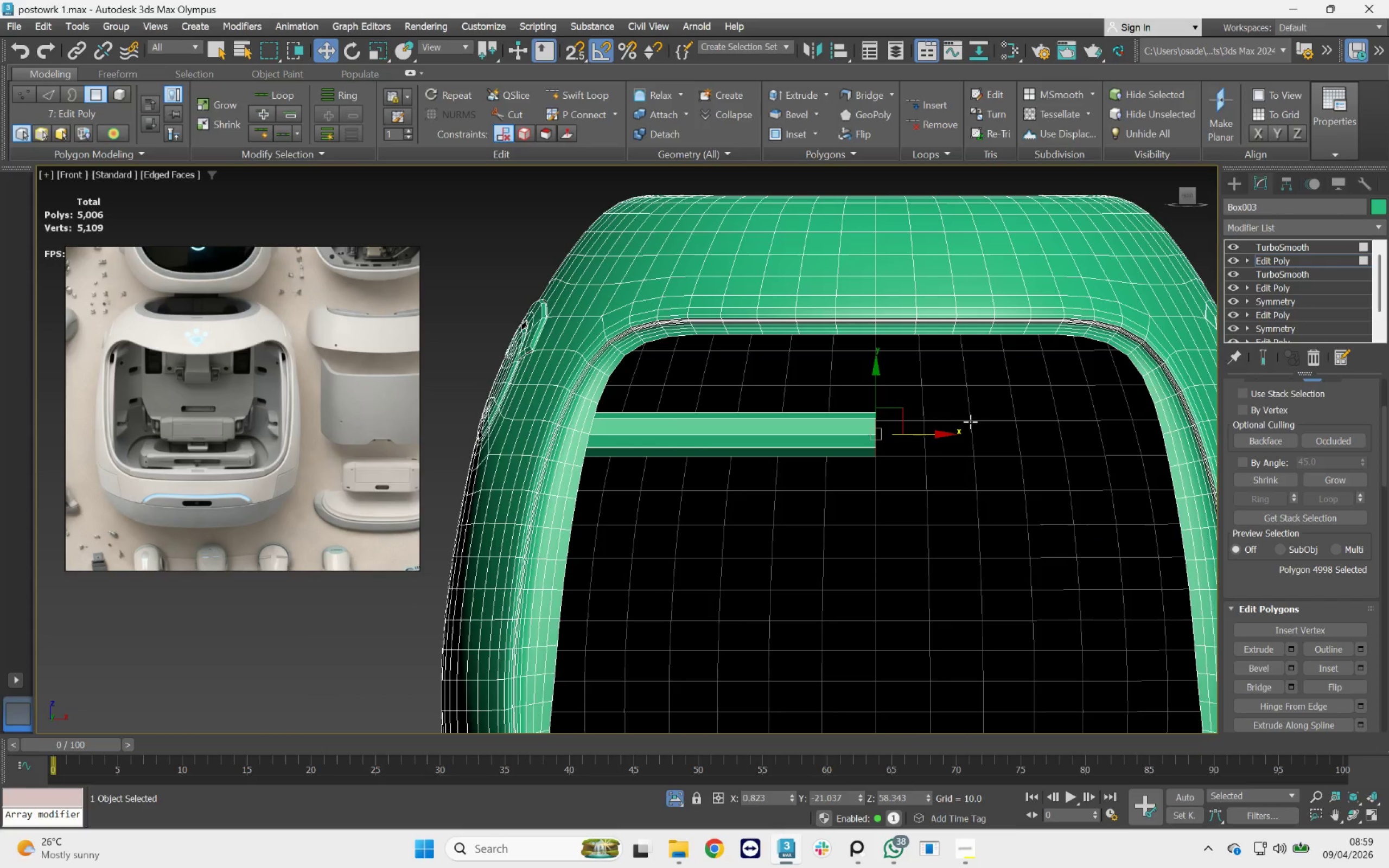 
left_click([1234, 182])
 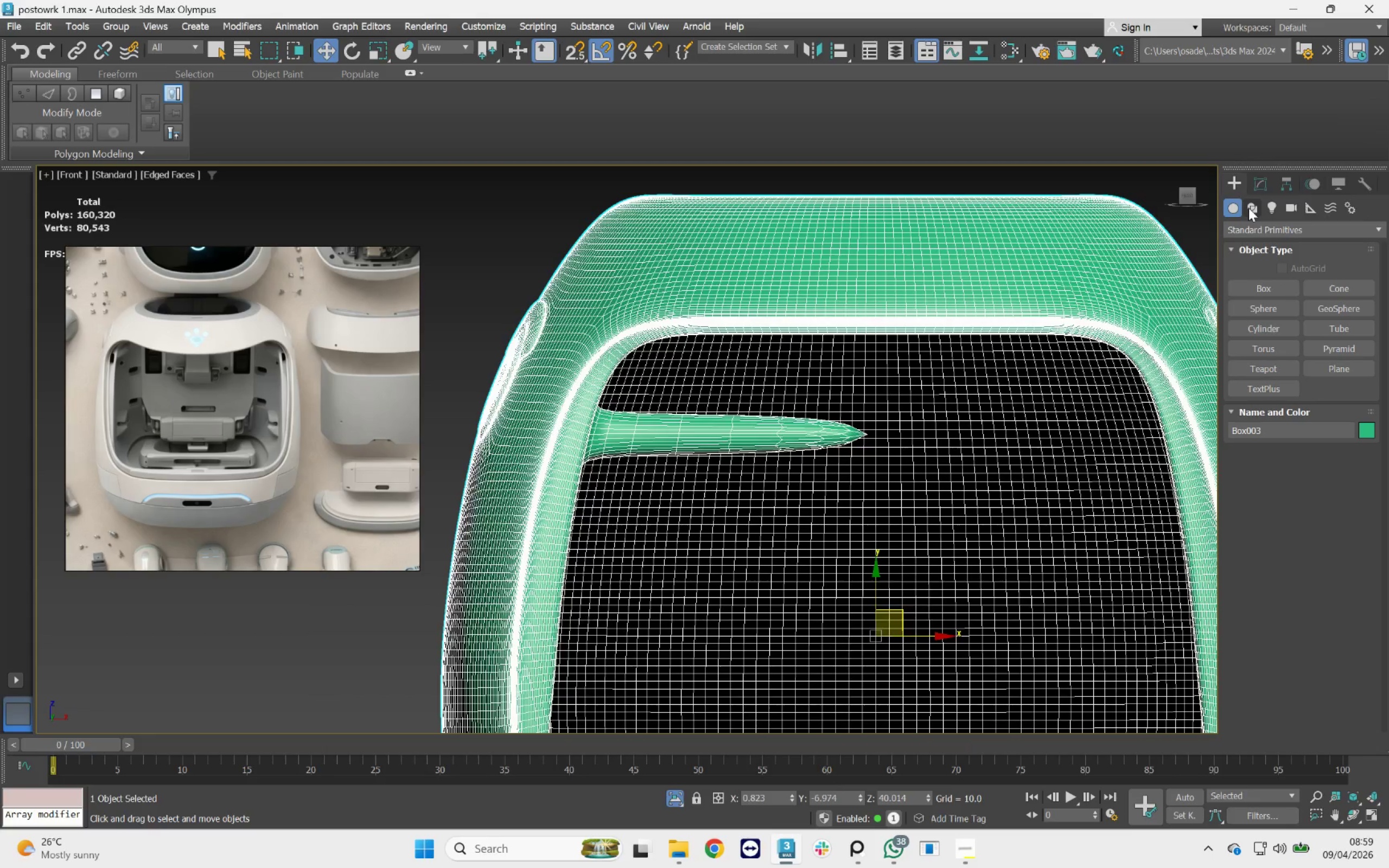 
left_click([1104, 298])
 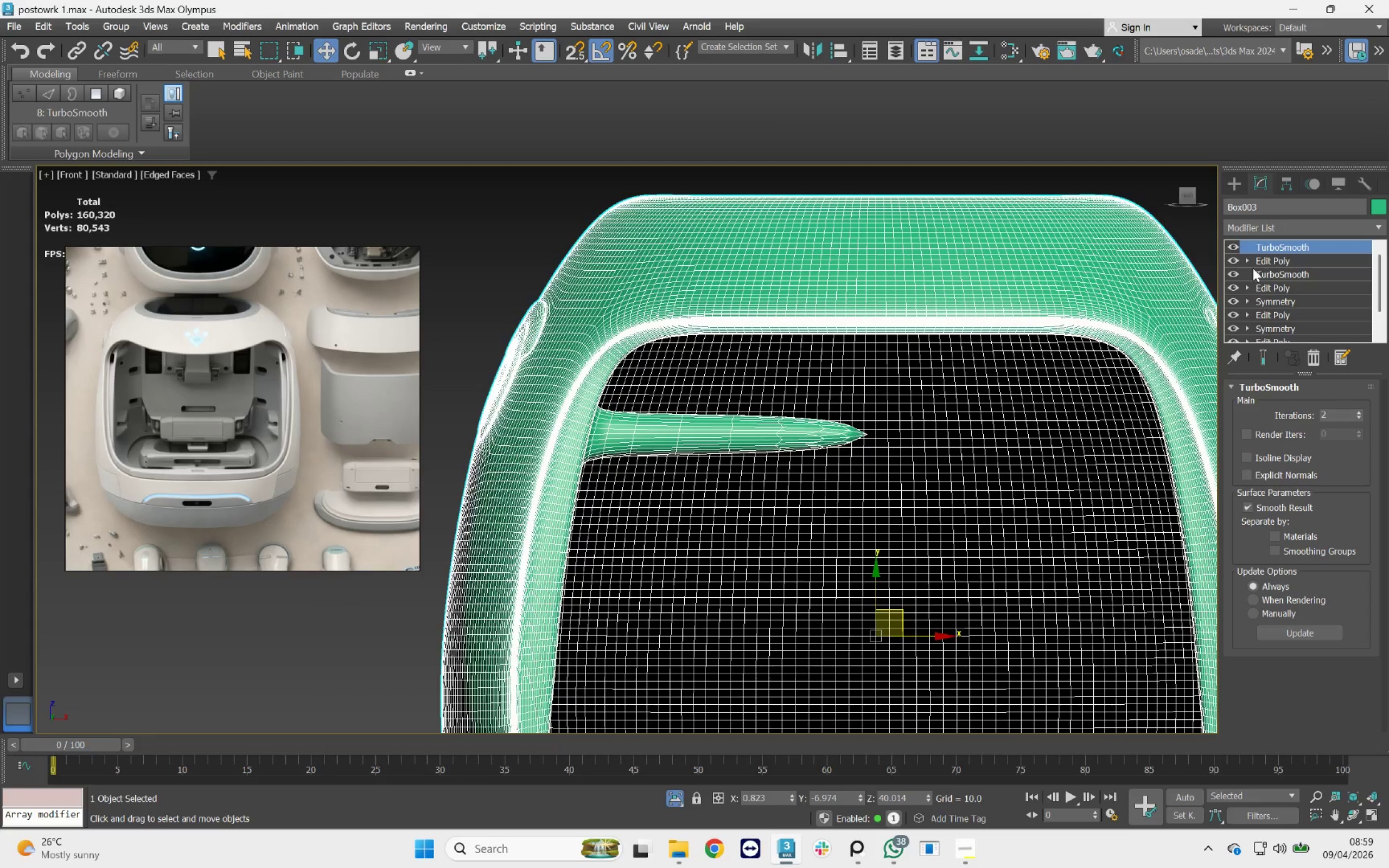 
left_click([1232, 247])
 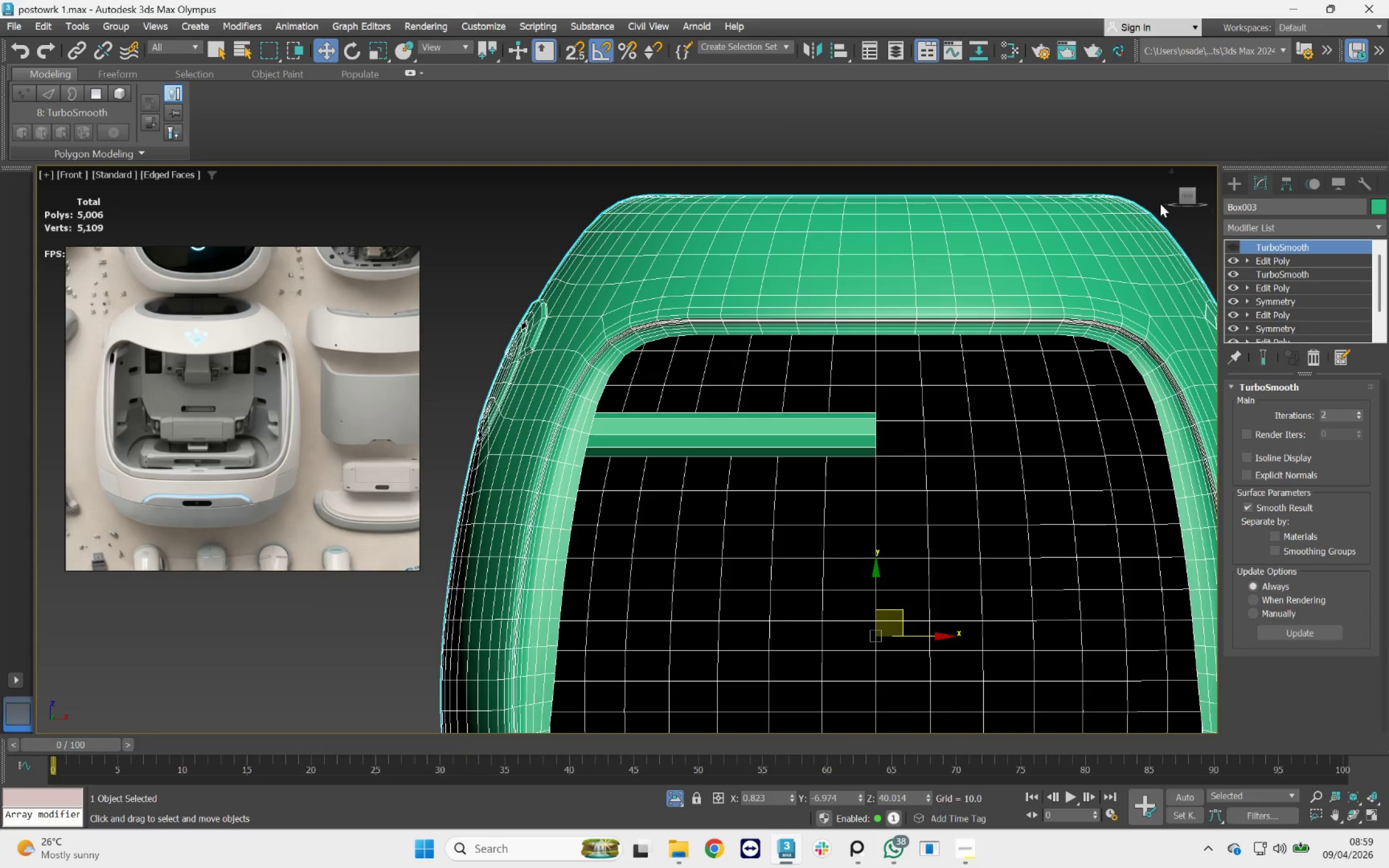 
left_click([1233, 182])
 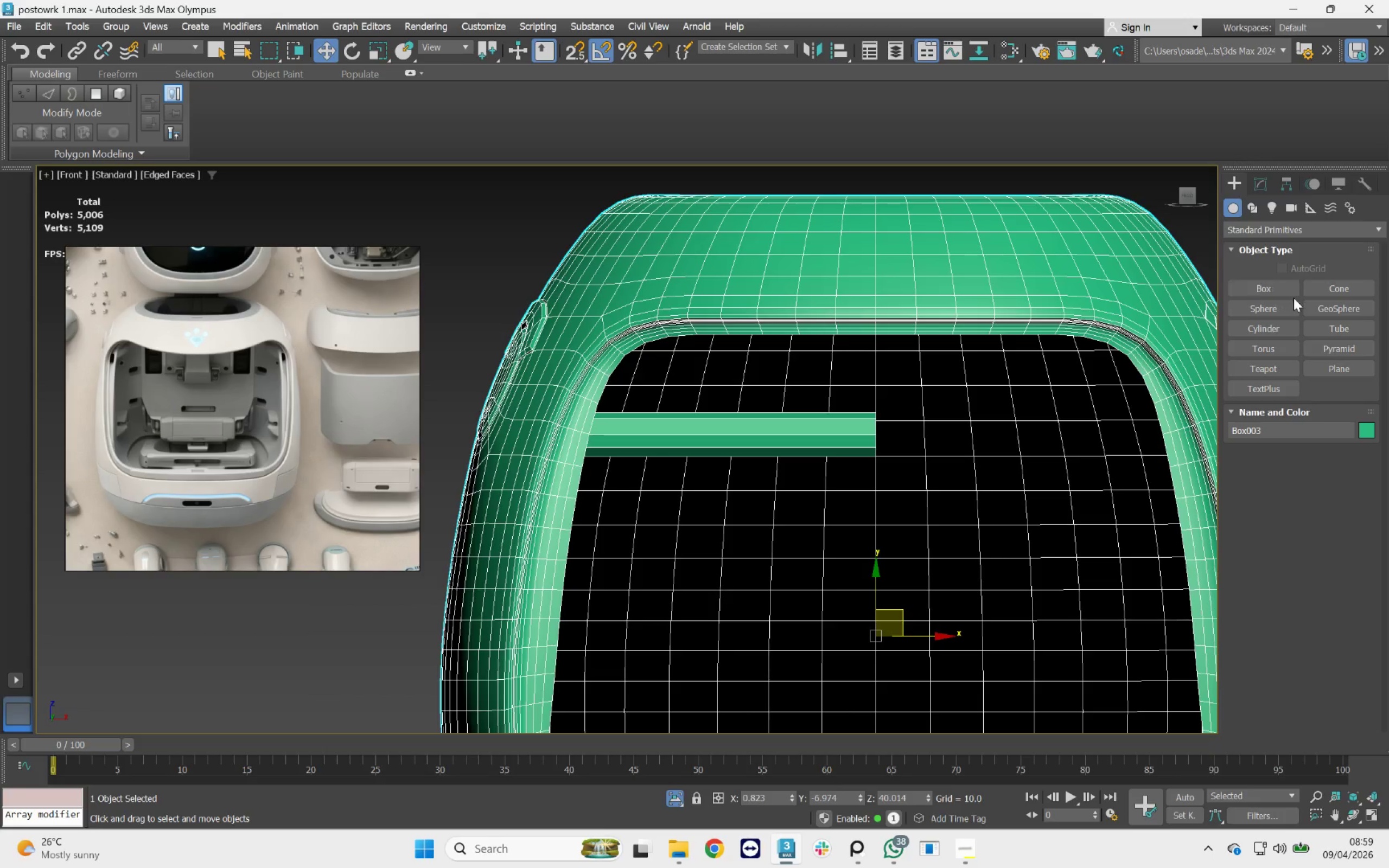 
left_click([1248, 214])
 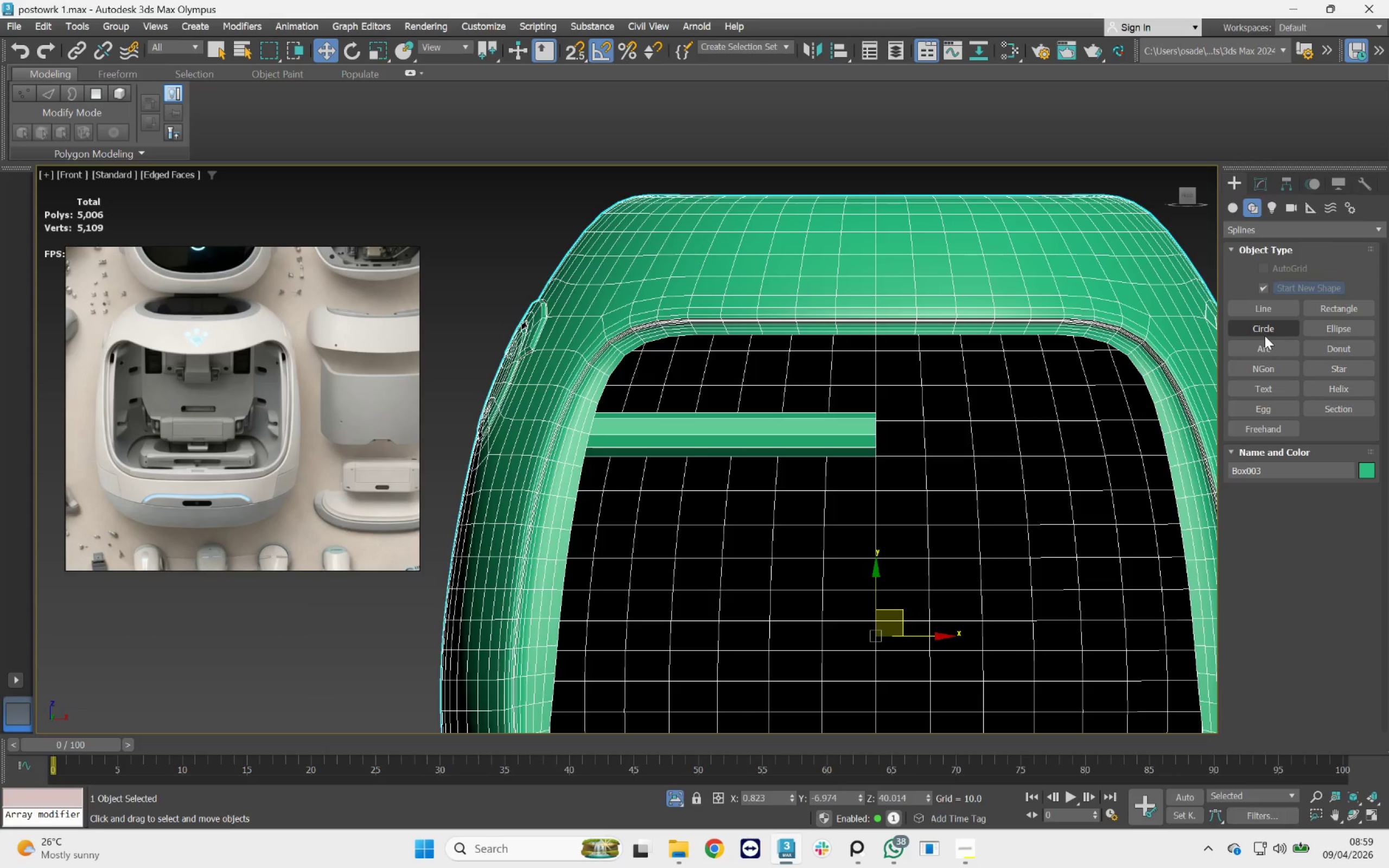 
left_click([1266, 336])
 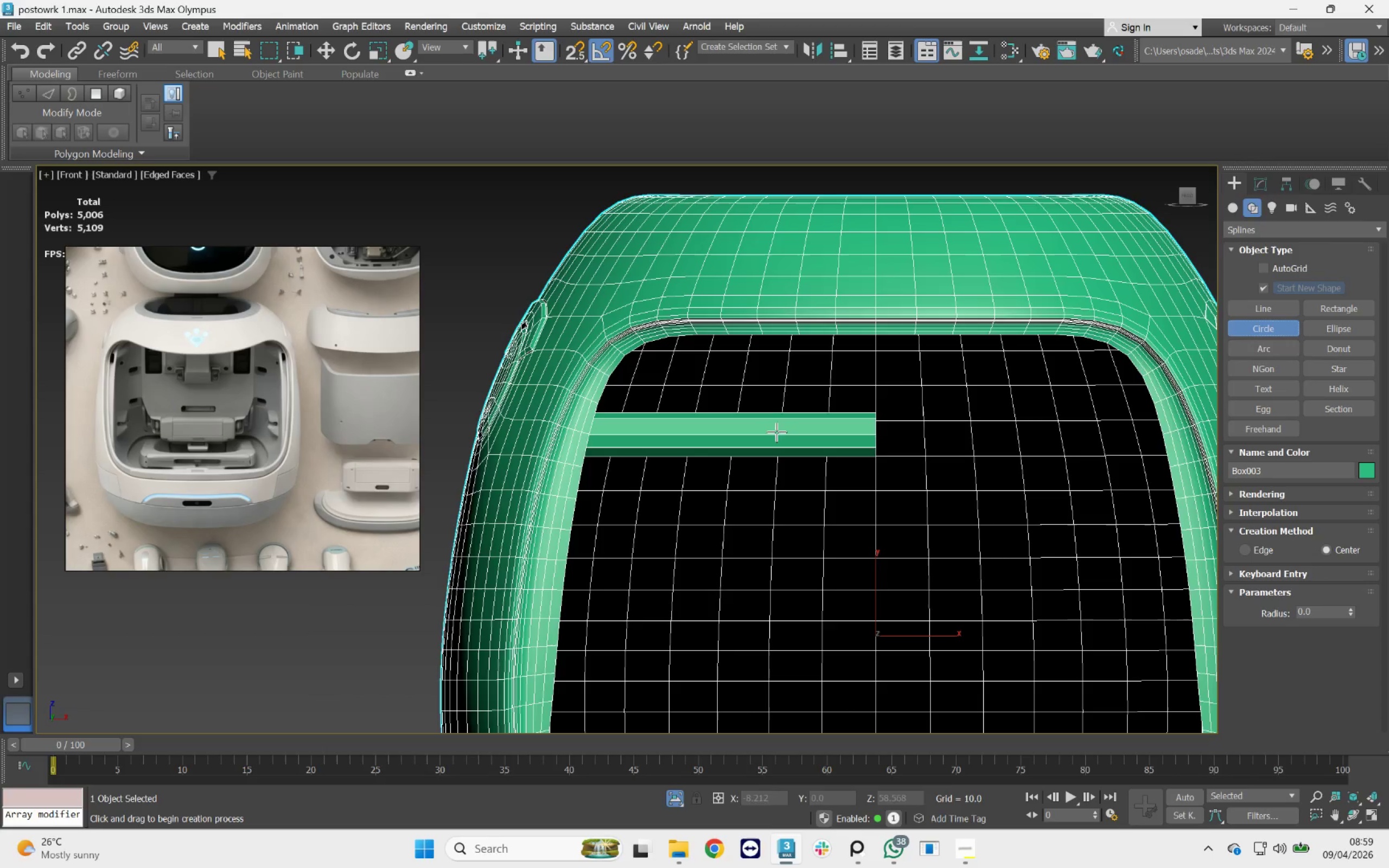 
left_click_drag(start_coordinate=[764, 426], to_coordinate=[776, 449])
 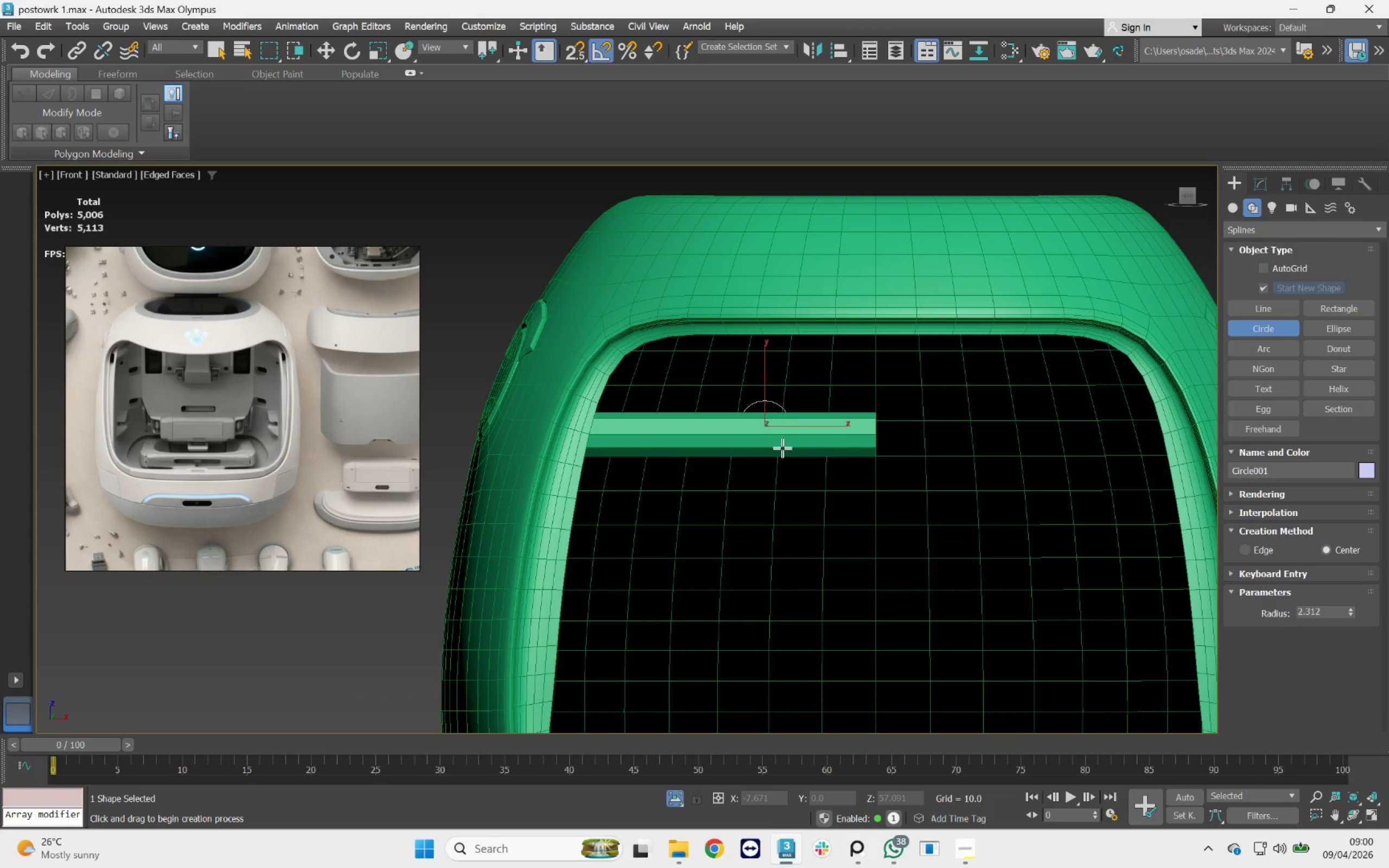 
key(F3)
 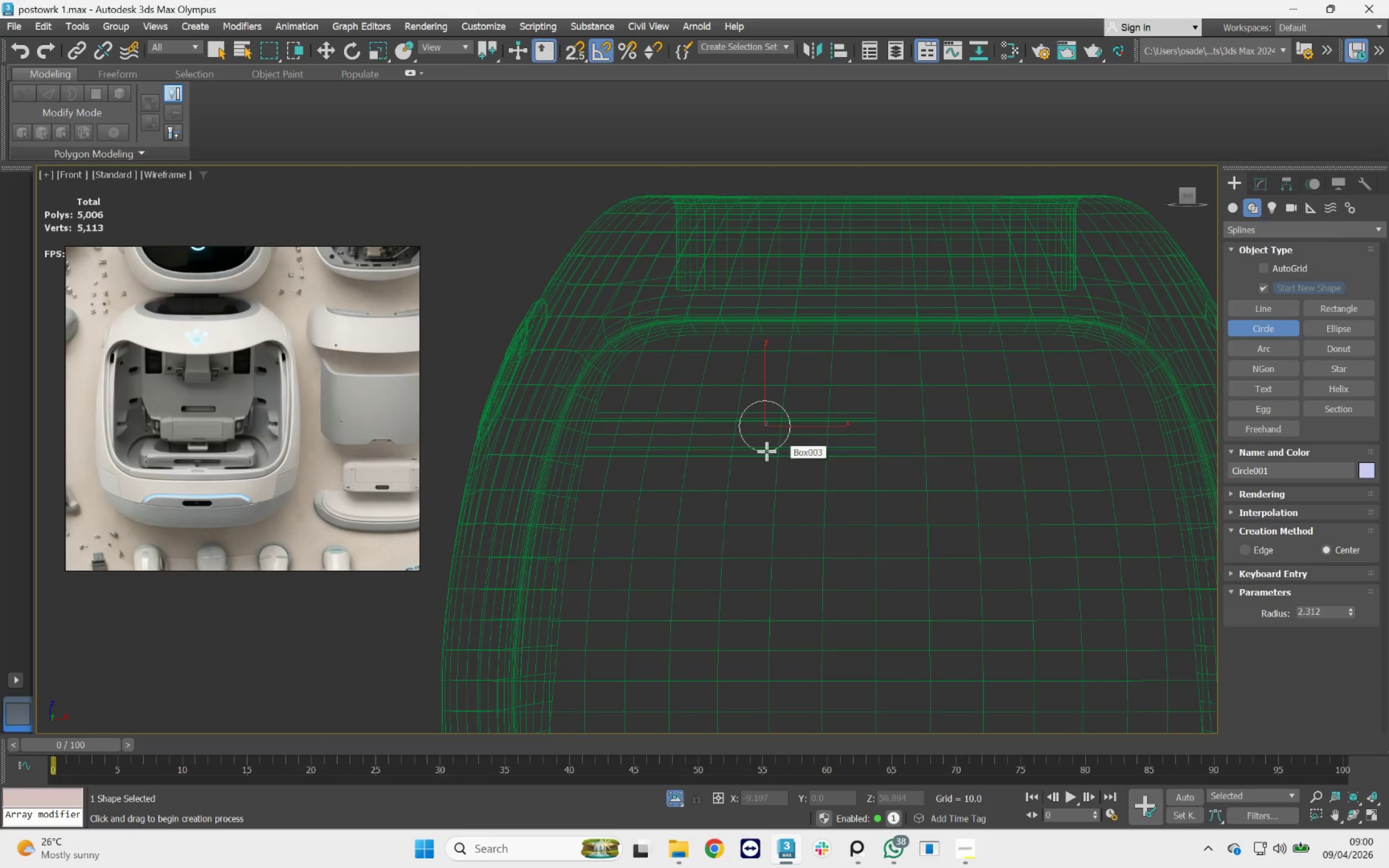 
scroll: coordinate [768, 453], scroll_direction: up, amount: 2.0
 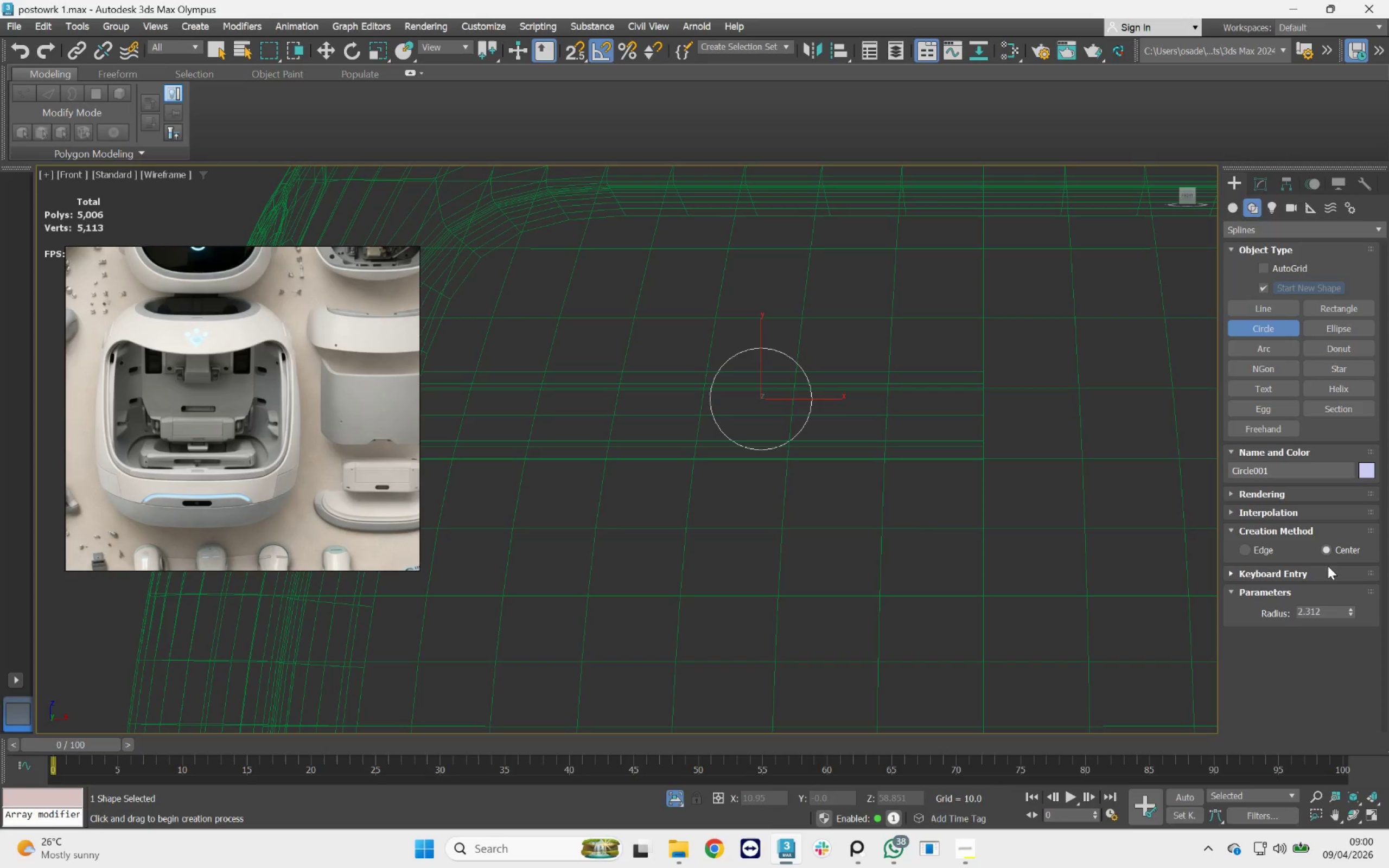 
left_click([1239, 576])
 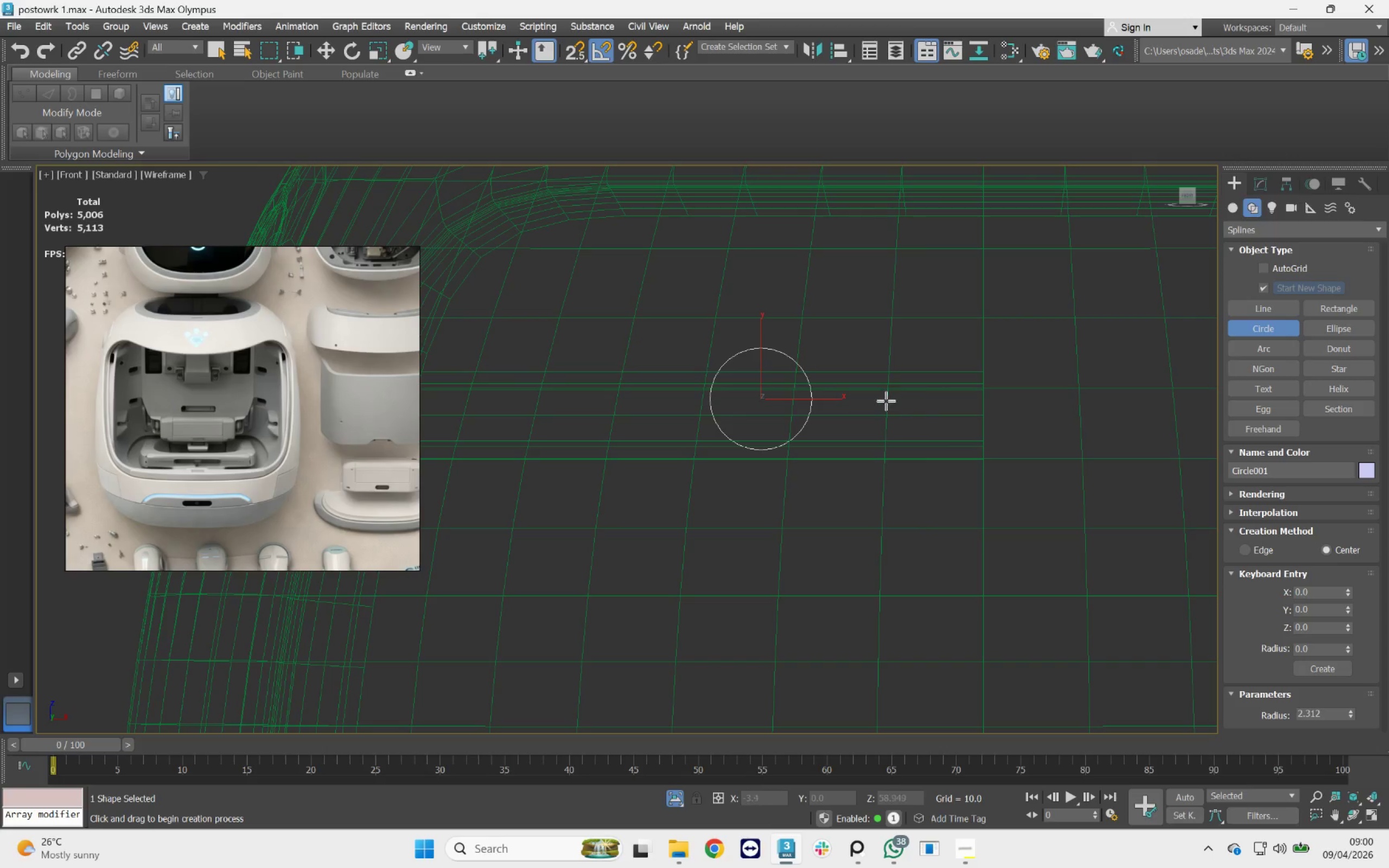 
key(W)
 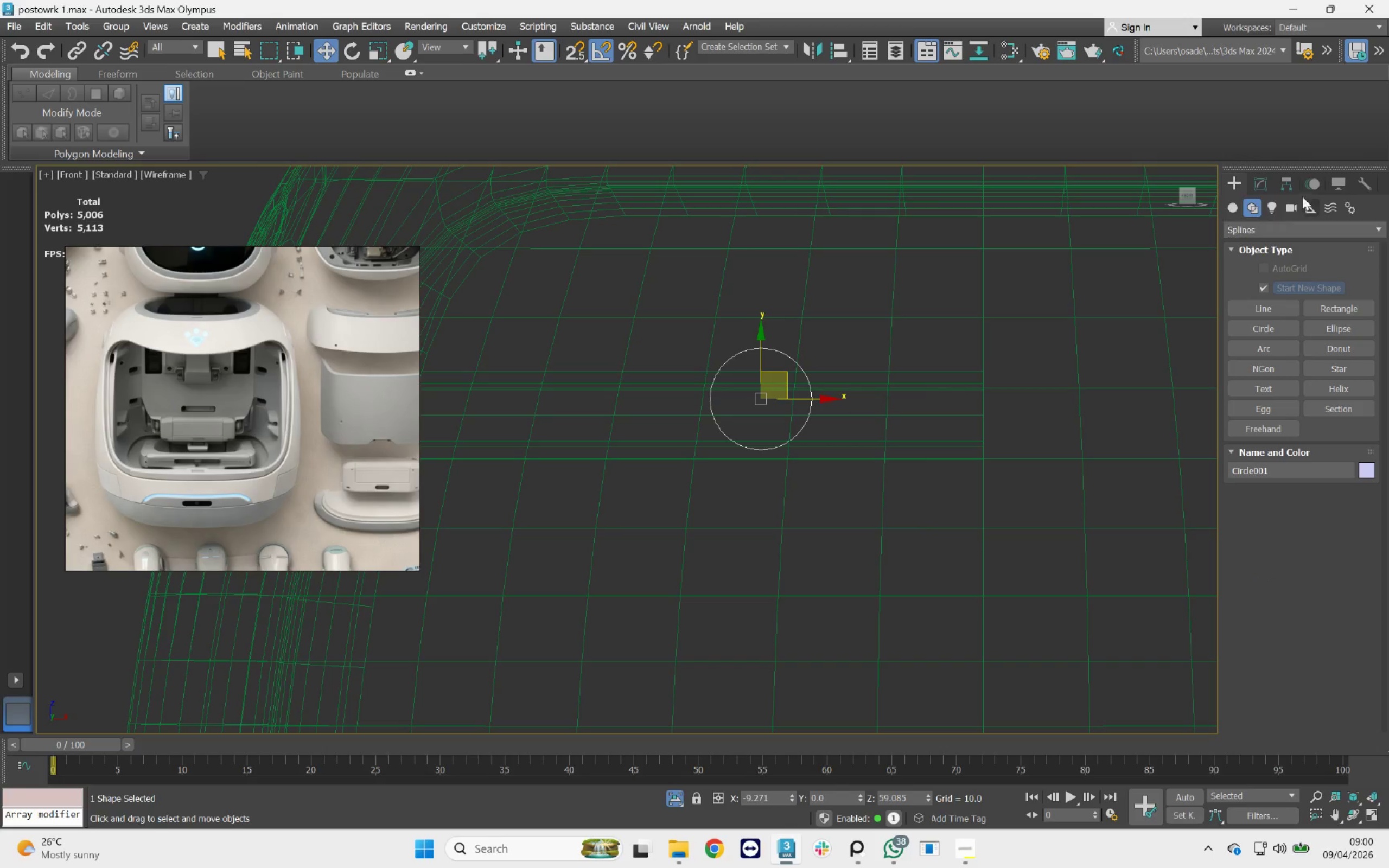 
left_click([1261, 182])
 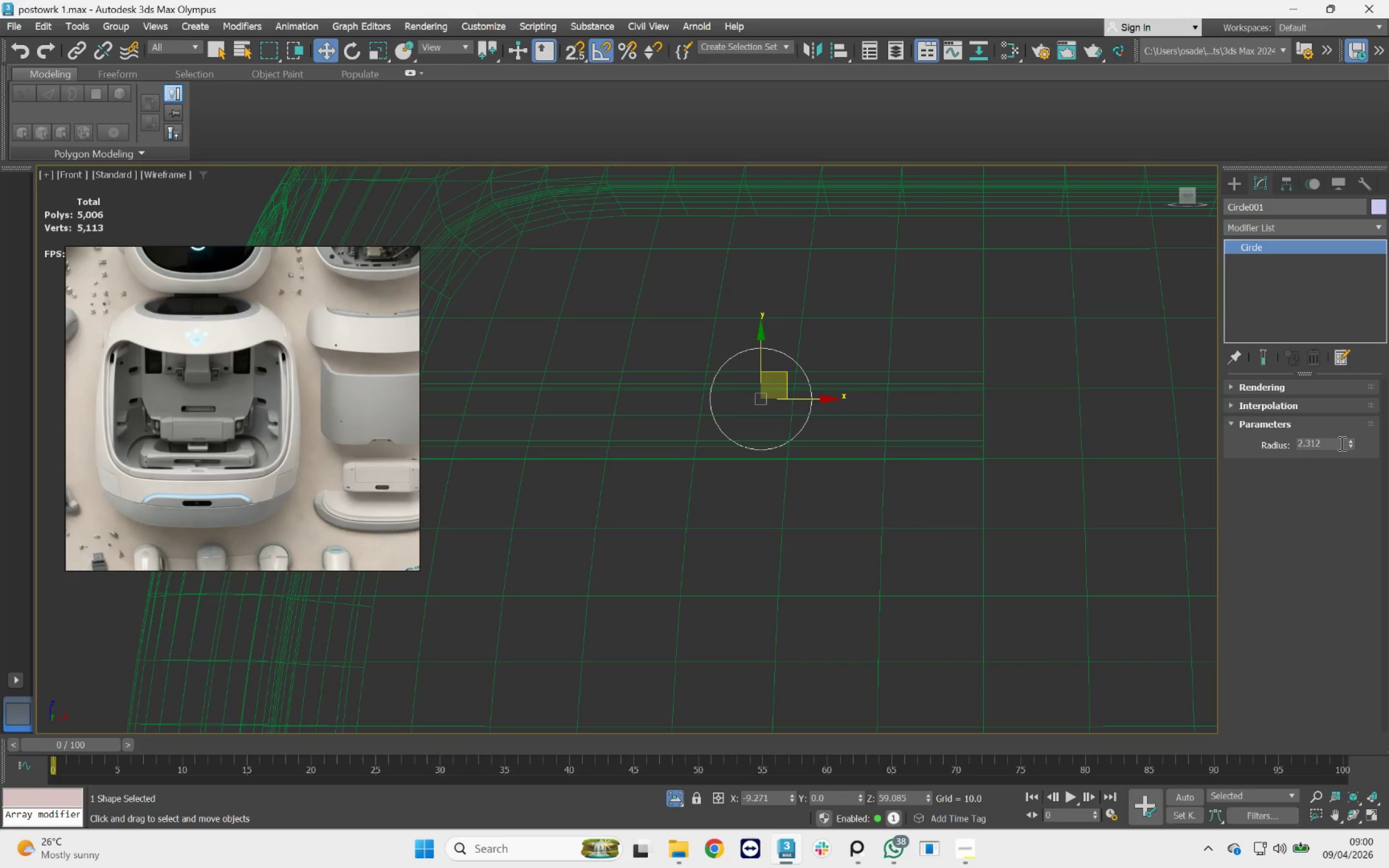 
left_click([1349, 442])
 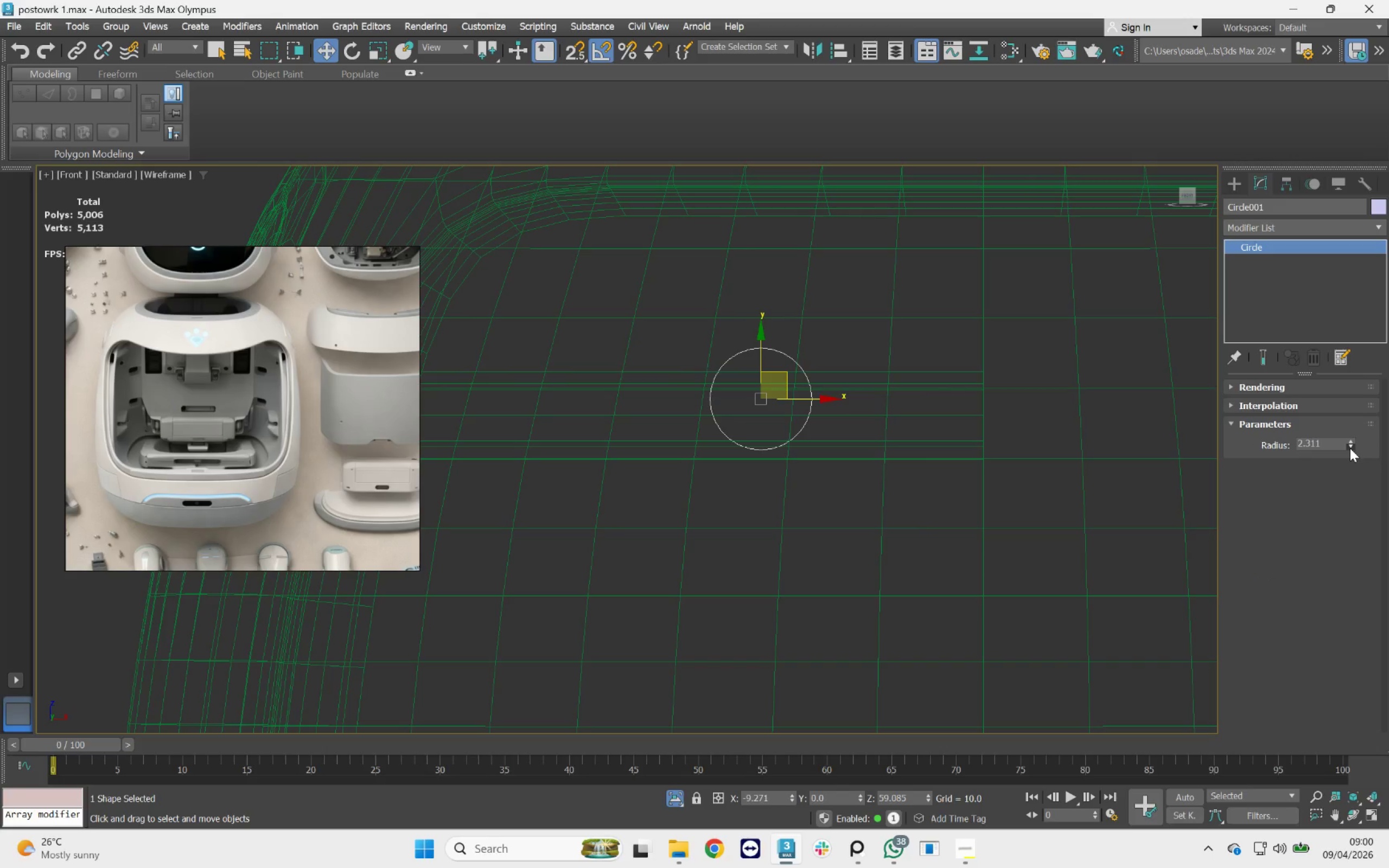 
double_click([1350, 448])
 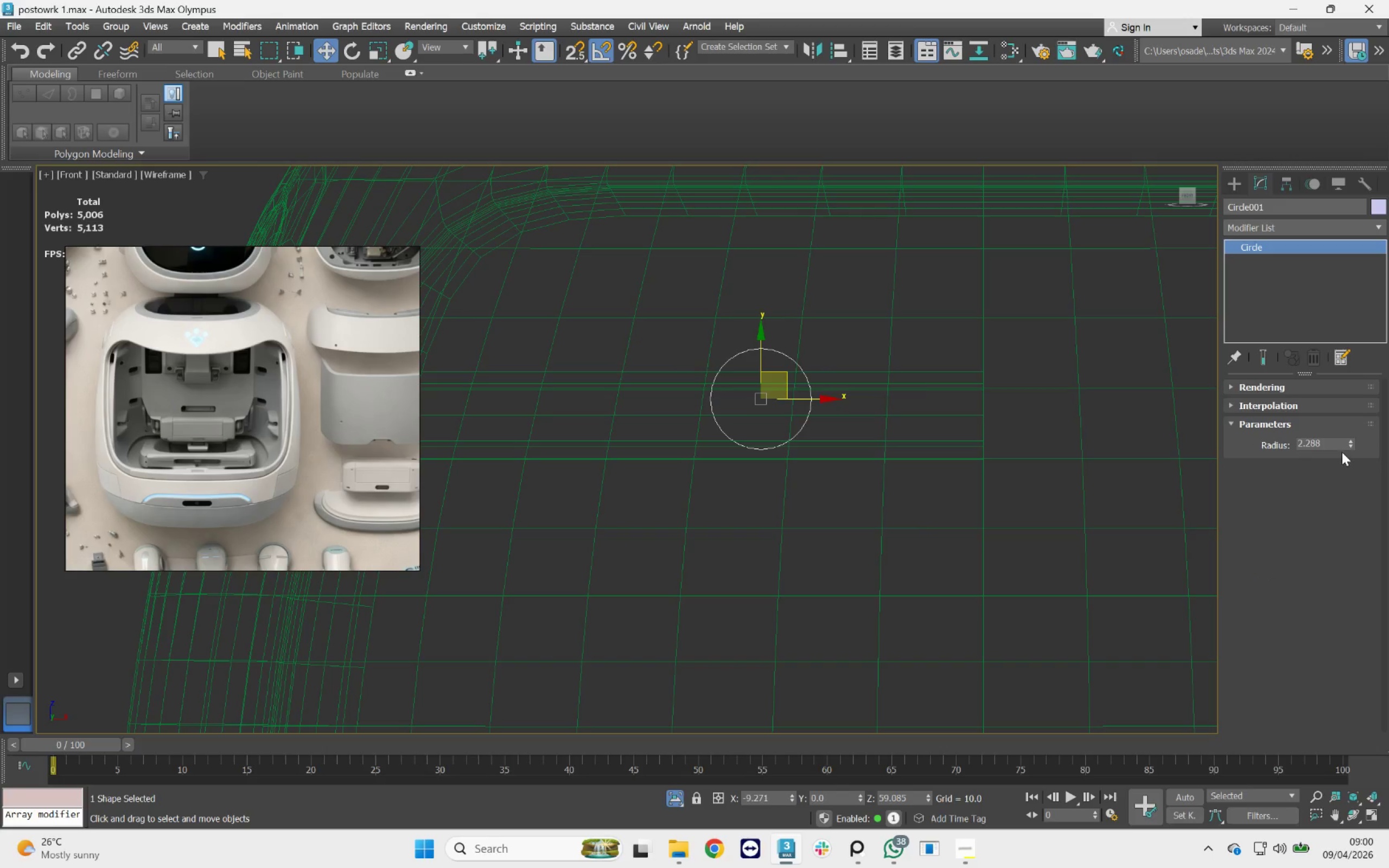 
left_click_drag(start_coordinate=[1335, 444], to_coordinate=[1221, 443])
 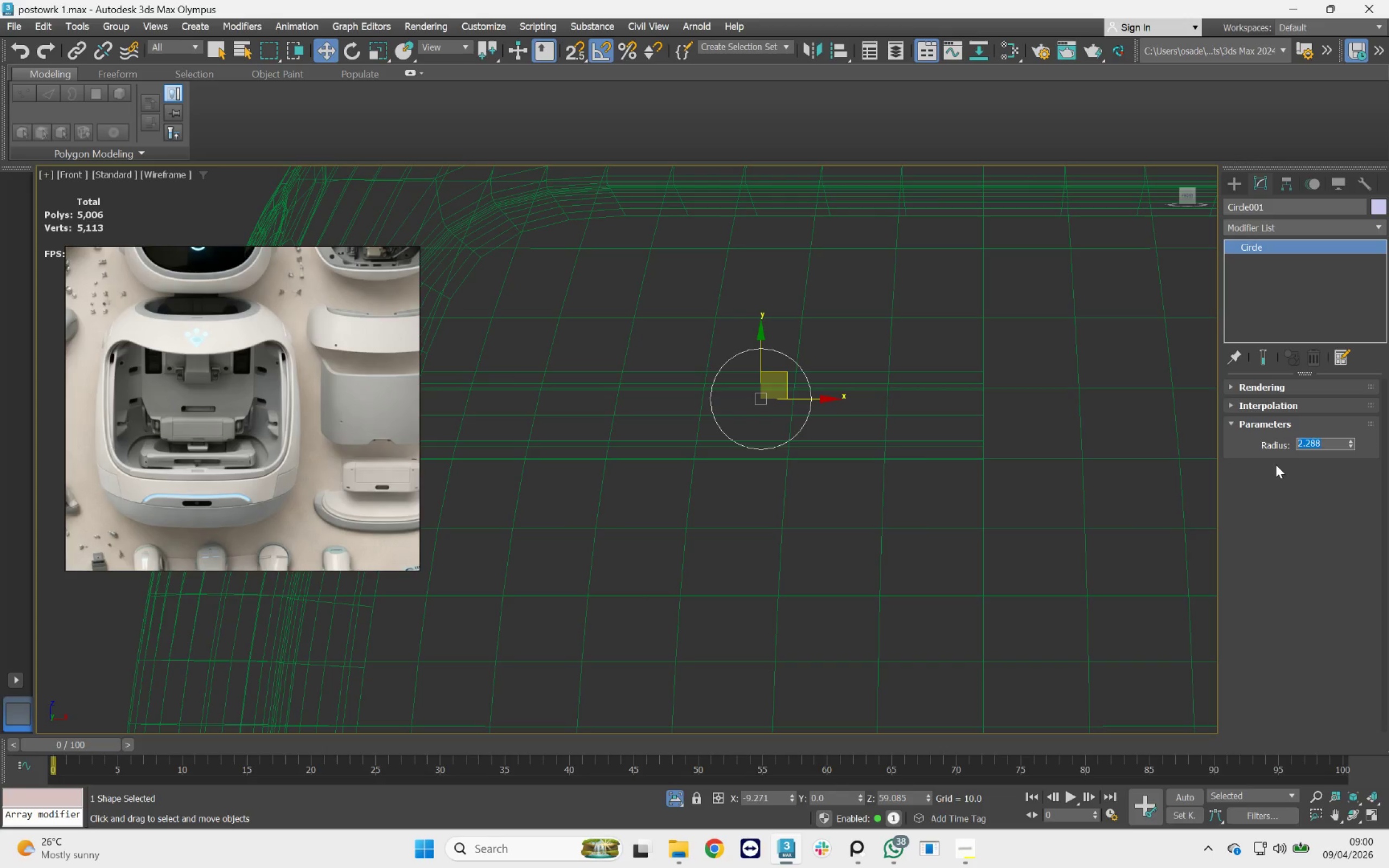 
key(2)
 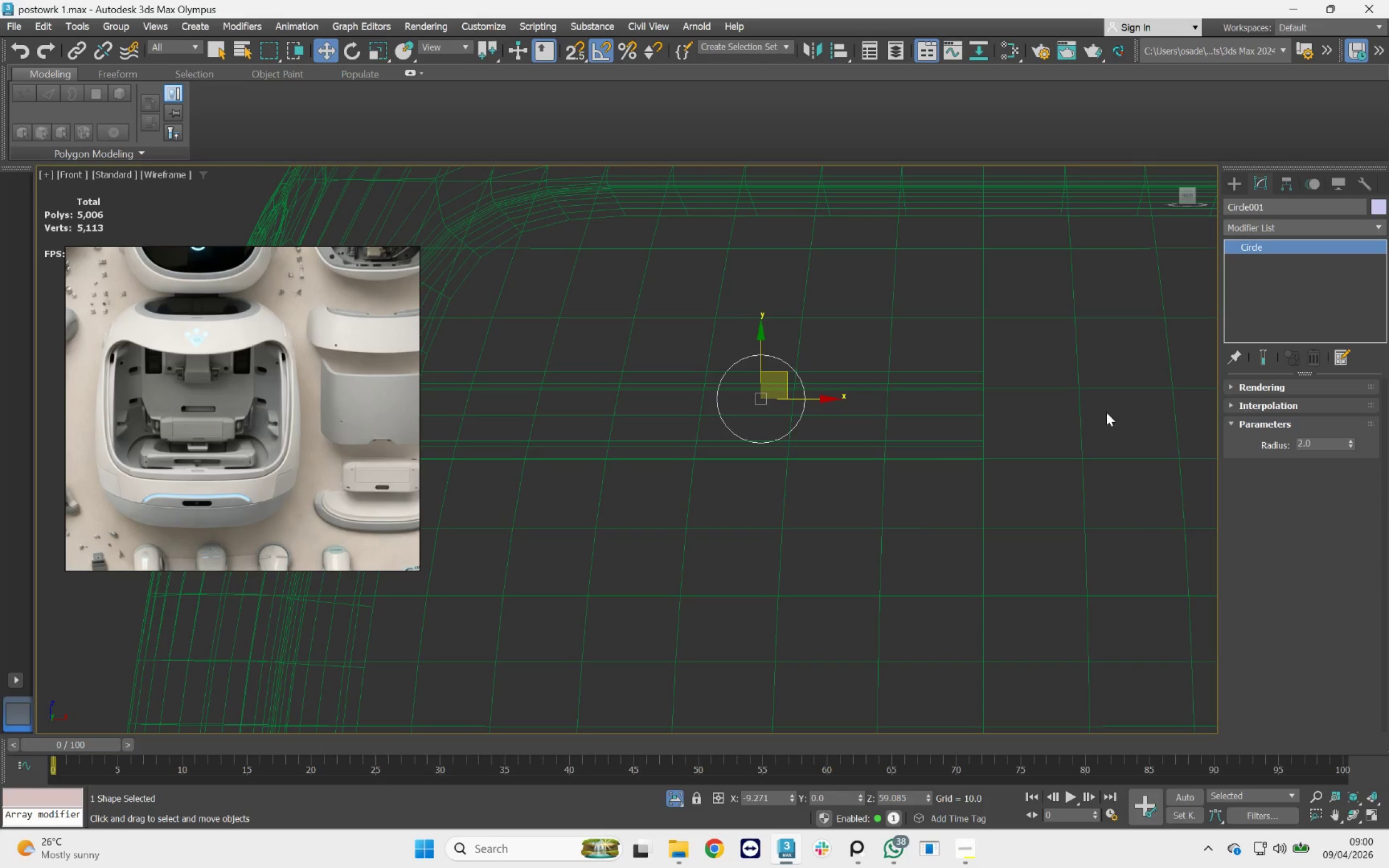 
scroll: coordinate [819, 414], scroll_direction: down, amount: 3.0
 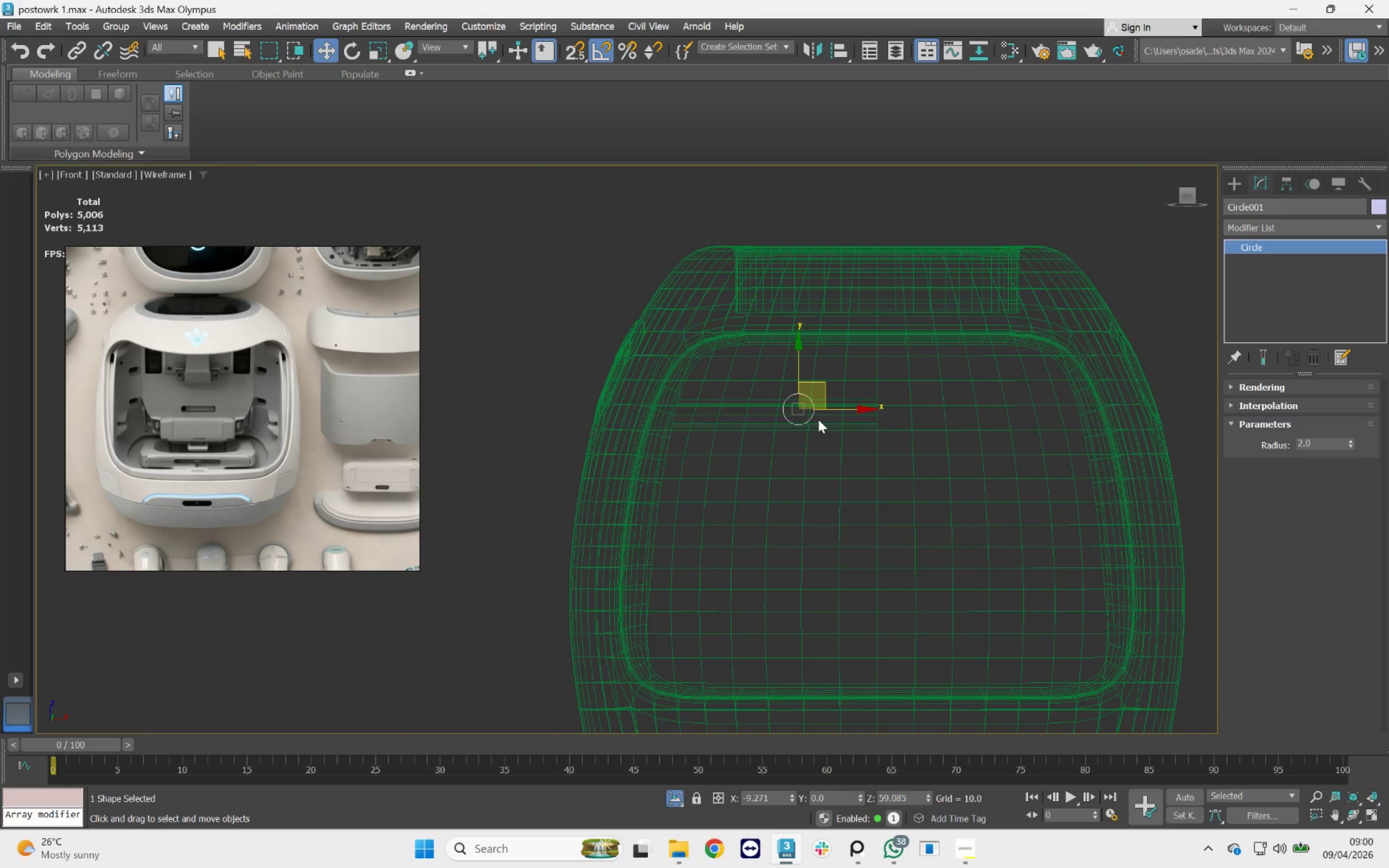 
hold_key(key=AltLeft, duration=0.6)
 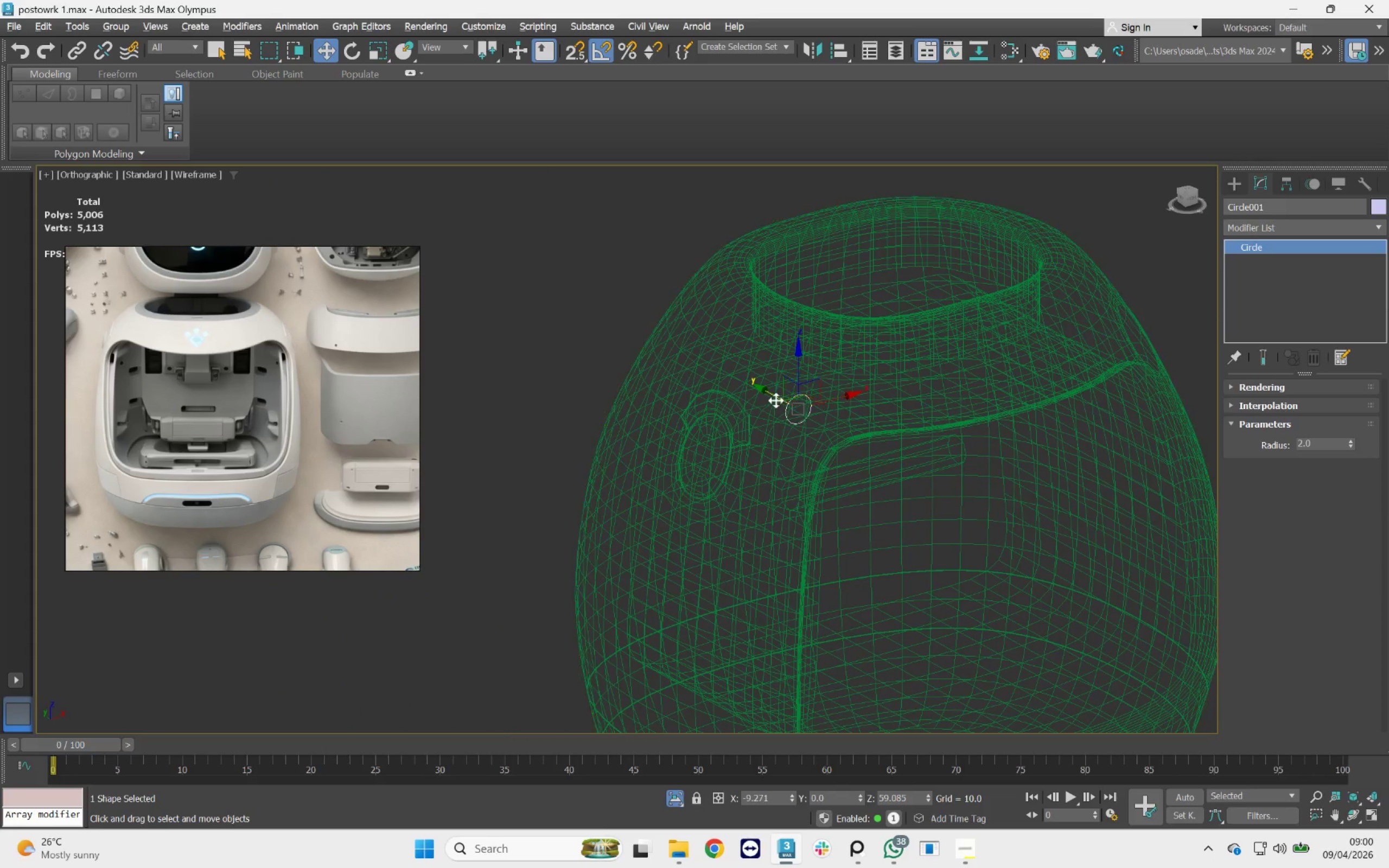 
left_click_drag(start_coordinate=[773, 395], to_coordinate=[980, 496])
 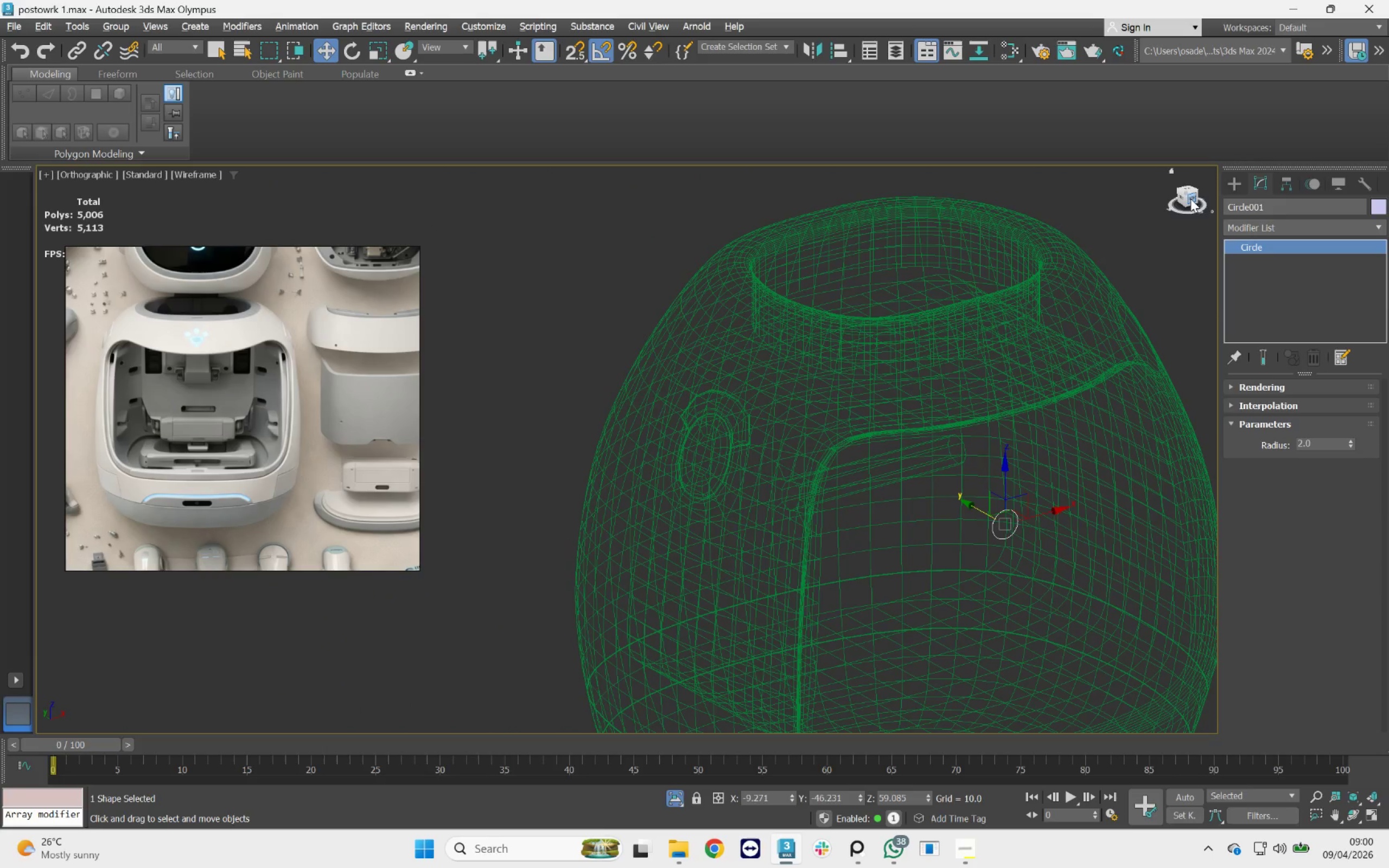 
left_click([1192, 197])
 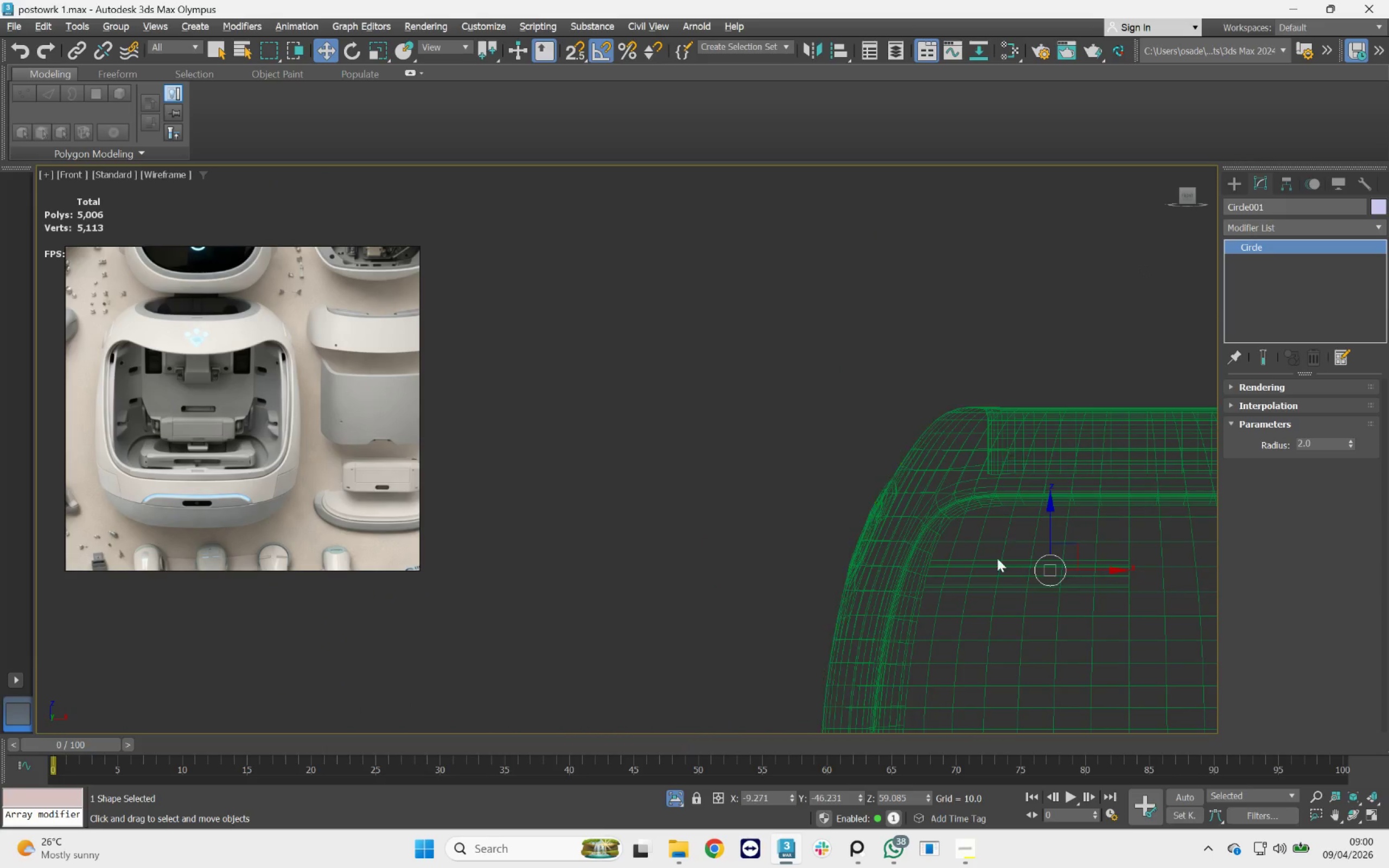 
scroll: coordinate [827, 439], scroll_direction: up, amount: 4.0
 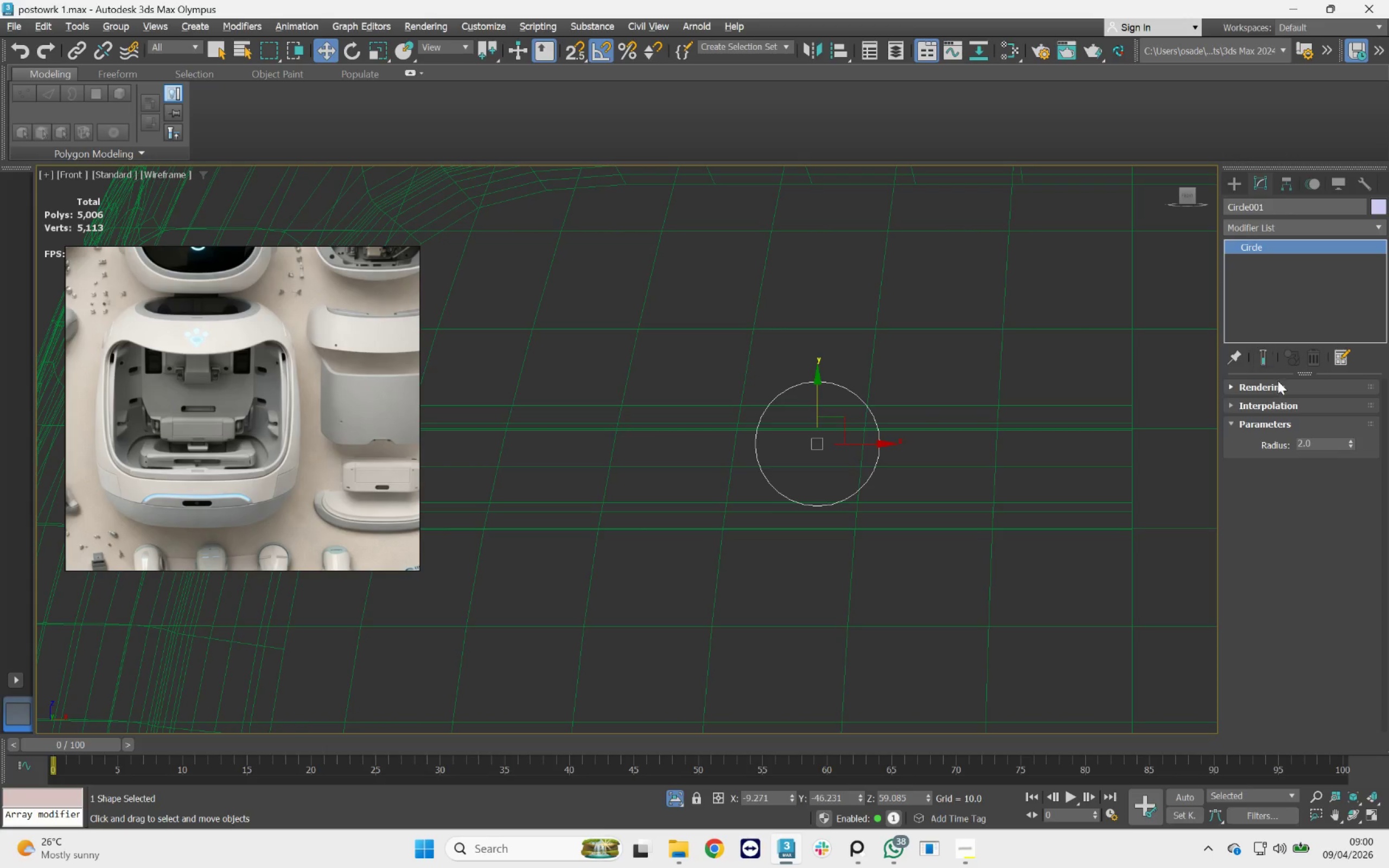 
left_click([1263, 403])
 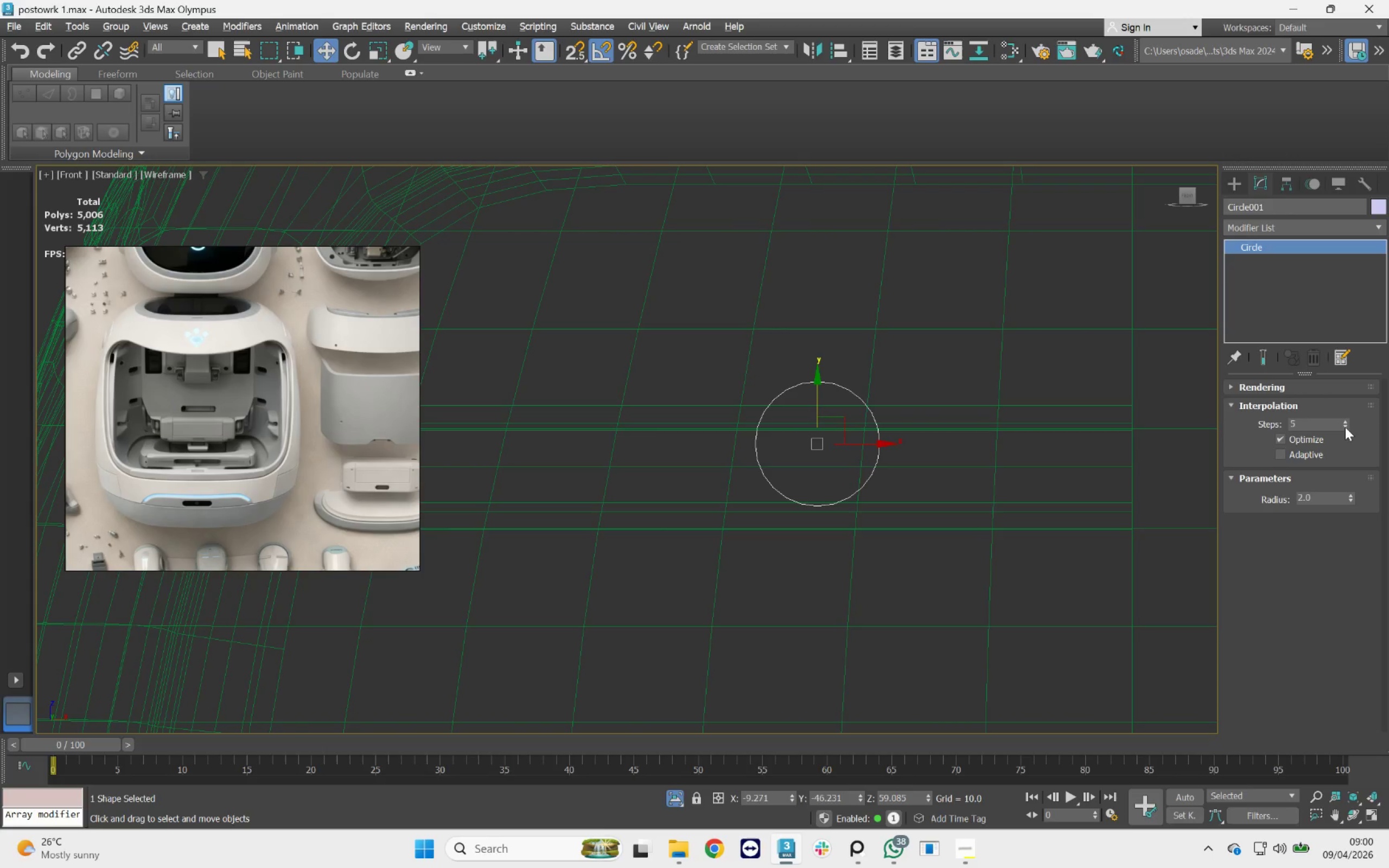 
double_click([1345, 427])
 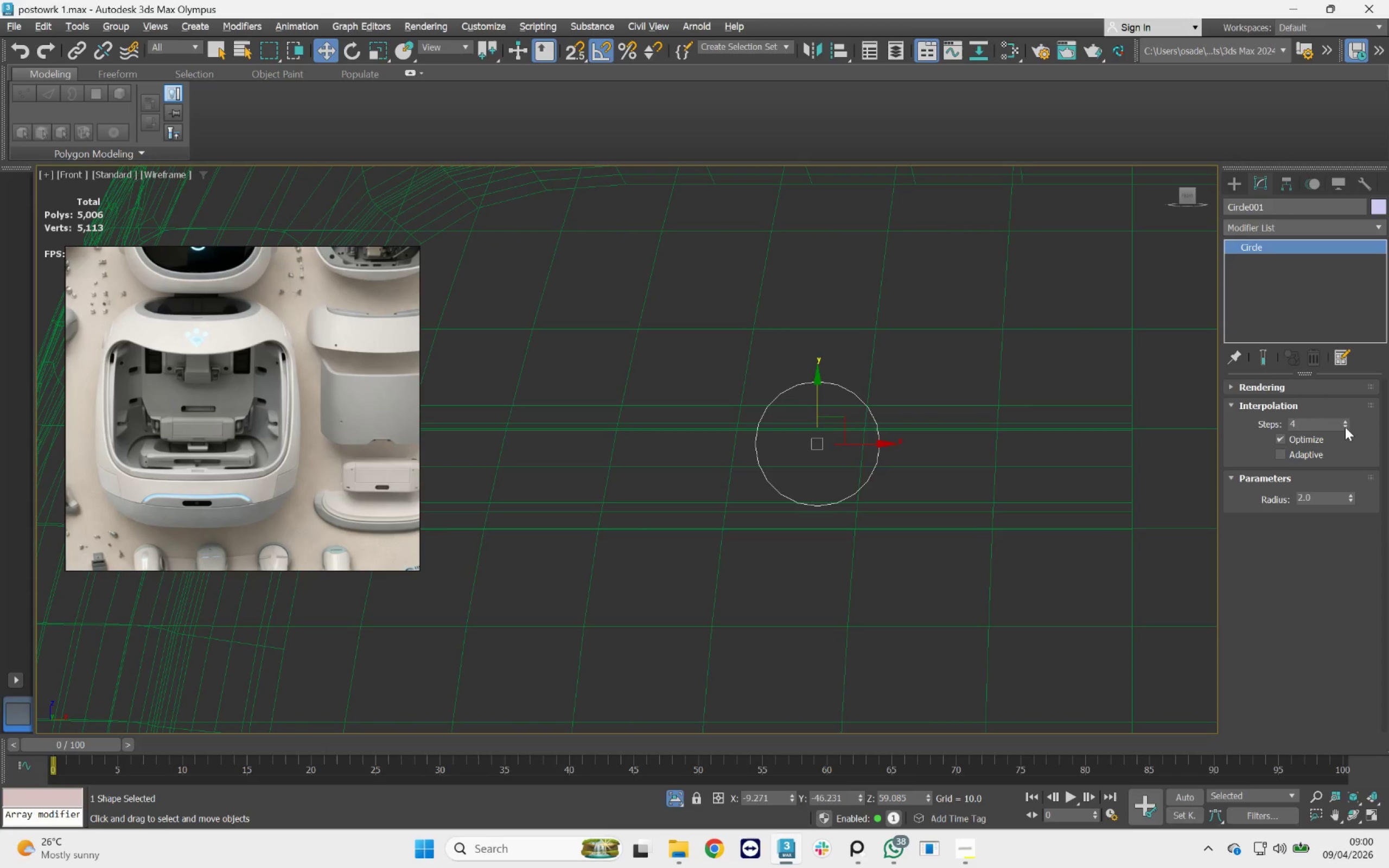 
triple_click([1345, 427])
 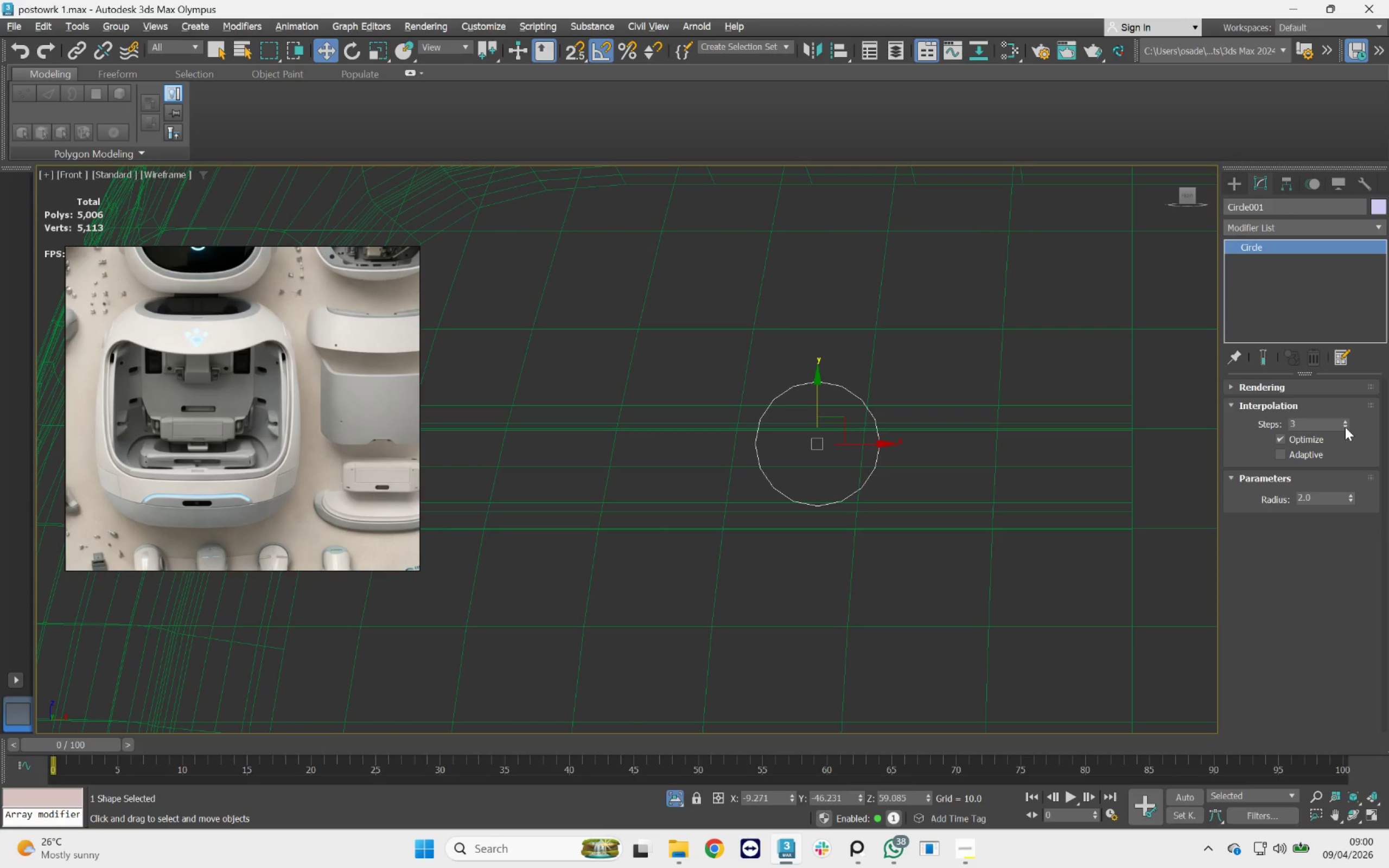 
triple_click([1345, 427])
 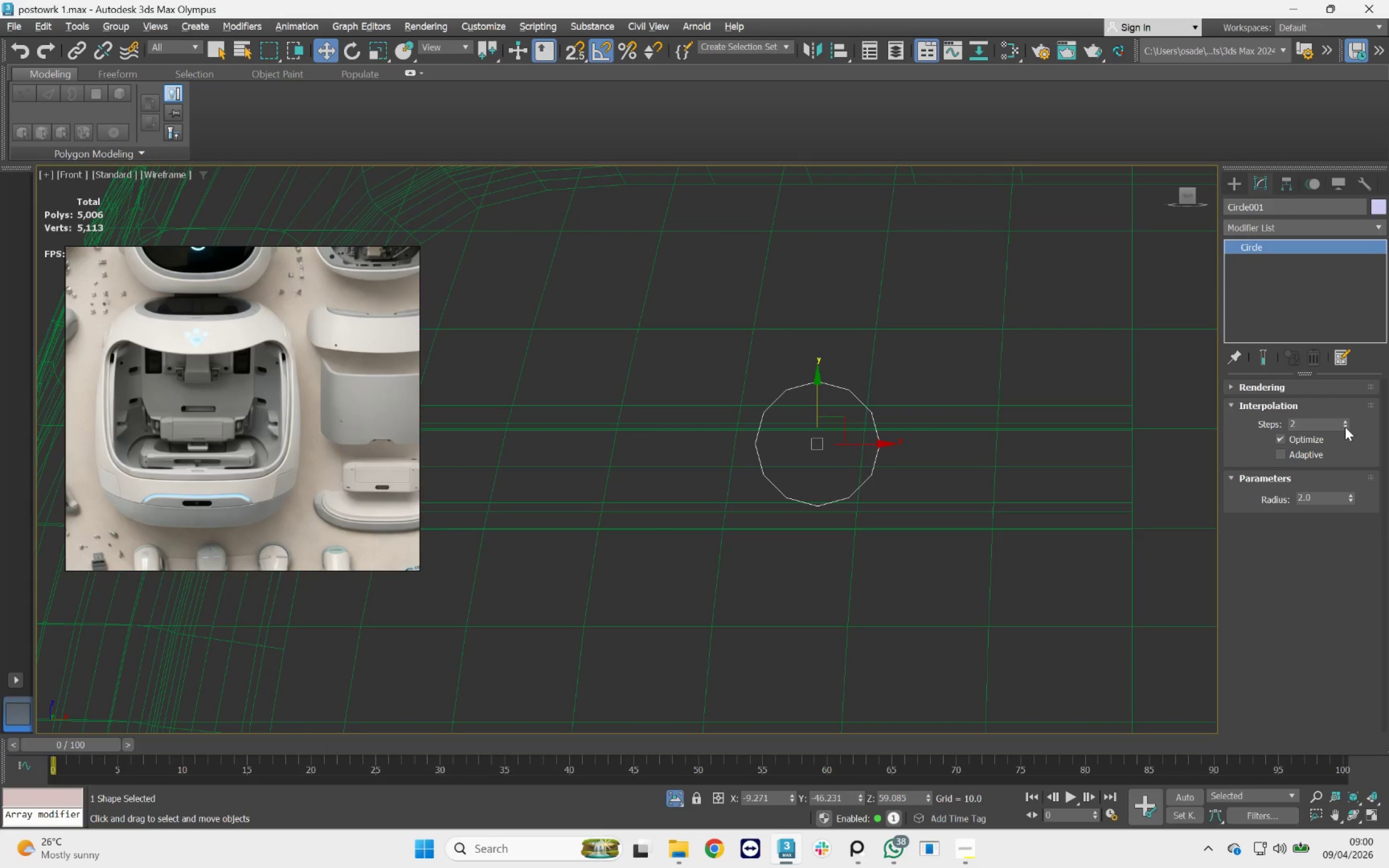 
left_click([1345, 427])
 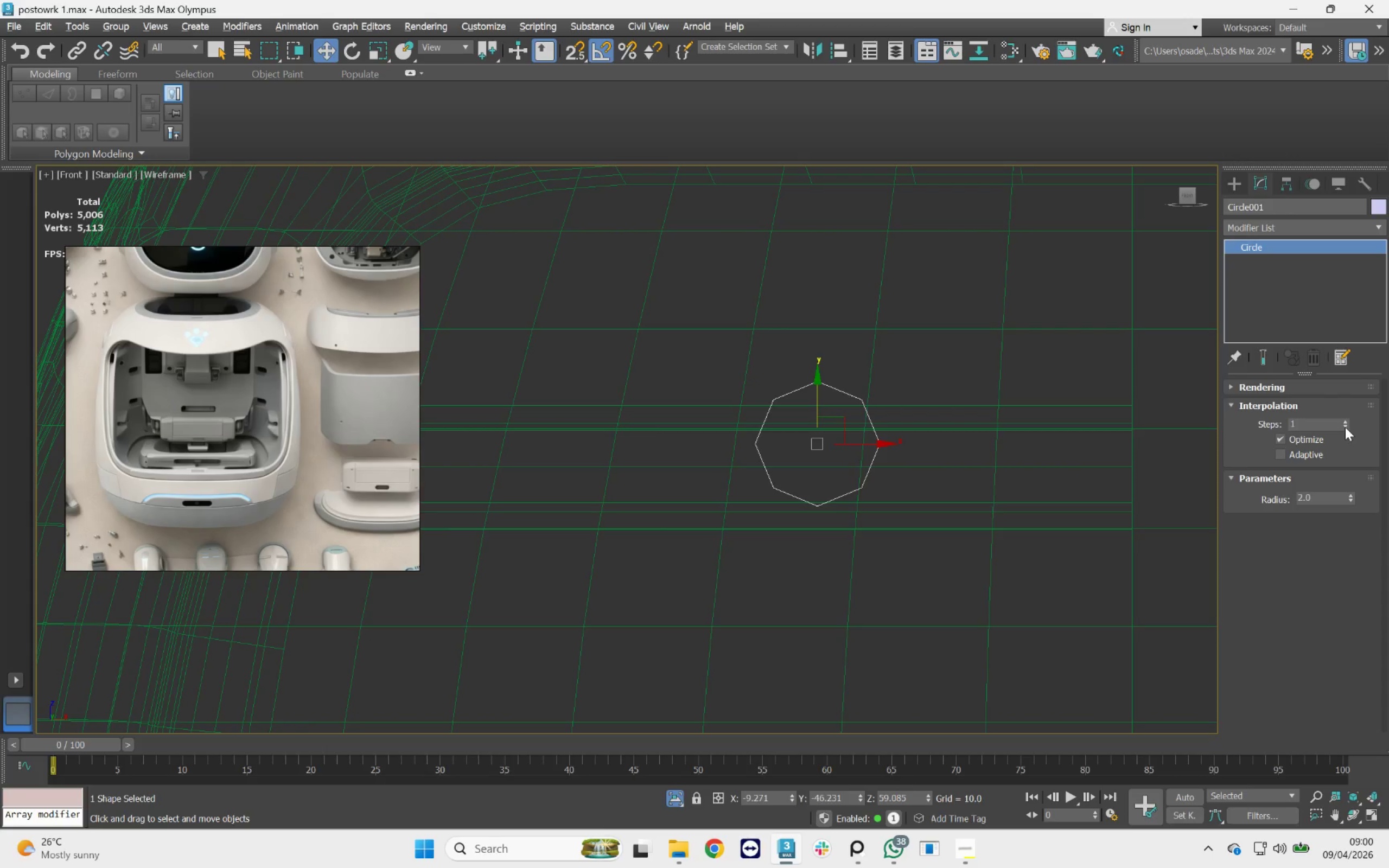 
left_click_drag(start_coordinate=[815, 407], to_coordinate=[902, 393])
 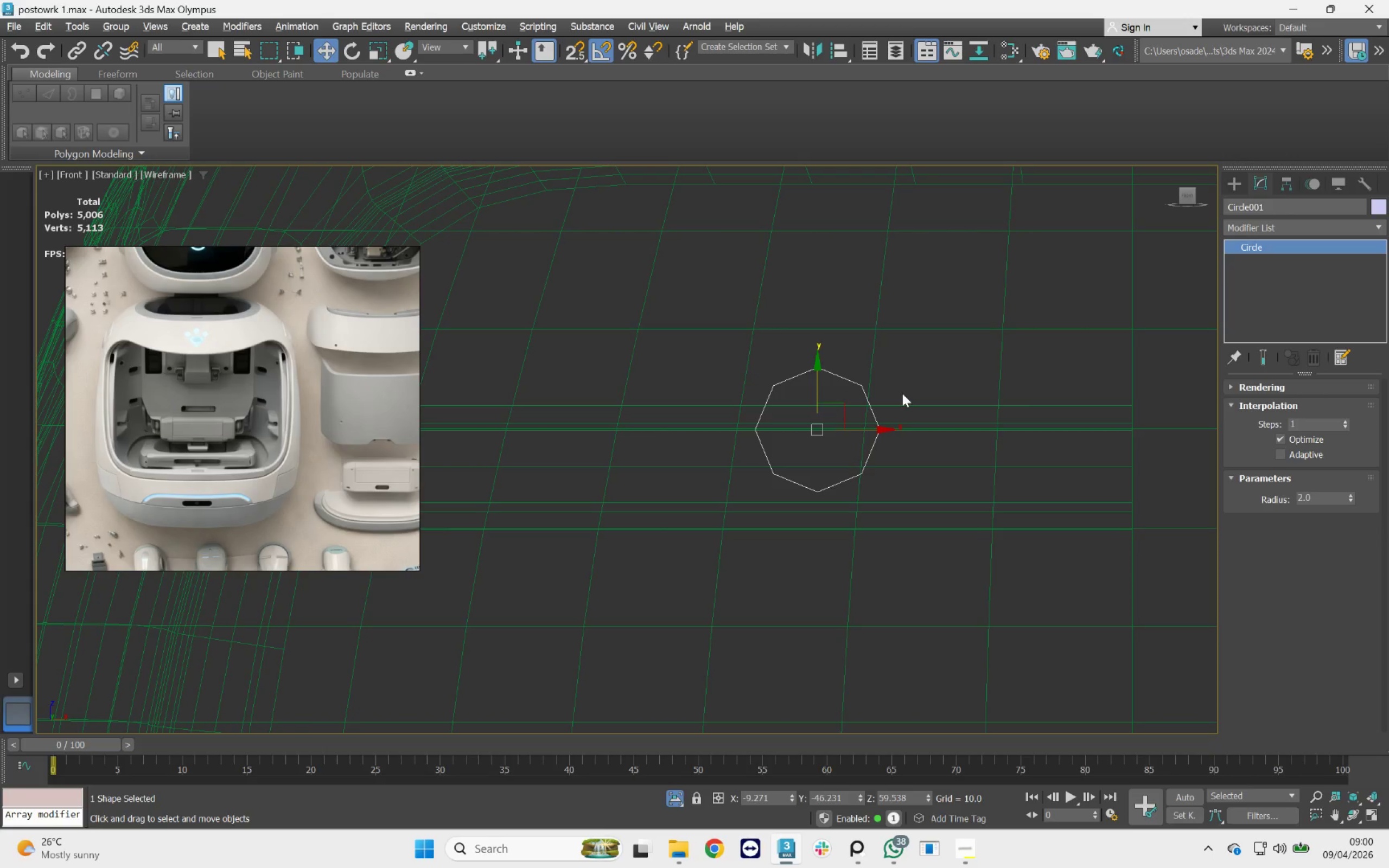 
key(F3)
 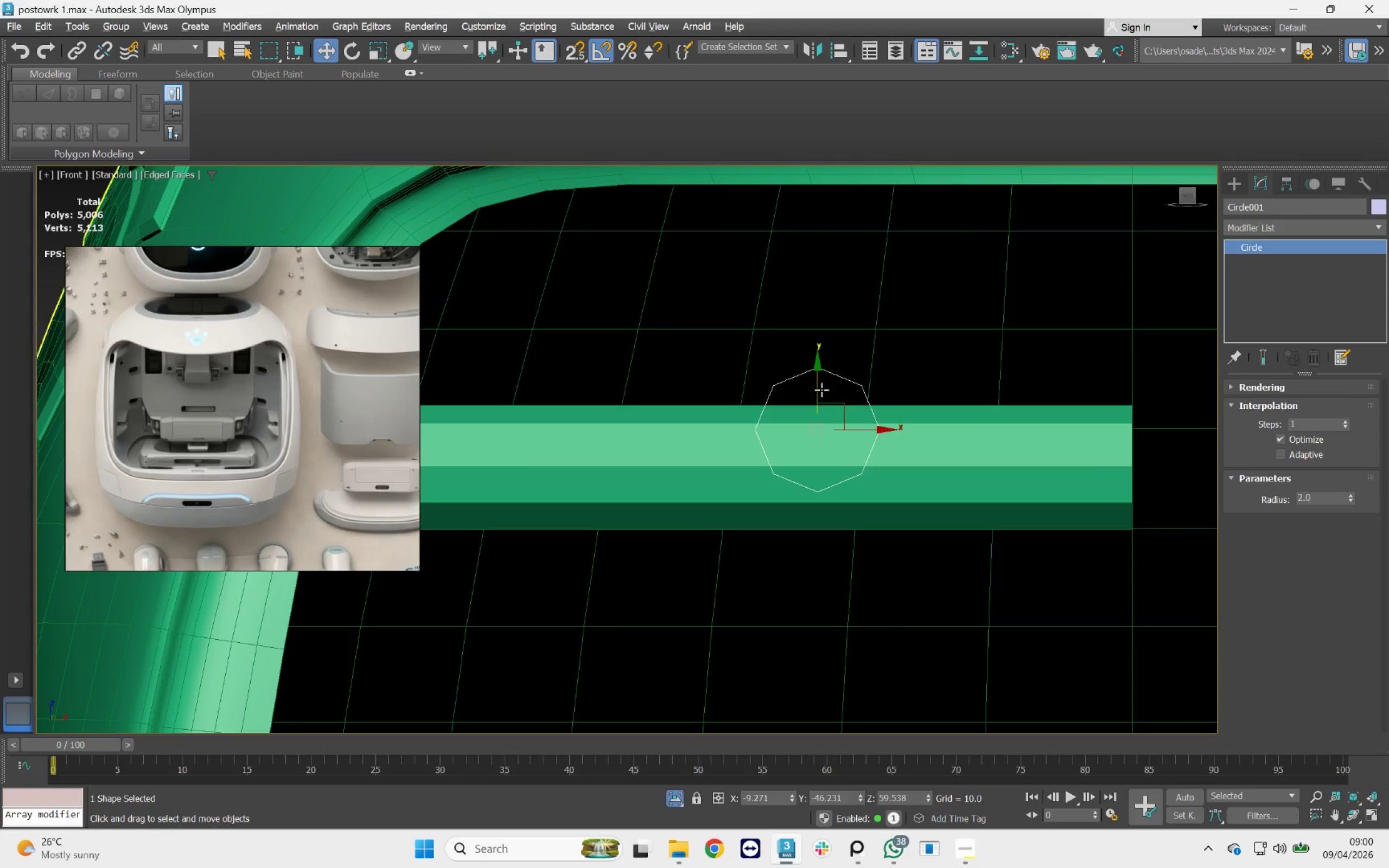 
left_click_drag(start_coordinate=[814, 382], to_coordinate=[825, 403])
 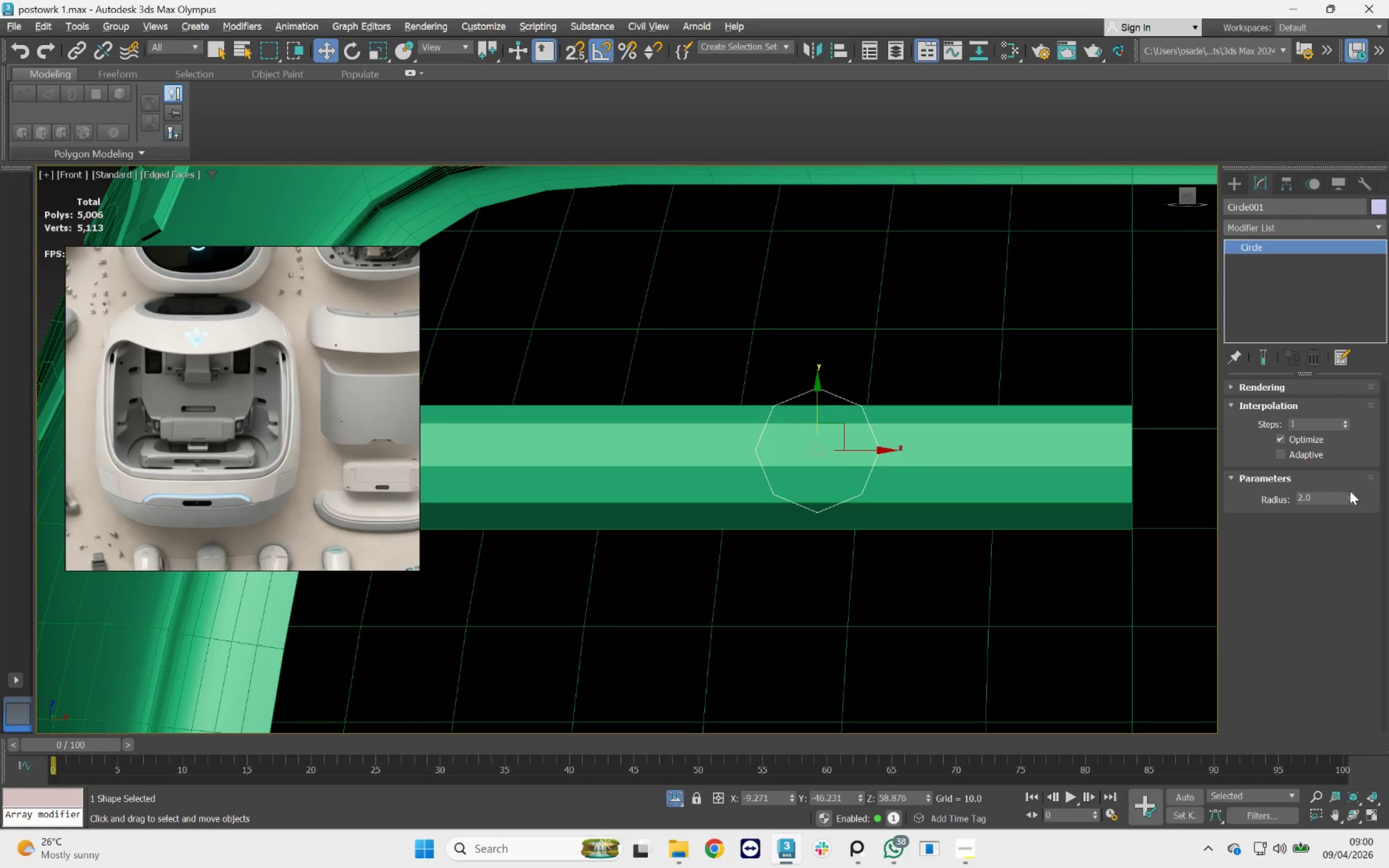 
left_click_drag(start_coordinate=[1348, 495], to_coordinate=[1343, 456])
 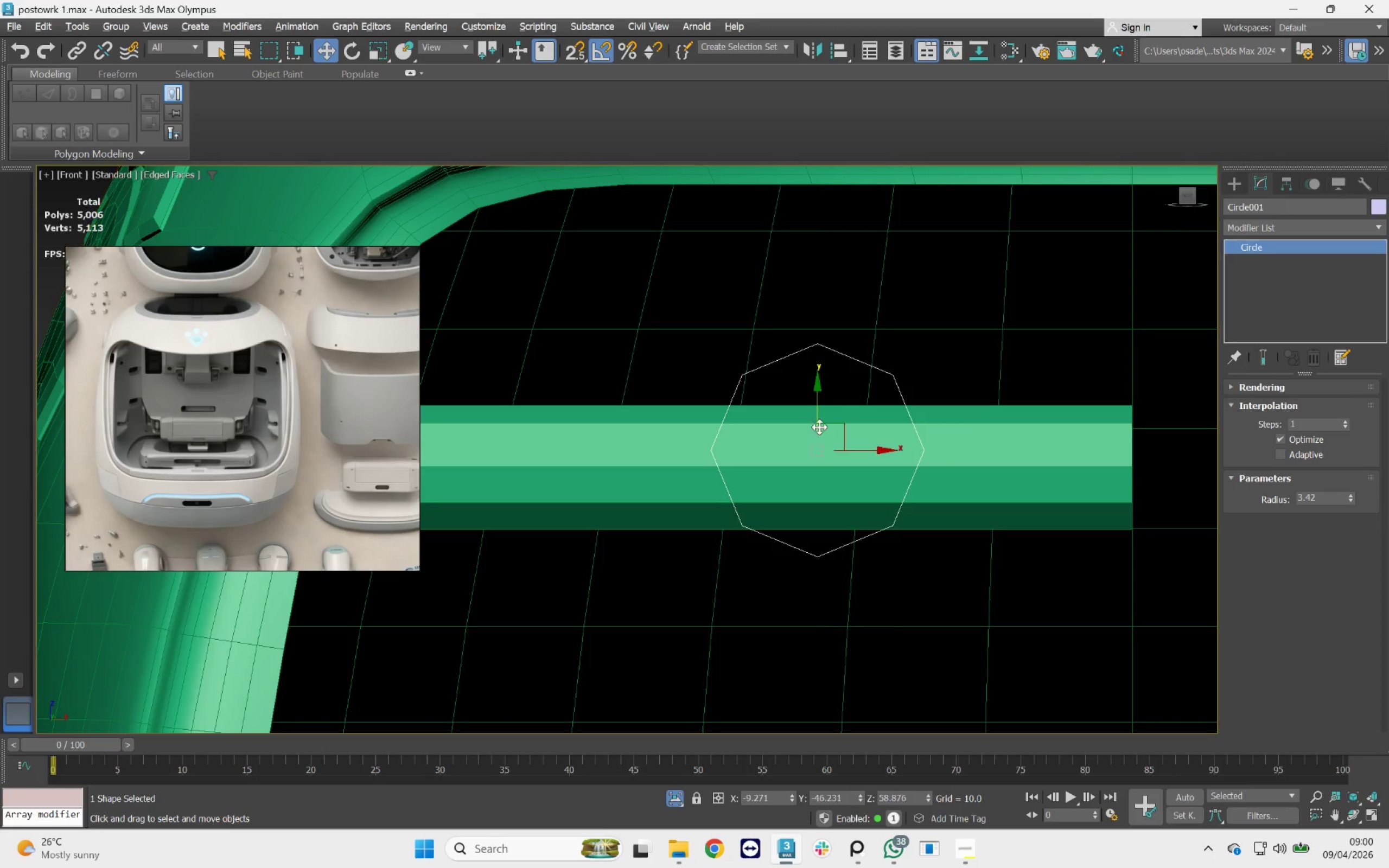 
left_click_drag(start_coordinate=[816, 423], to_coordinate=[807, 378])
 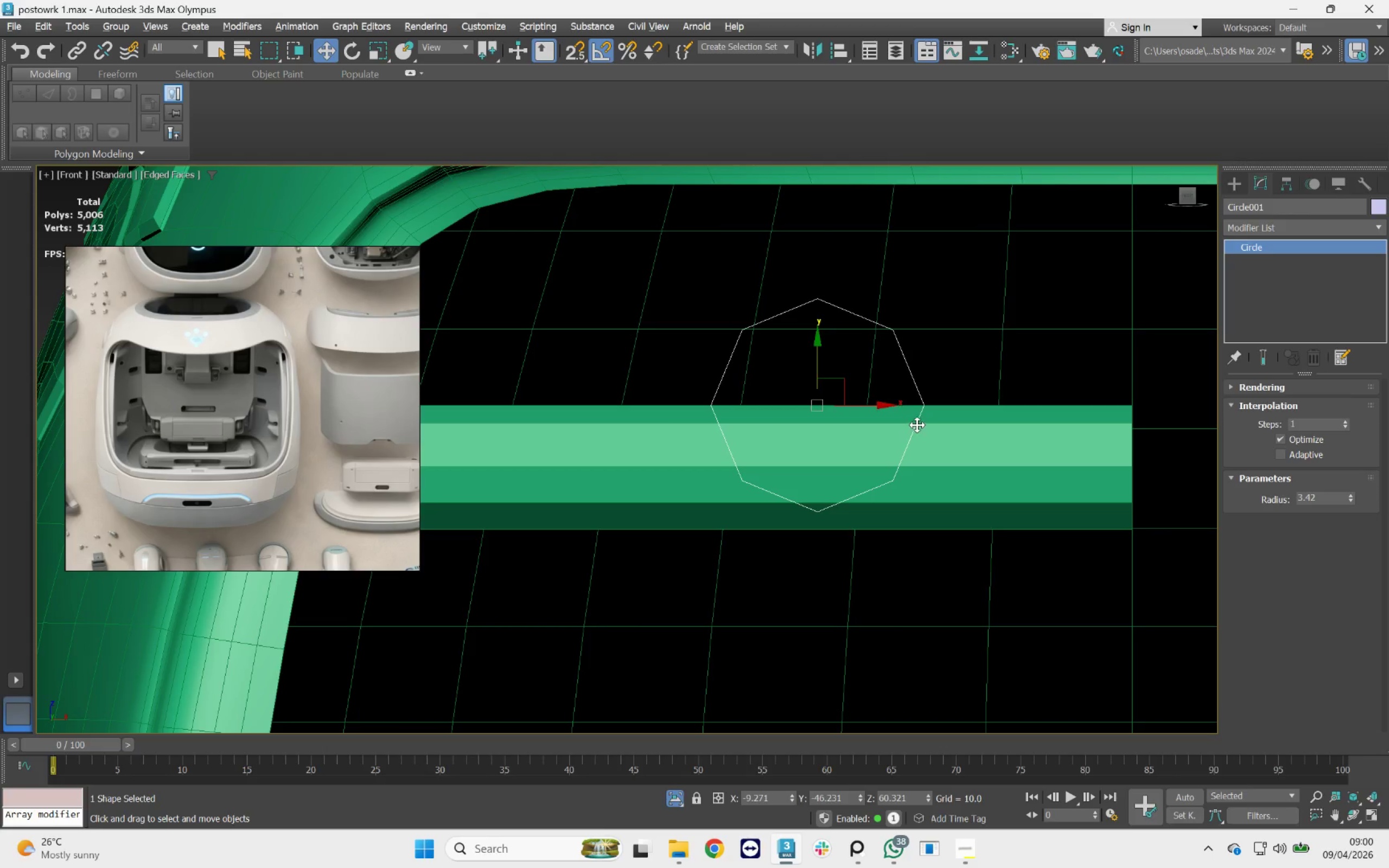 
scroll: coordinate [917, 424], scroll_direction: up, amount: 2.0
 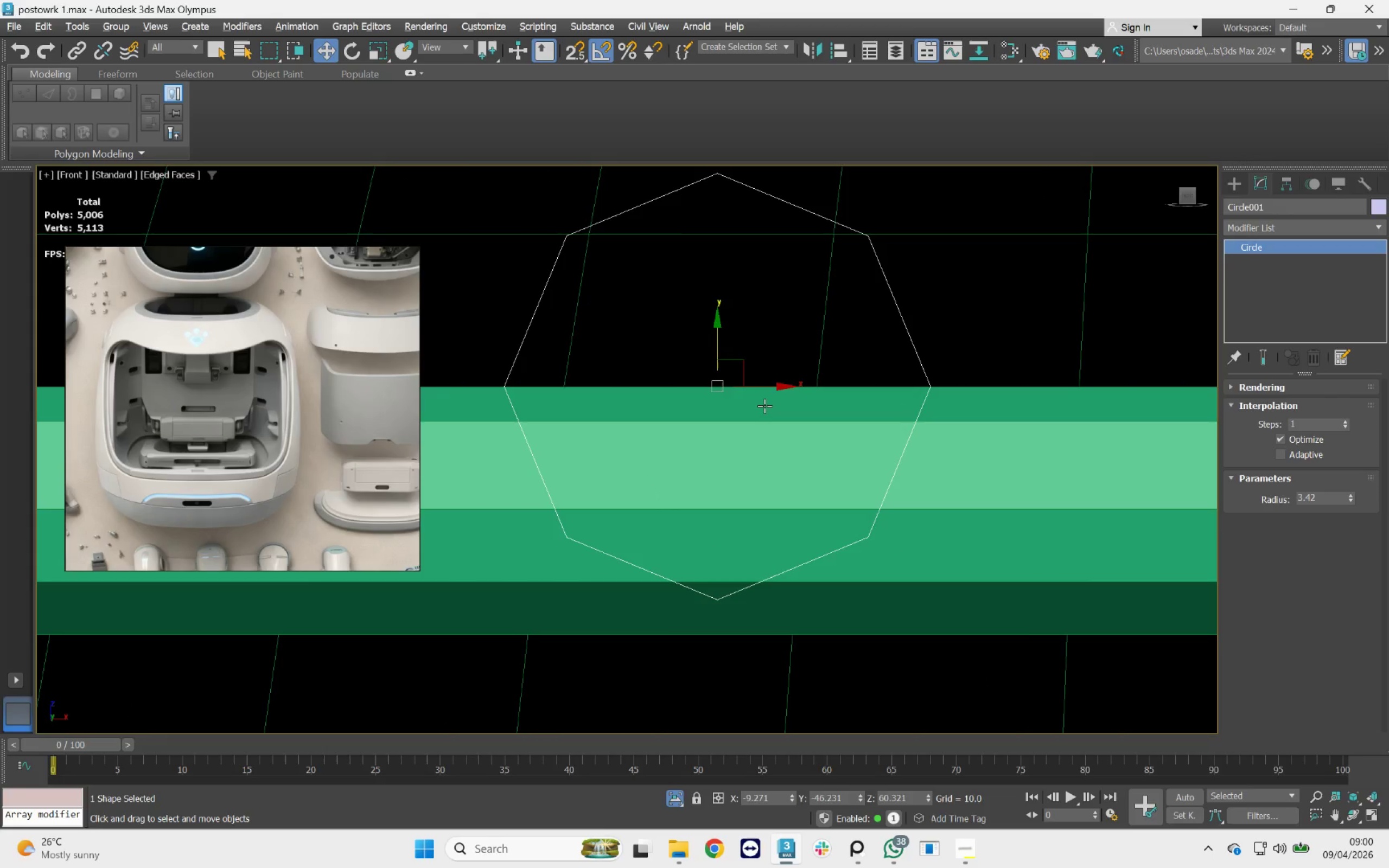 
key(S)
 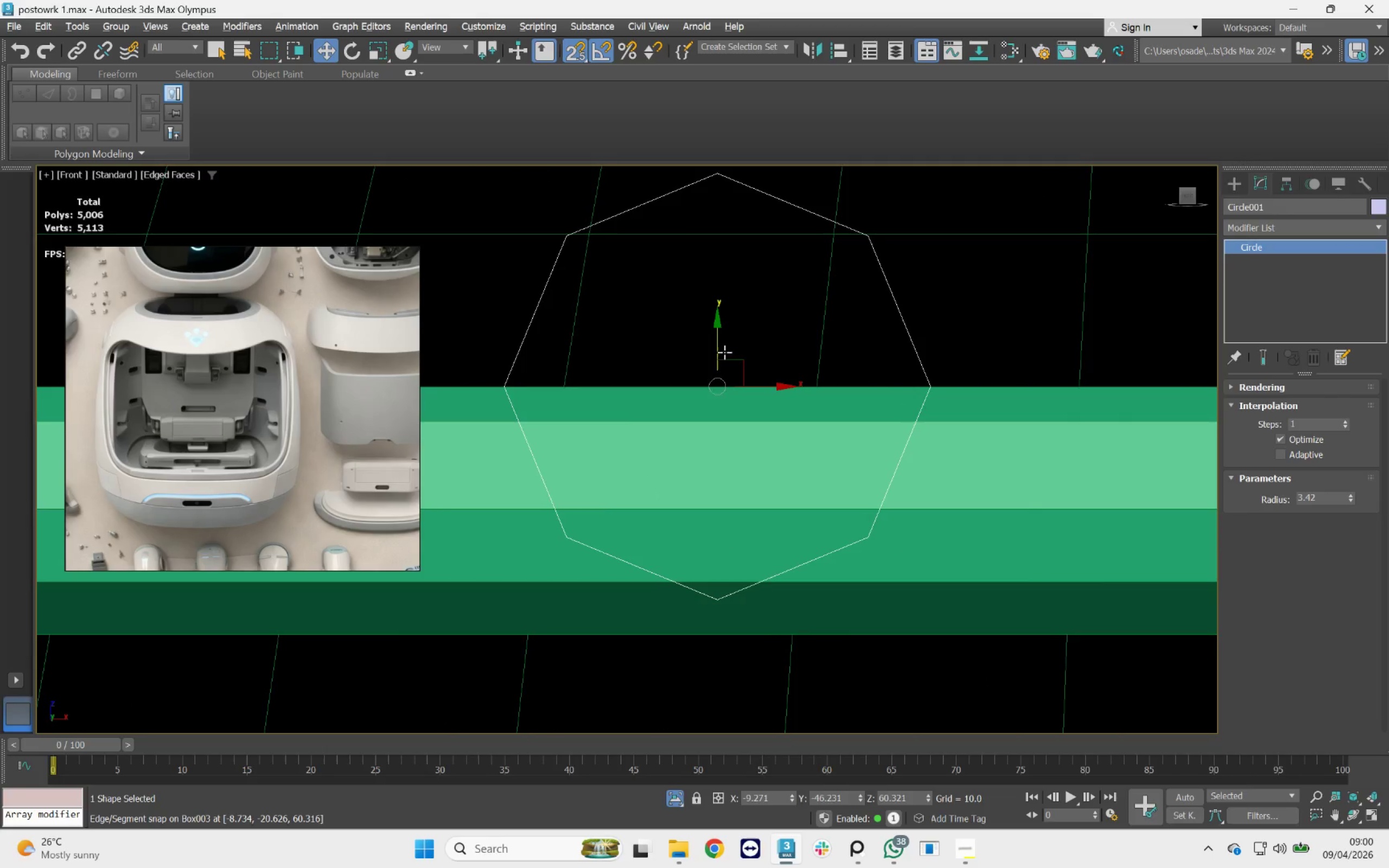 
scroll: coordinate [721, 350], scroll_direction: down, amount: 2.0
 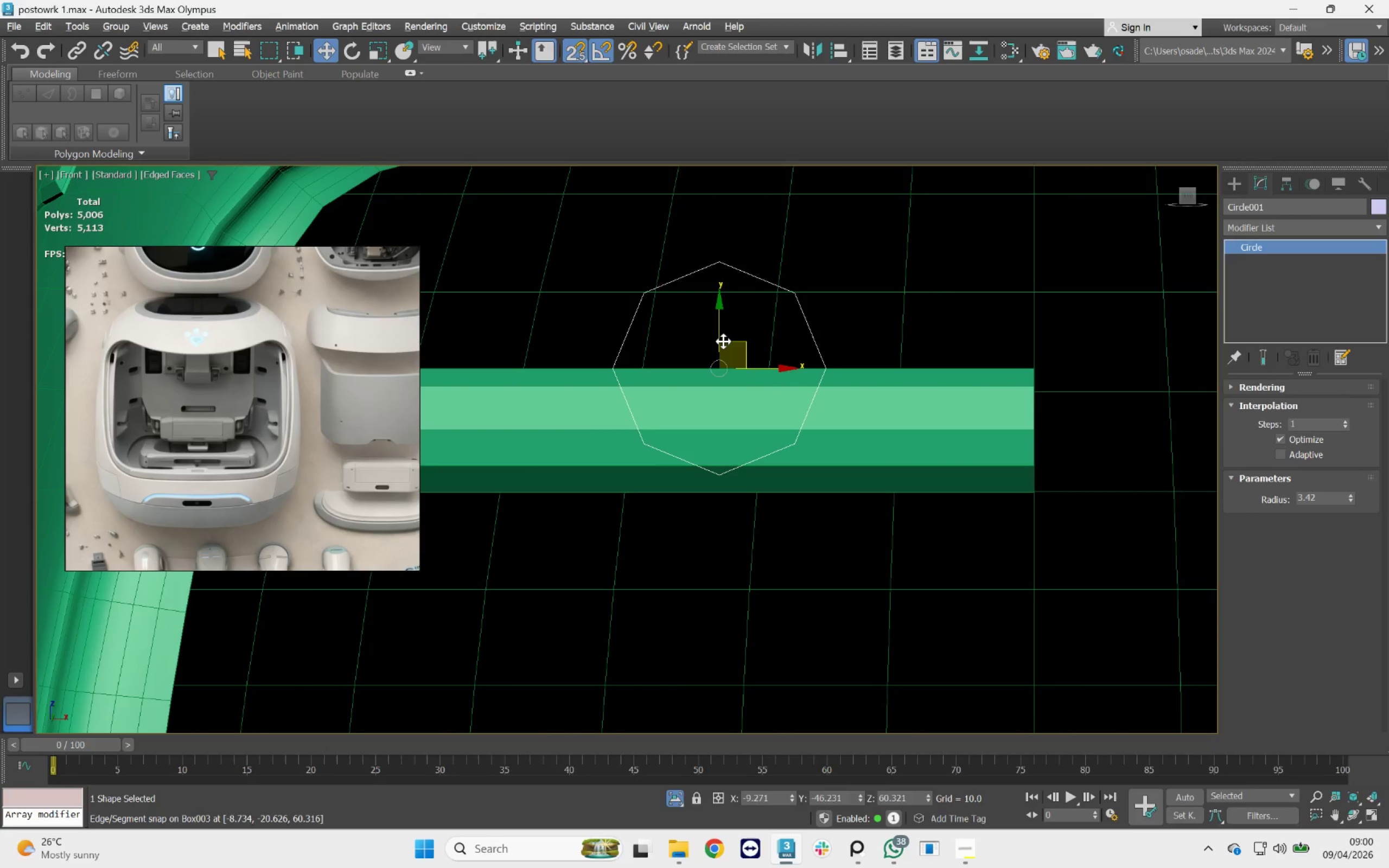 
left_click_drag(start_coordinate=[723, 341], to_coordinate=[853, 324])
 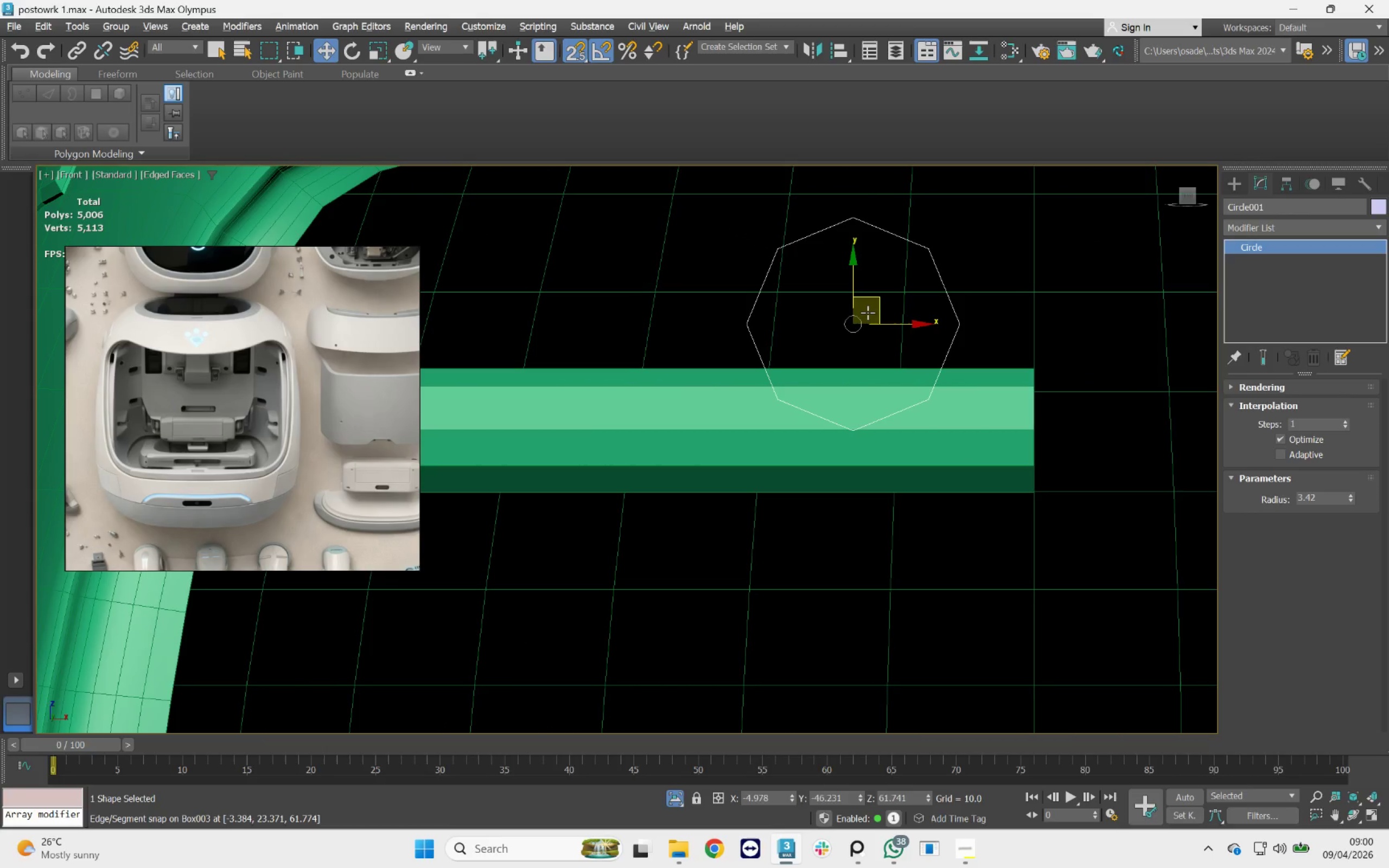 
key(Control+Z)
 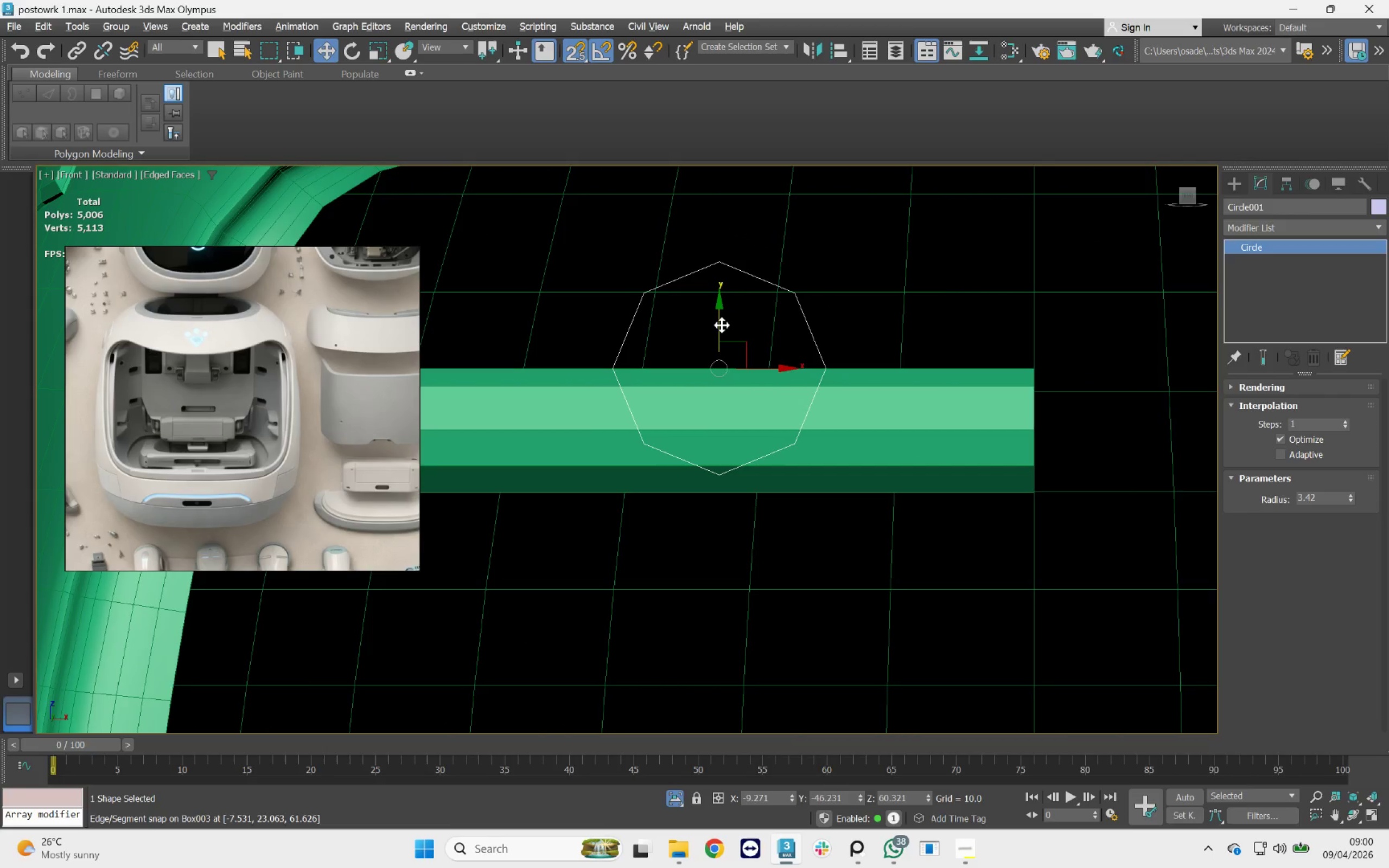 
left_click_drag(start_coordinate=[721, 325], to_coordinate=[1031, 366])
 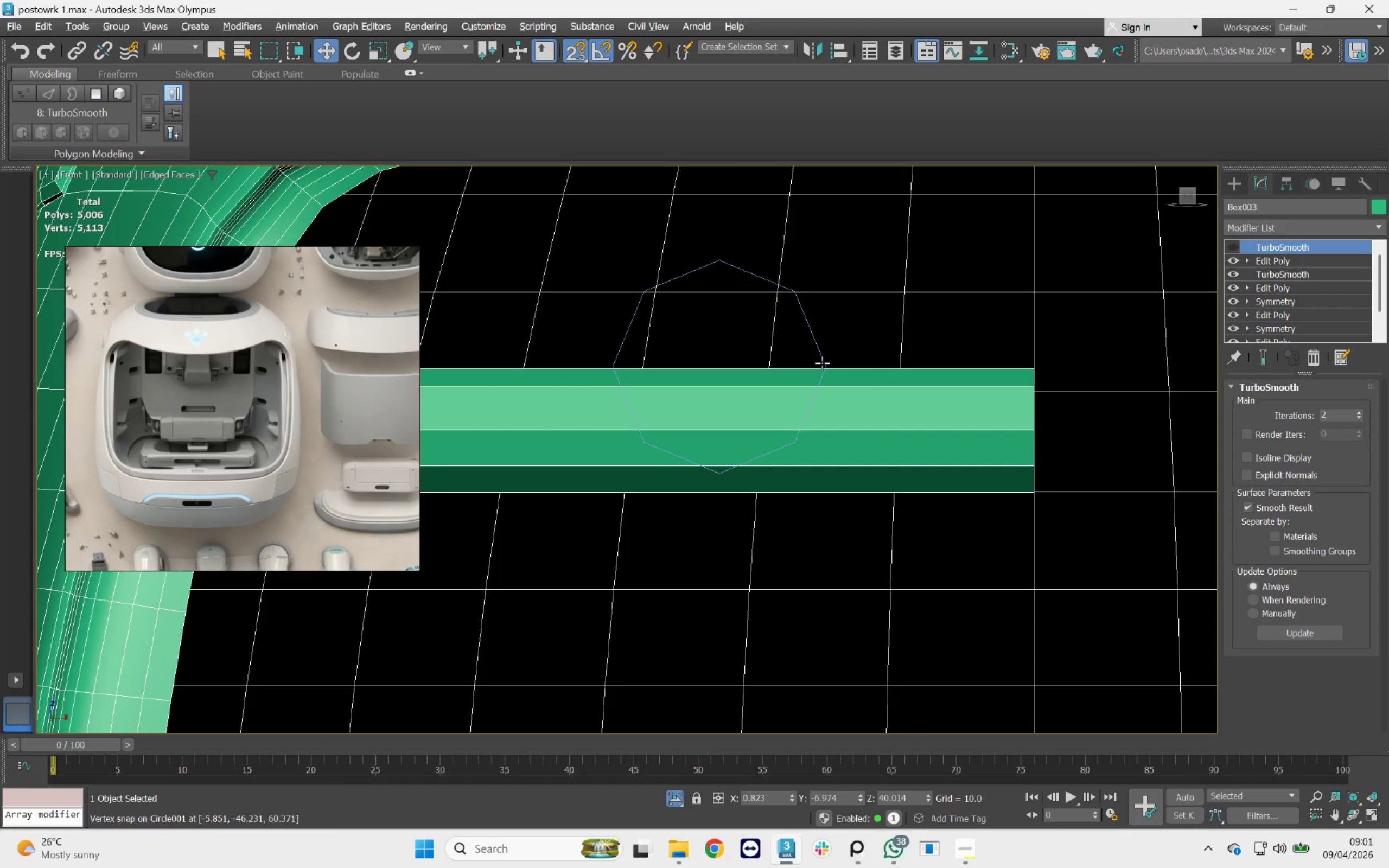 
left_click([819, 360])
 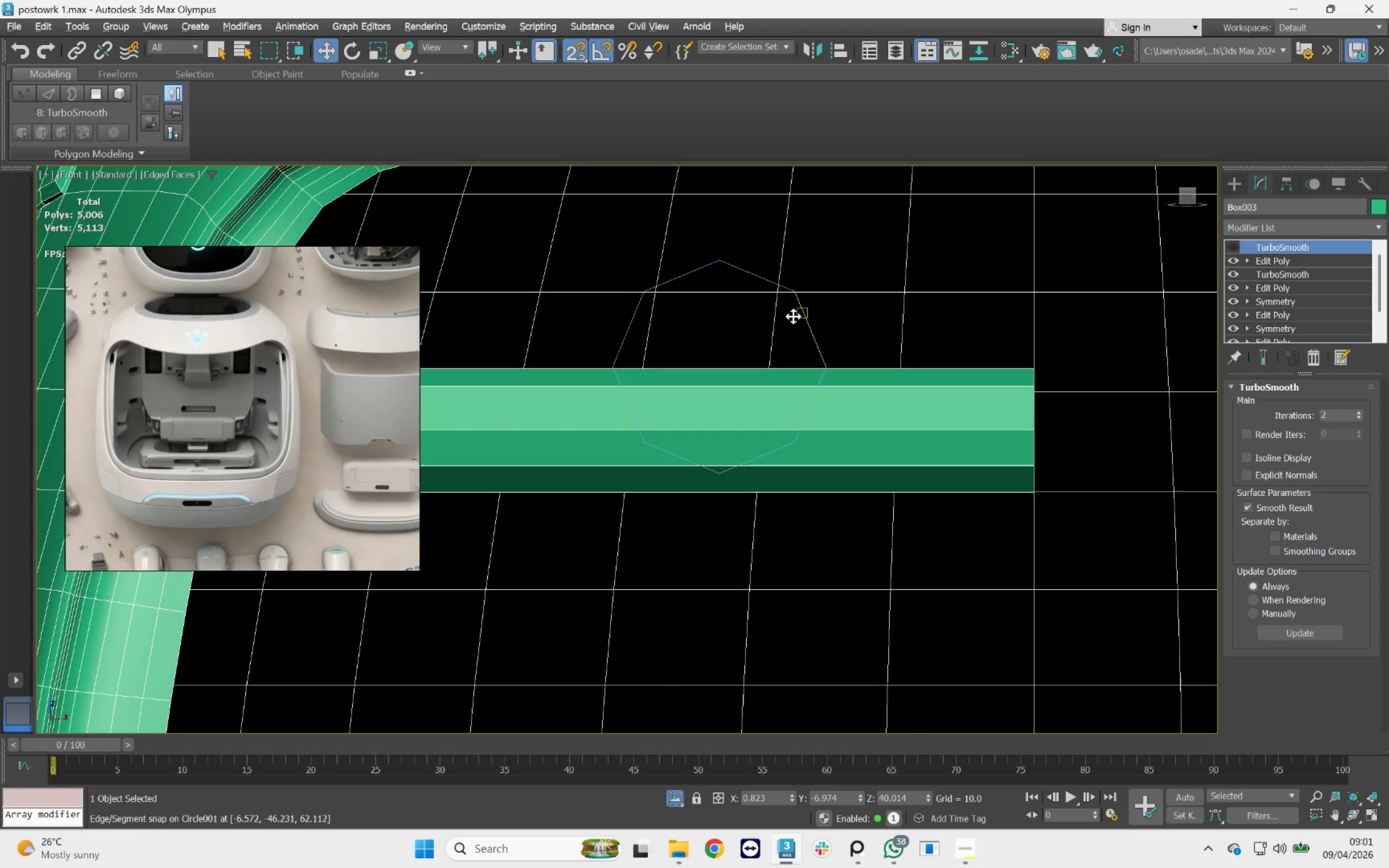 
left_click([798, 310])
 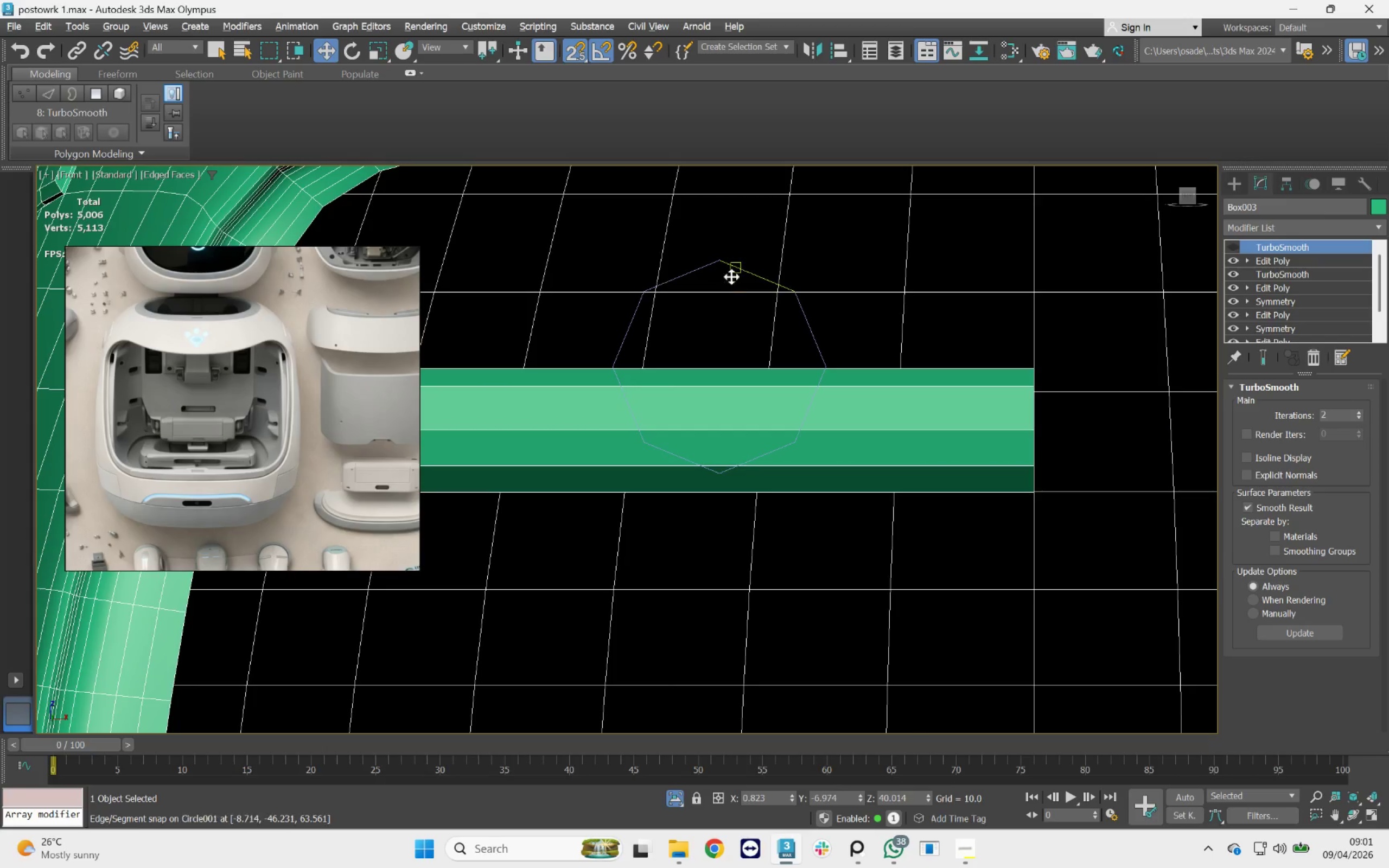 
left_click([731, 267])
 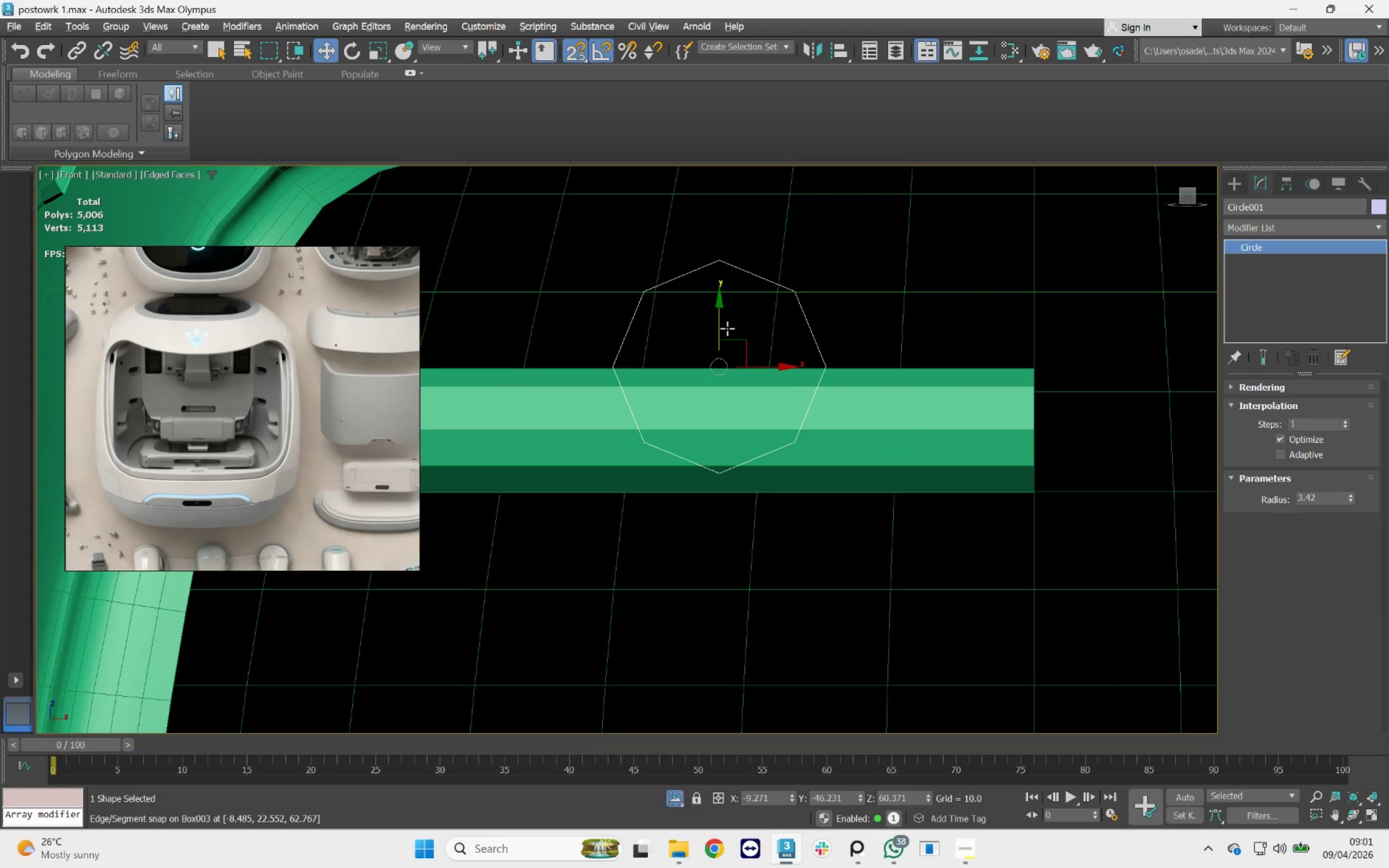 
left_click_drag(start_coordinate=[722, 325], to_coordinate=[535, 373])
 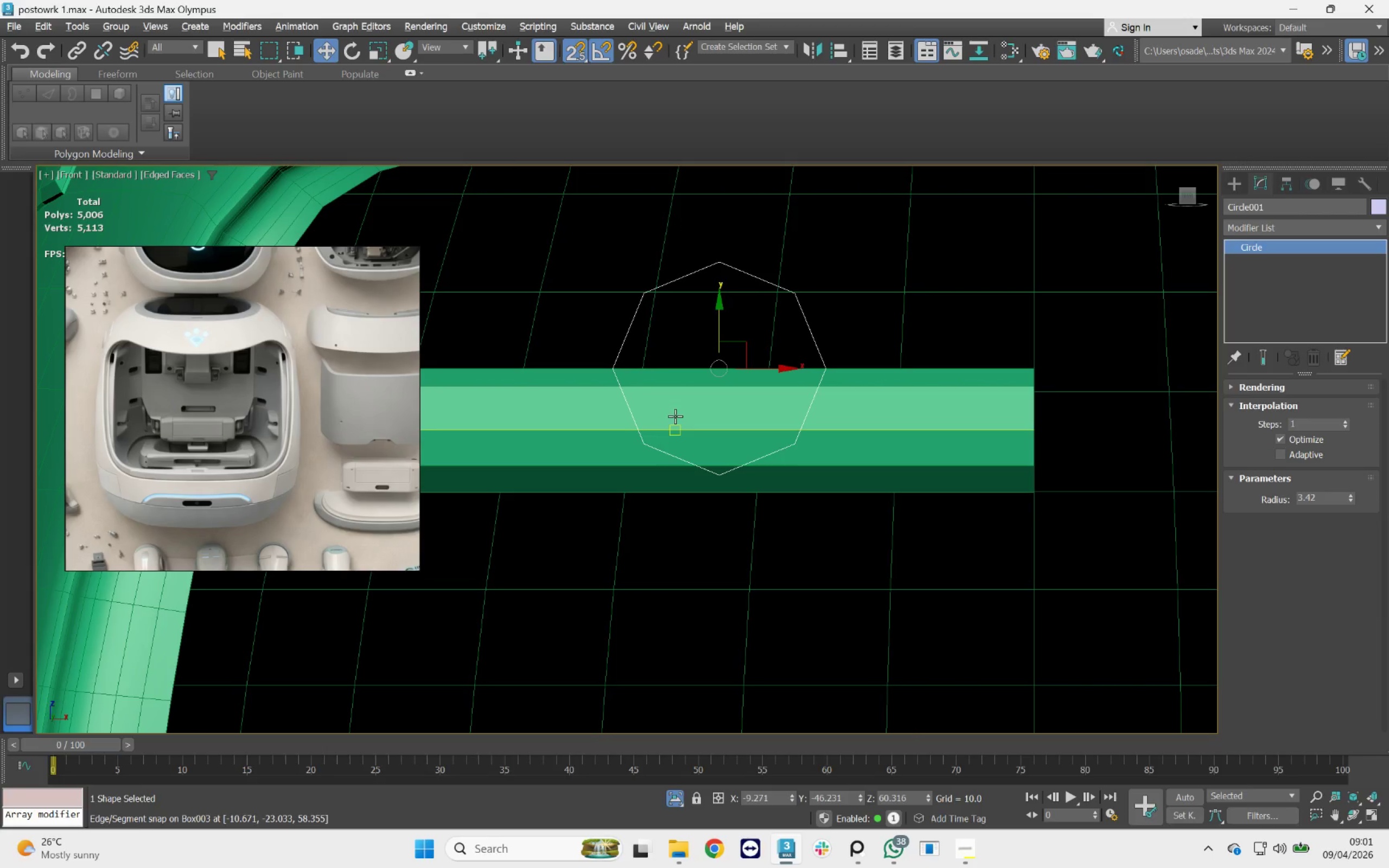 
scroll: coordinate [739, 388], scroll_direction: down, amount: 4.0
 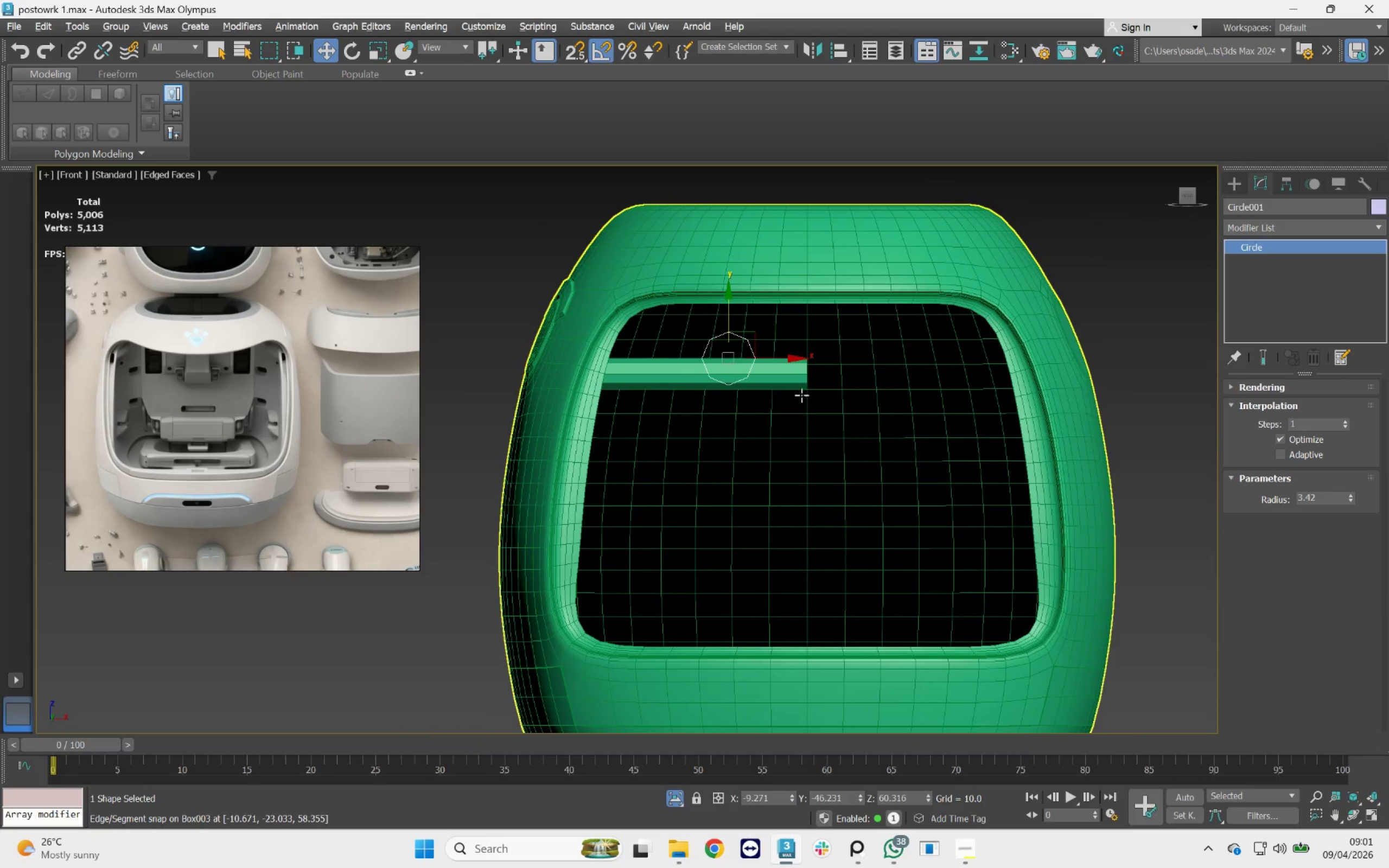 
scroll: coordinate [689, 376], scroll_direction: up, amount: 2.0
 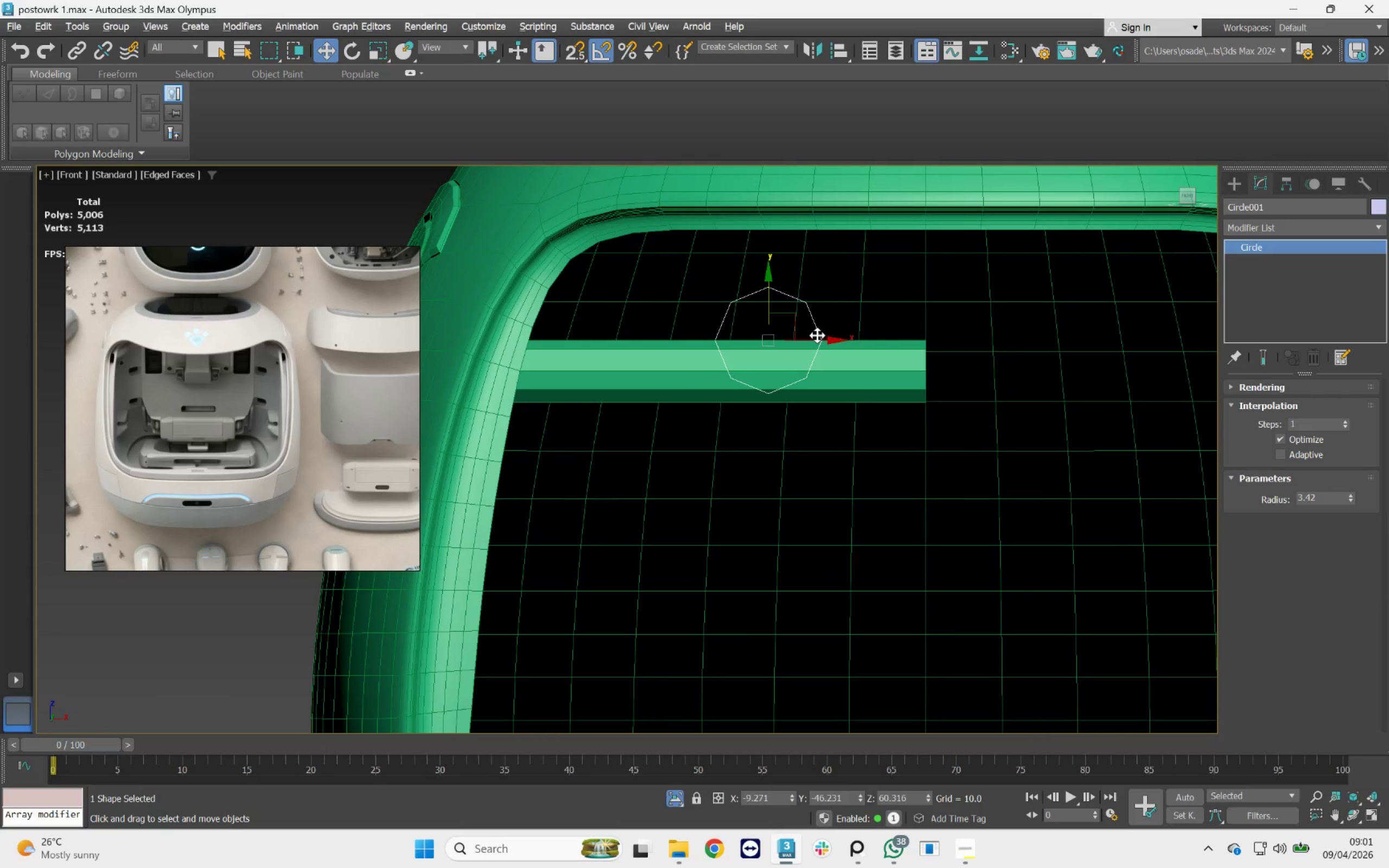 
left_click_drag(start_coordinate=[818, 337], to_coordinate=[693, 344])
 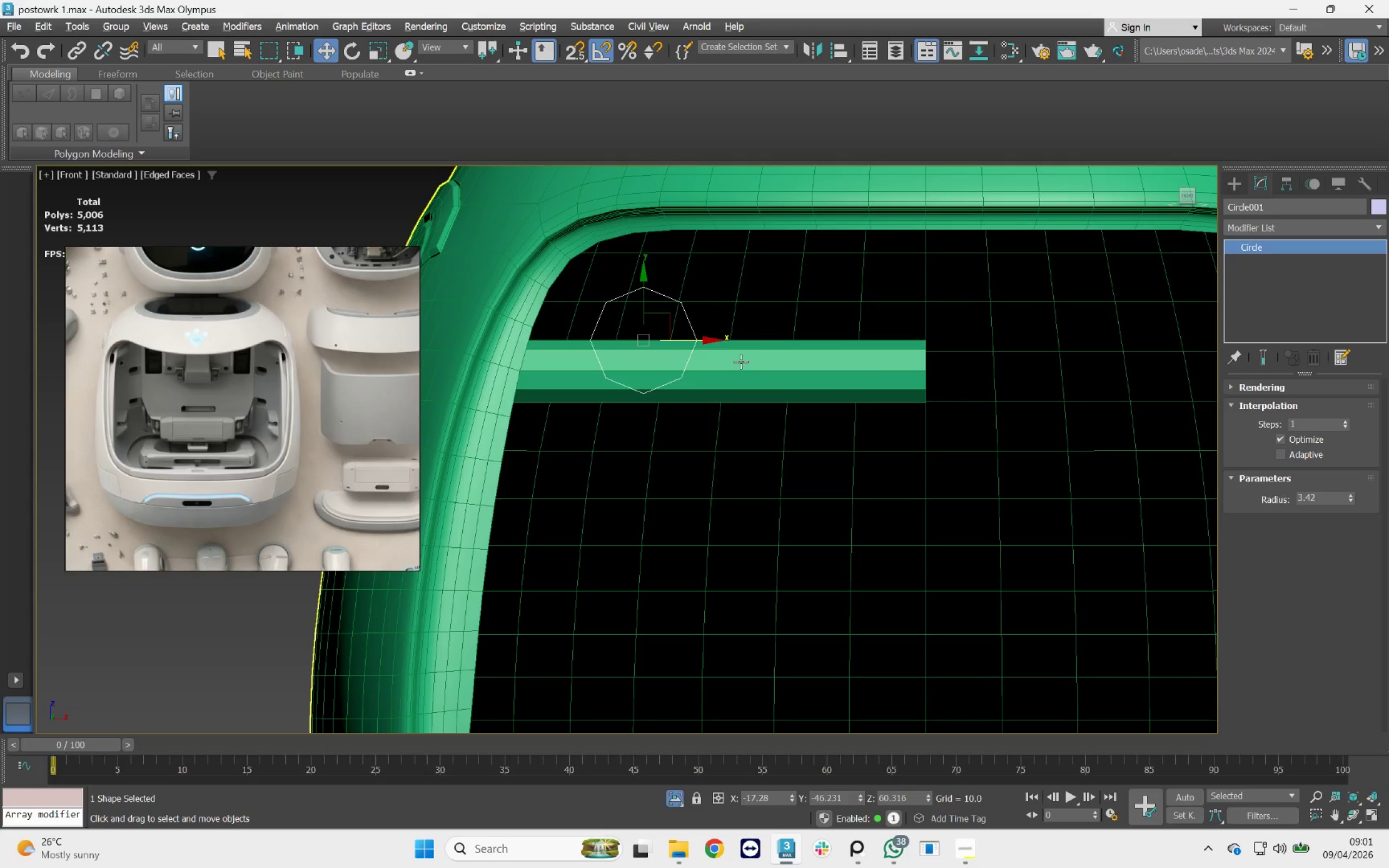 
left_click([759, 363])
 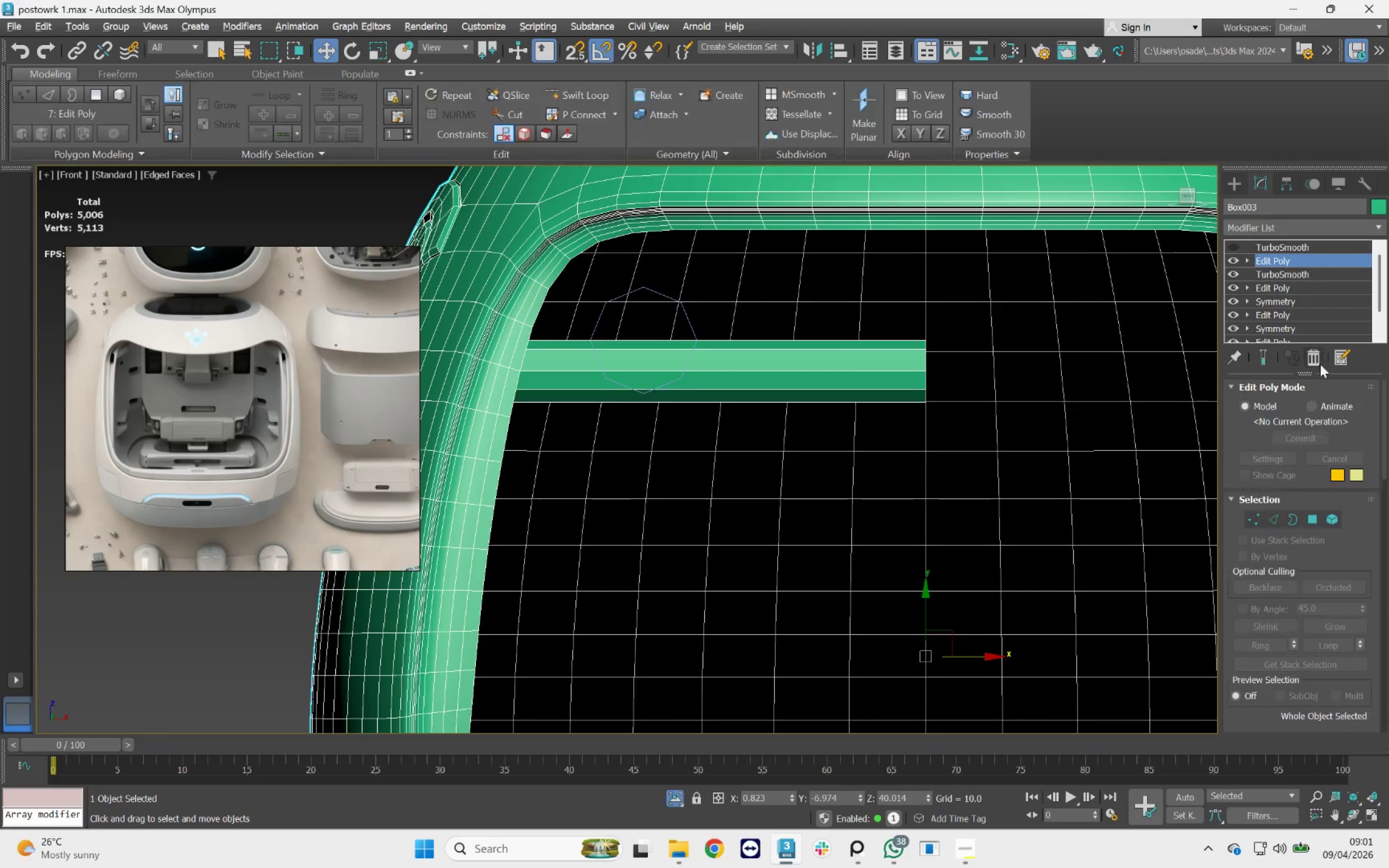 
left_click([1278, 524])
 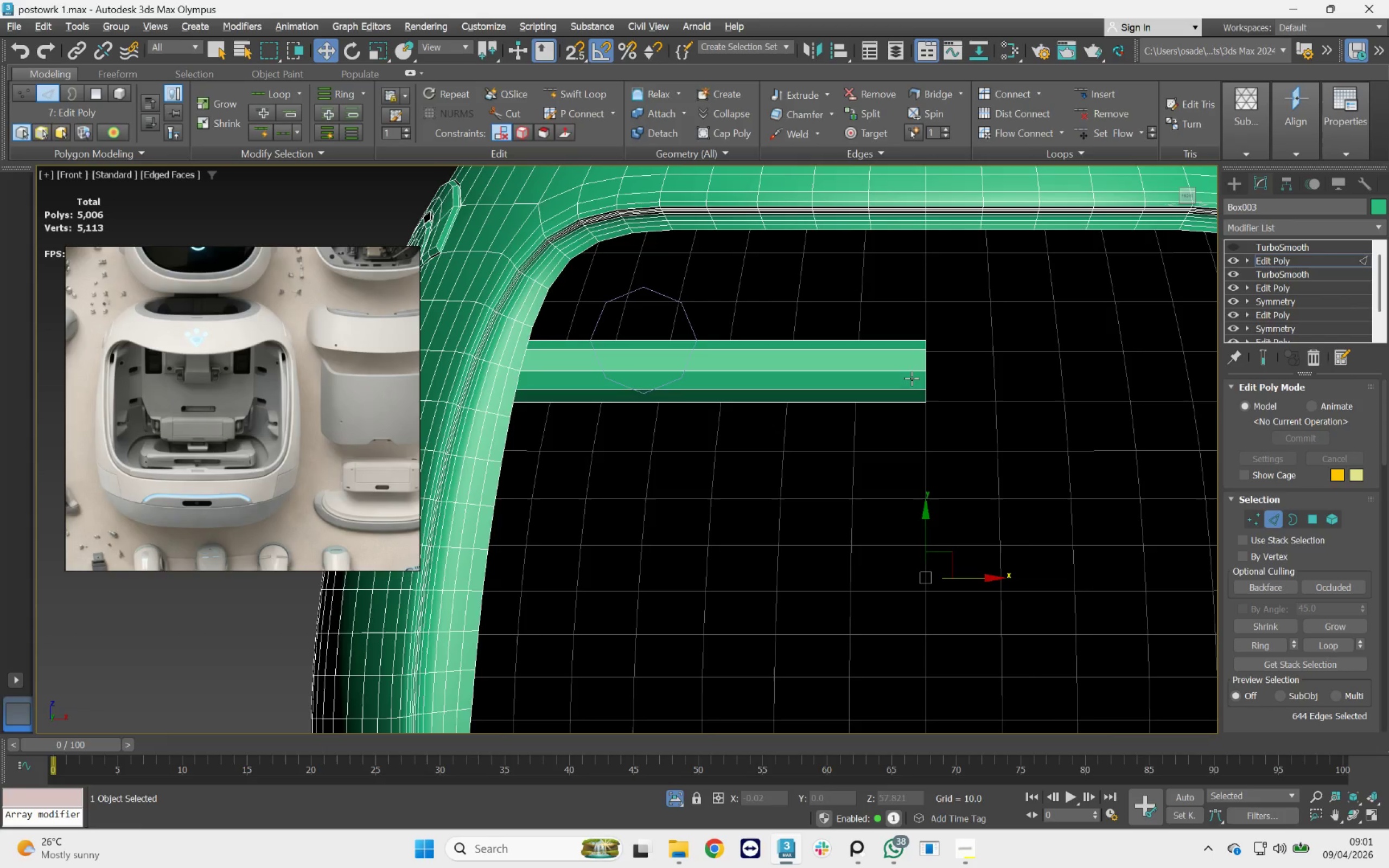 
left_click([907, 369])
 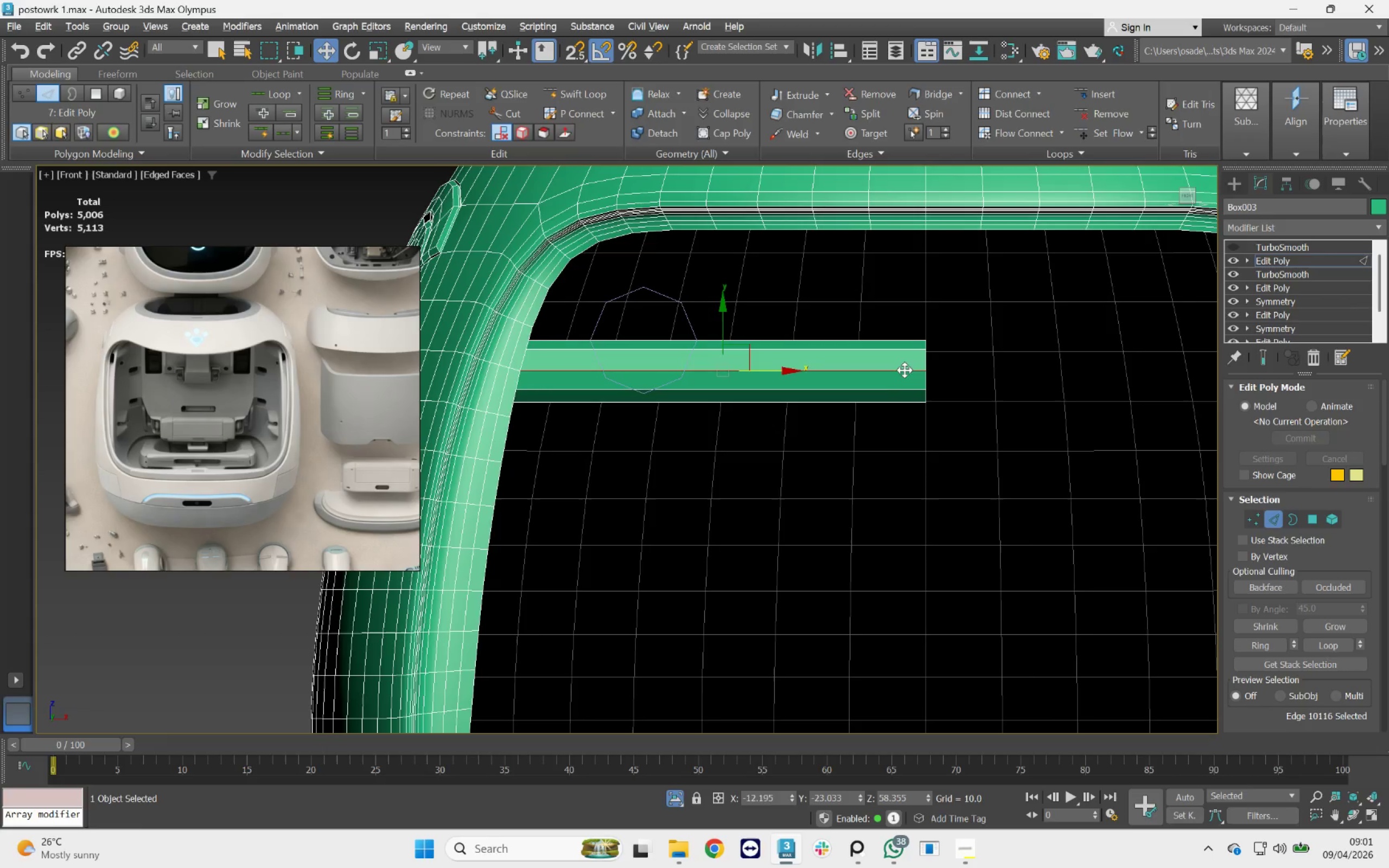 
key(Control+ControlLeft)
 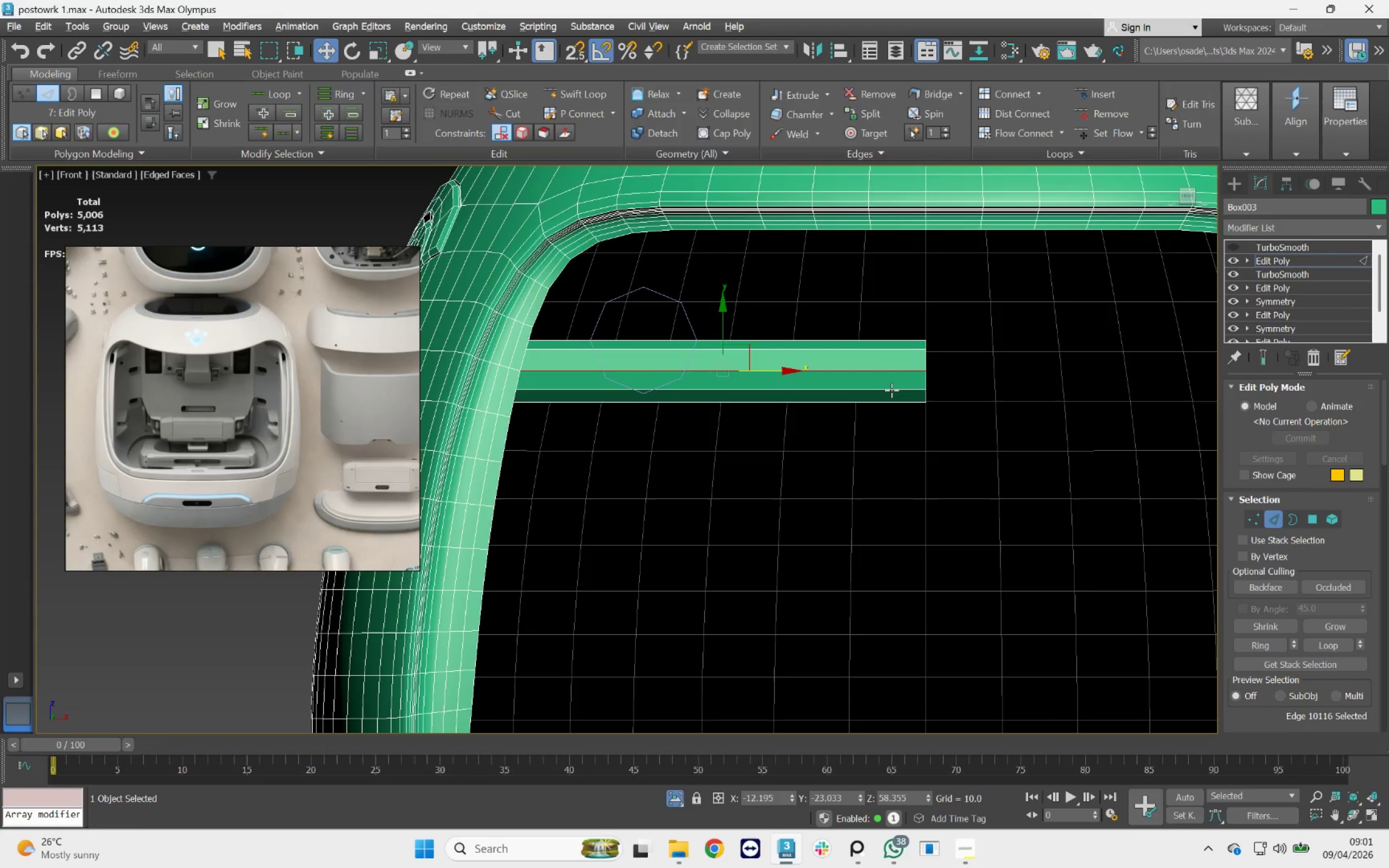 
hold_key(key=ControlLeft, duration=0.75)
double_click([891, 390])
 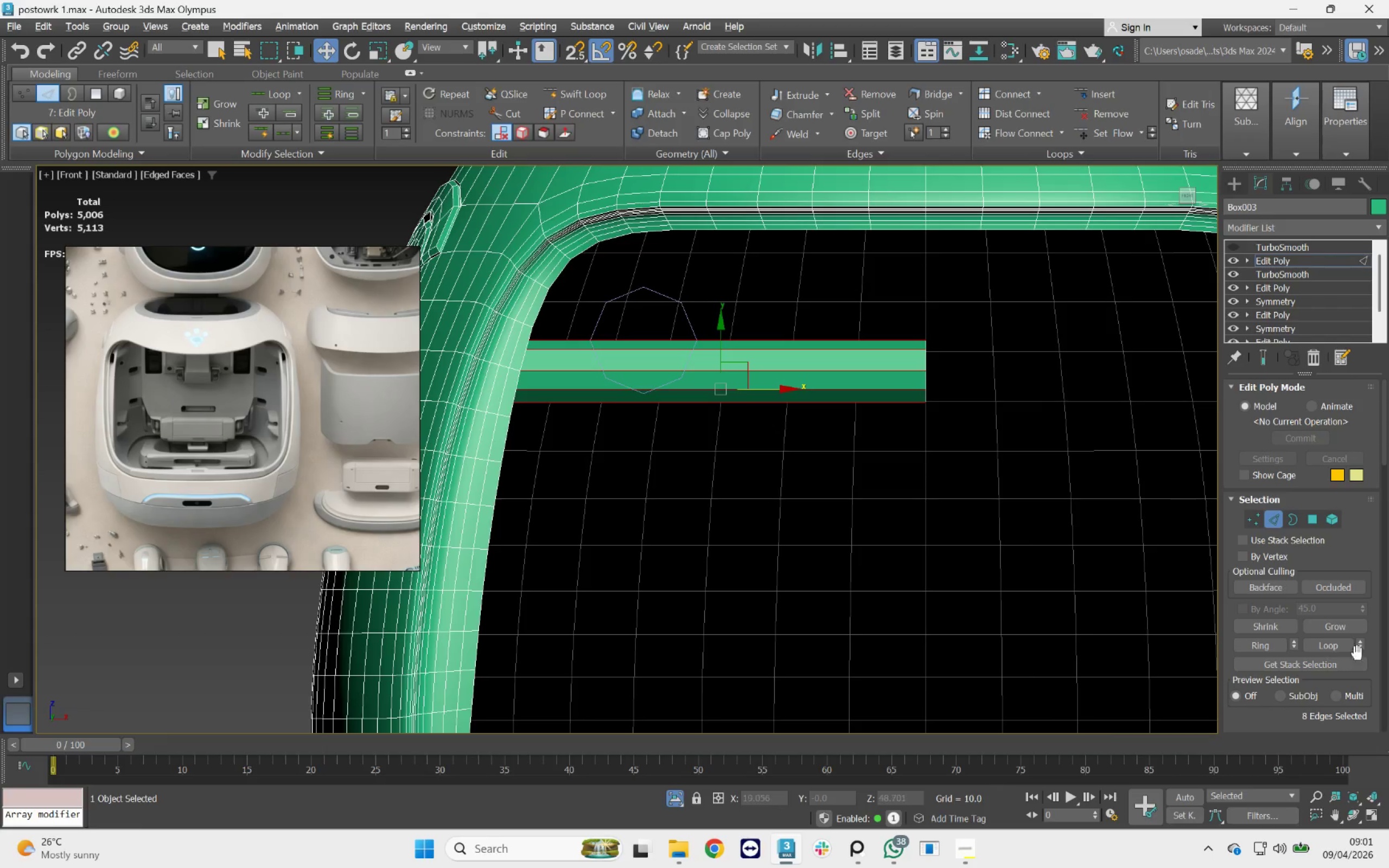 
scroll: coordinate [1324, 651], scroll_direction: down, amount: 9.0
 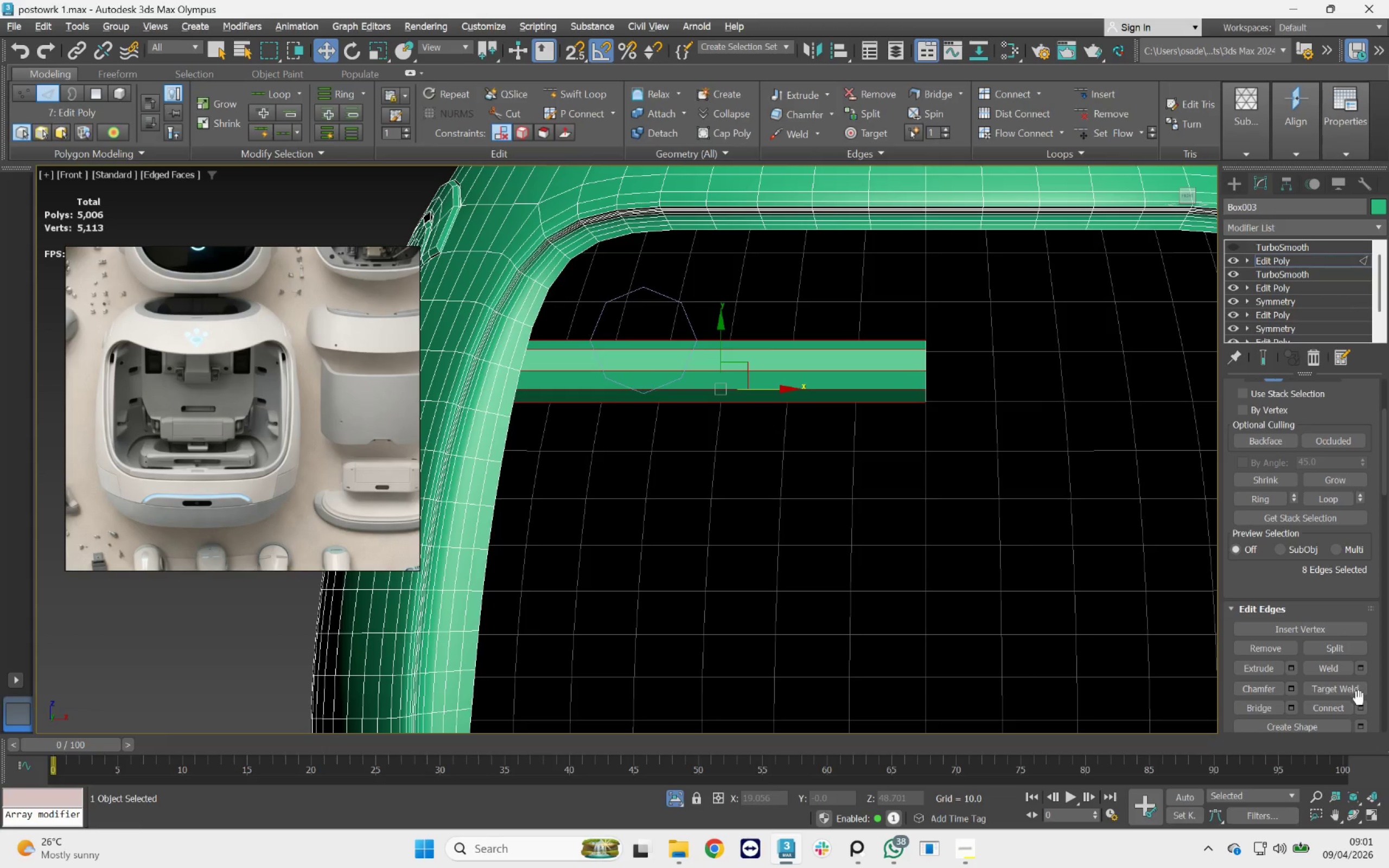 
left_click([1364, 707])
 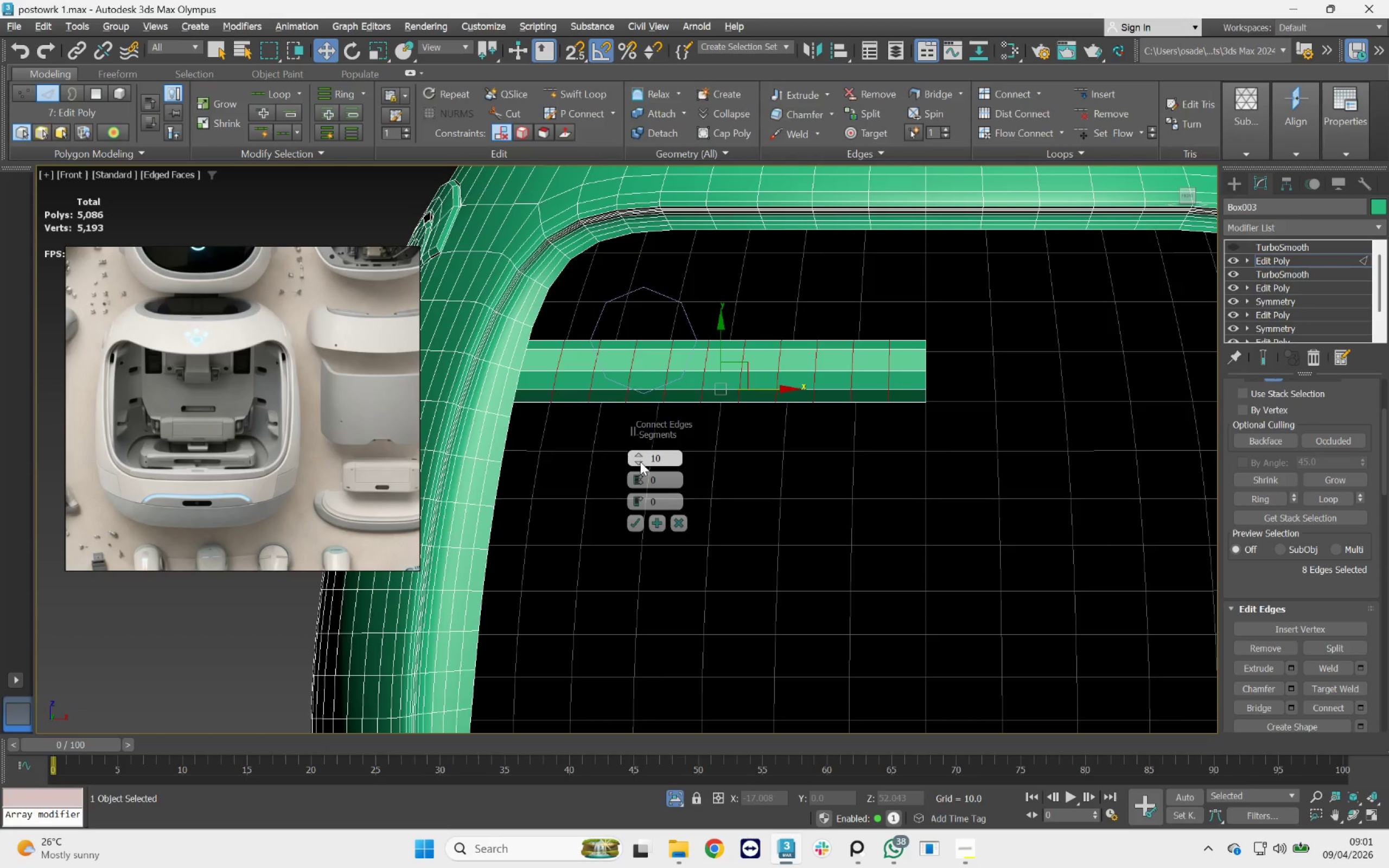 
key(F3)
 